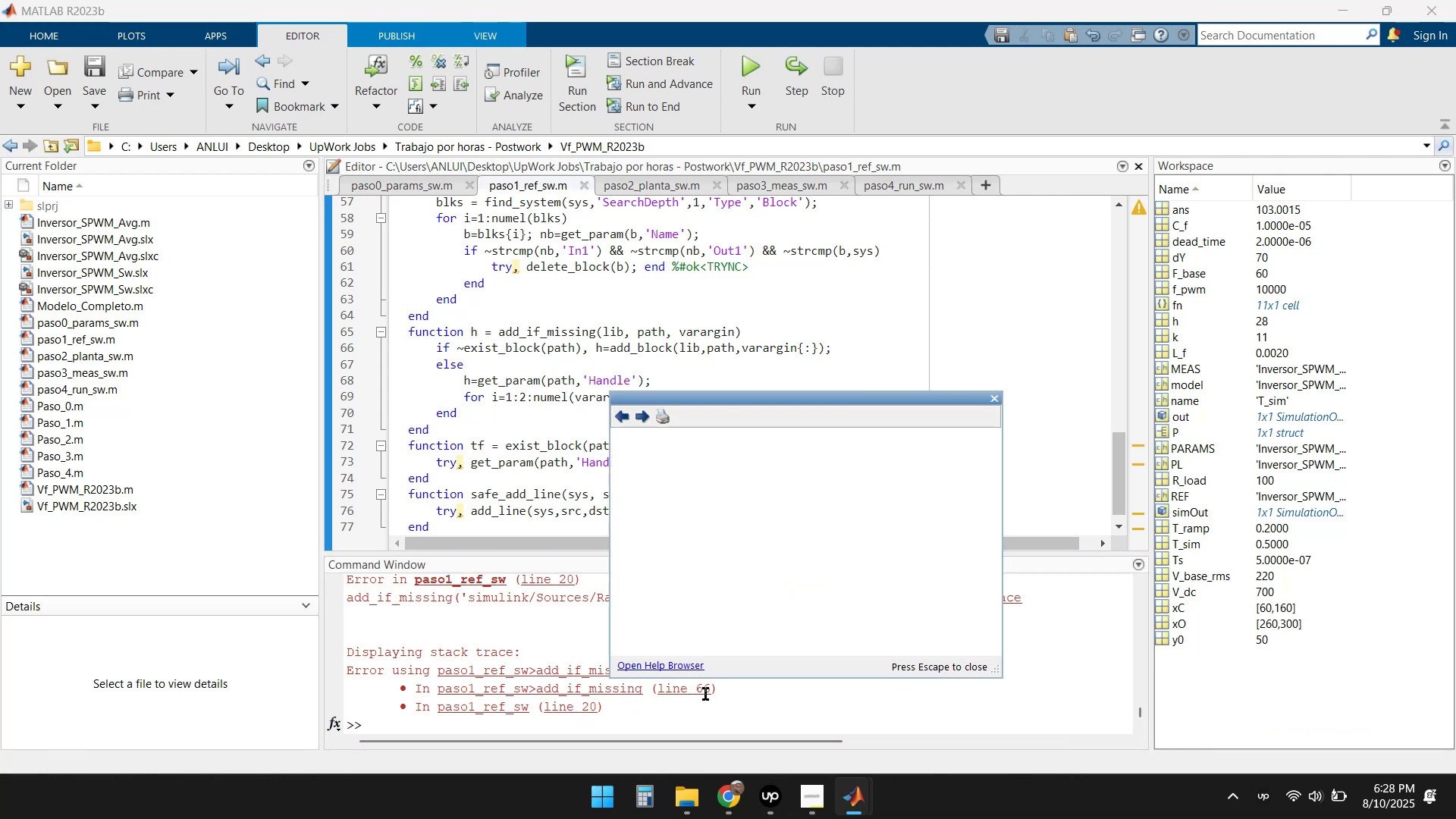 
left_click_drag(start_coordinate=[844, 643], to_coordinate=[770, 644])
 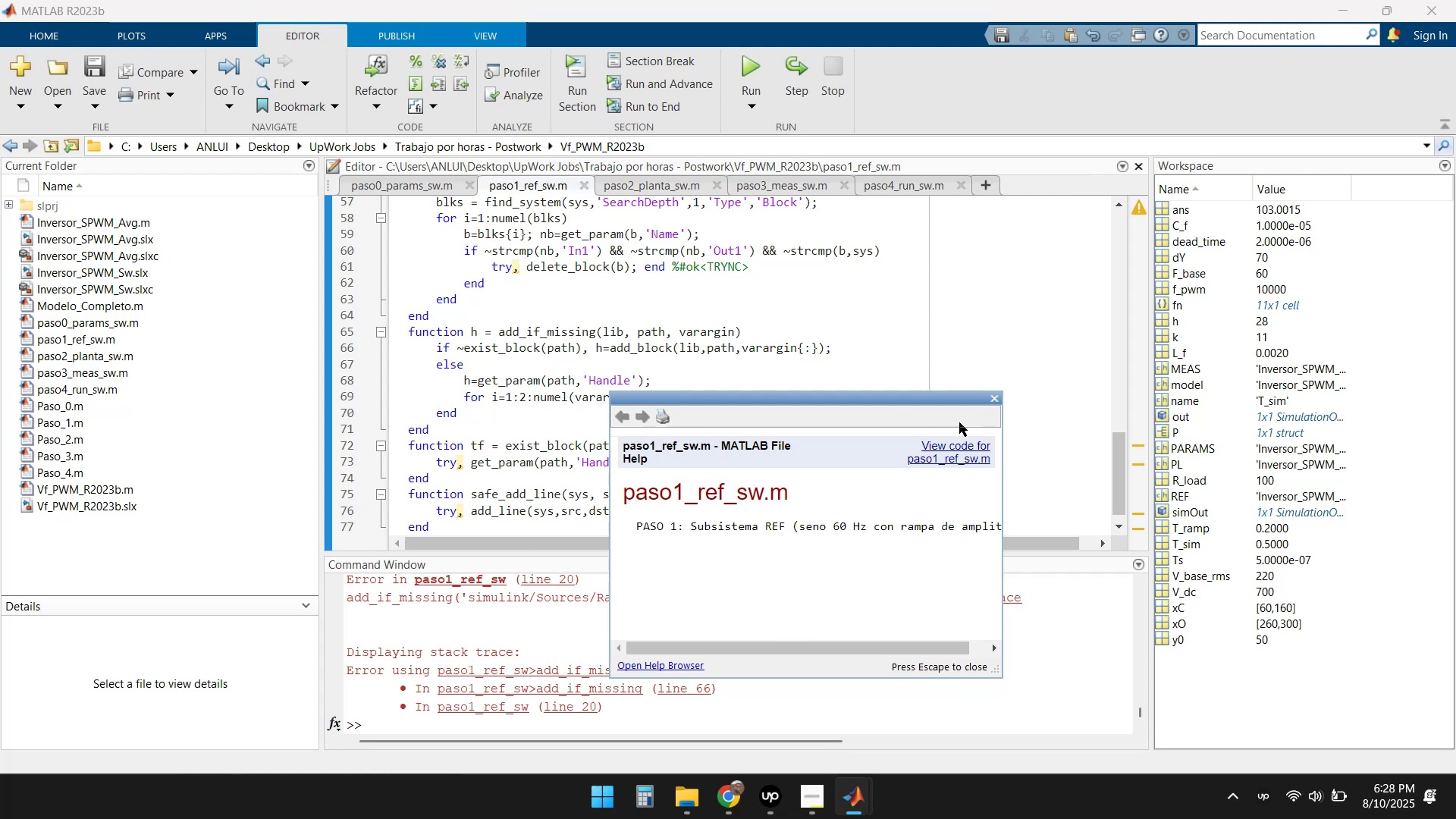 
left_click([999, 401])
 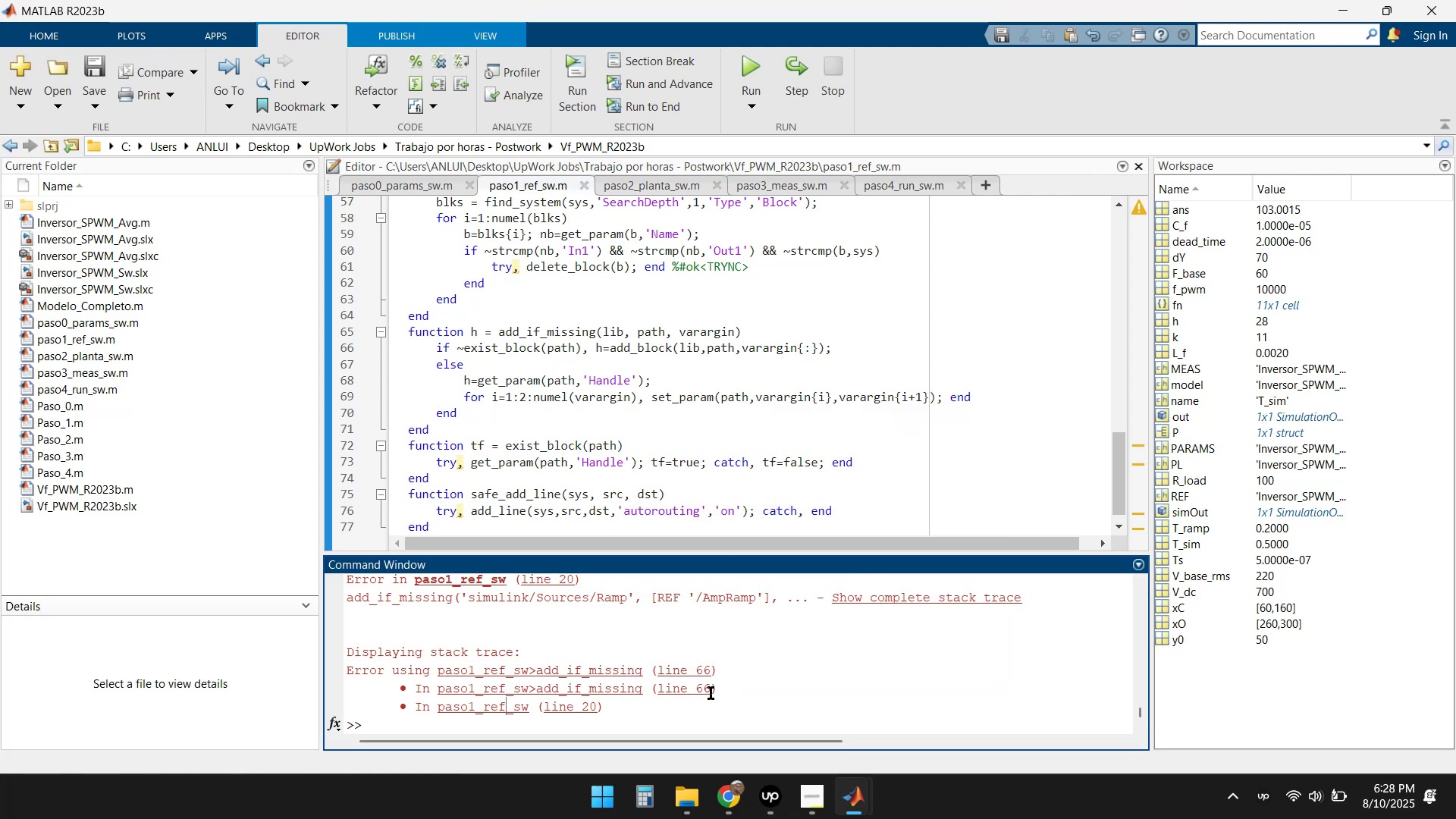 
left_click([684, 689])
 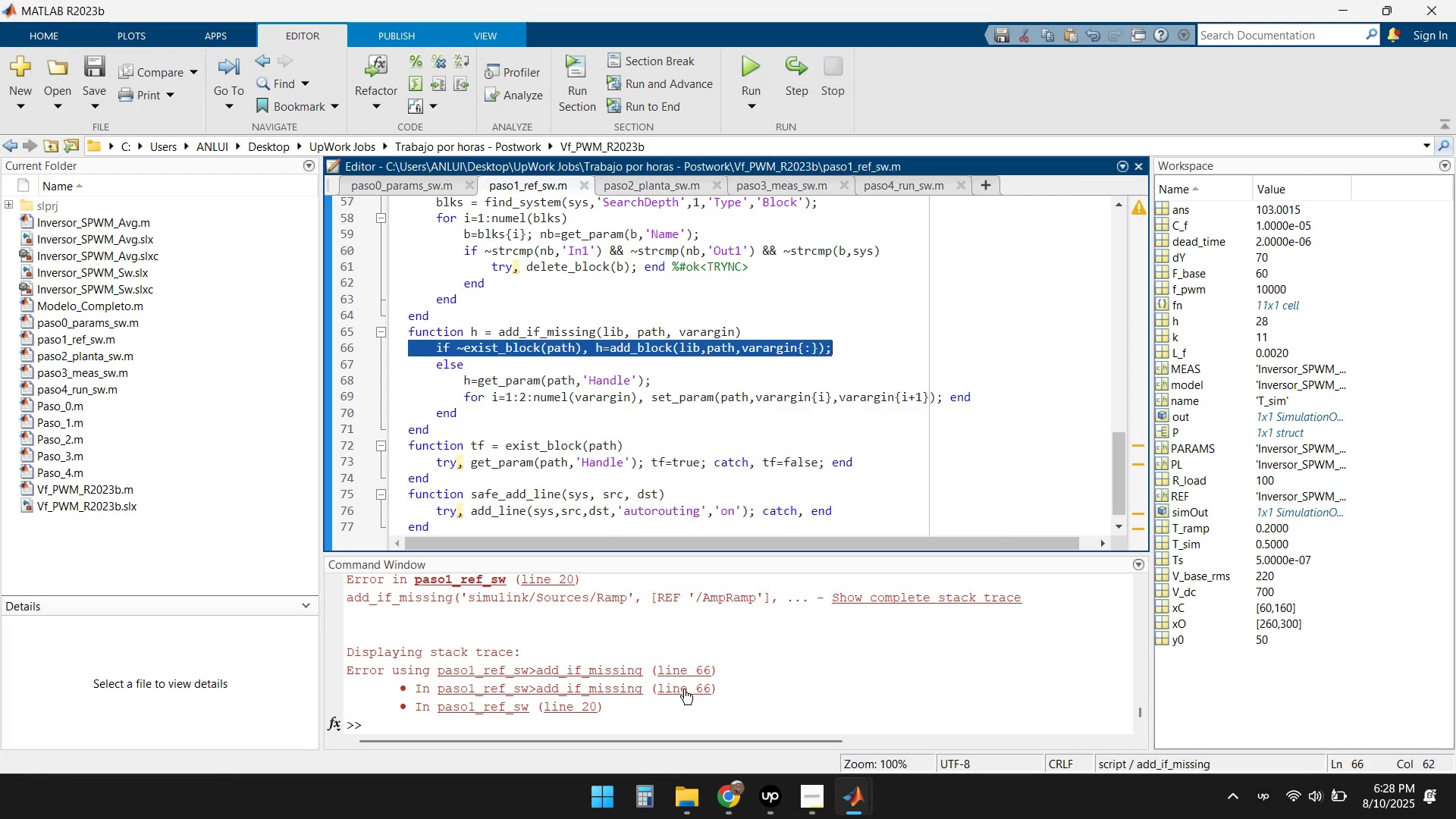 
scroll: coordinate [657, 651], scroll_direction: up, amount: 3.0
 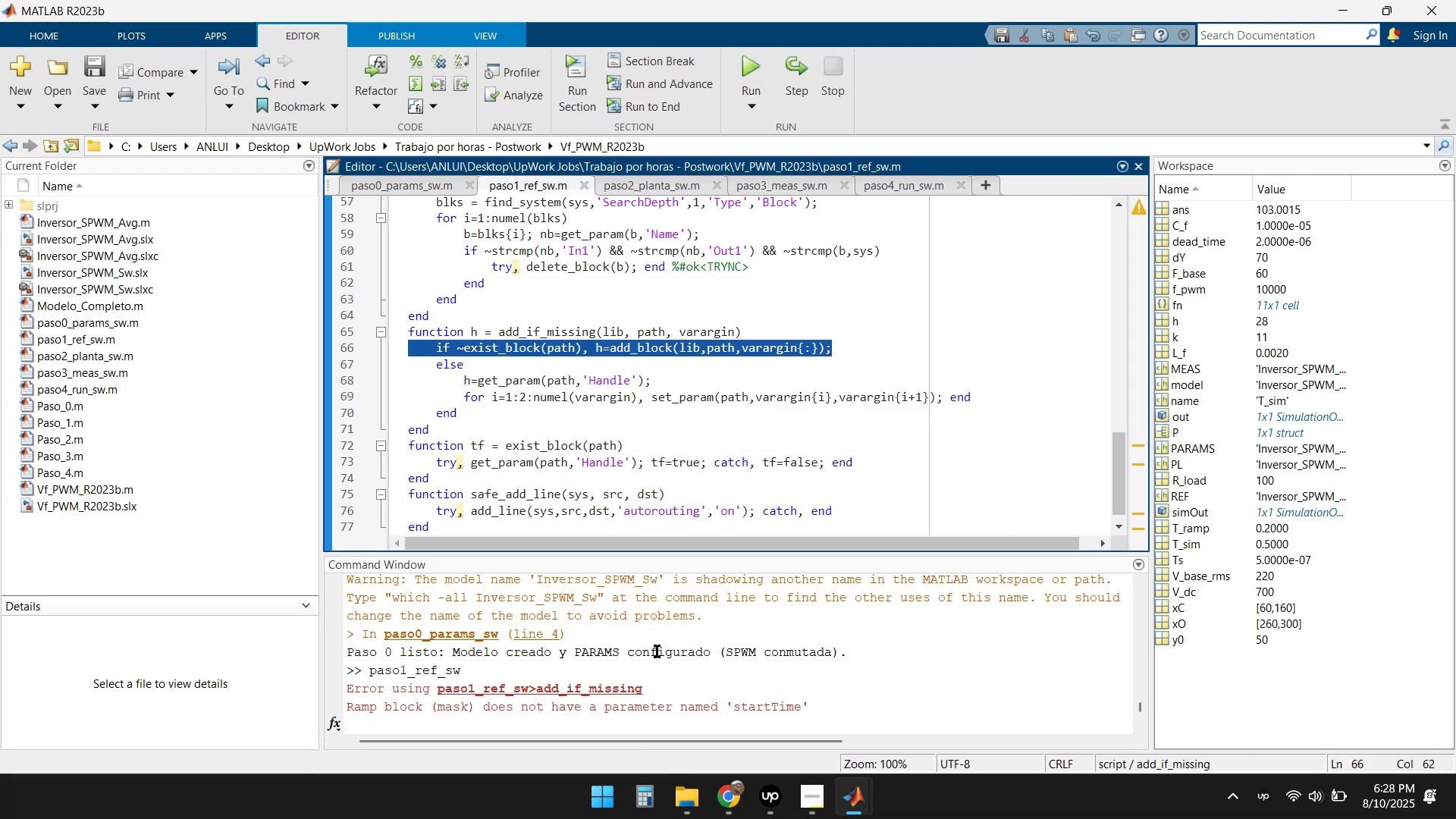 
scroll: coordinate [663, 651], scroll_direction: down, amount: 1.0
 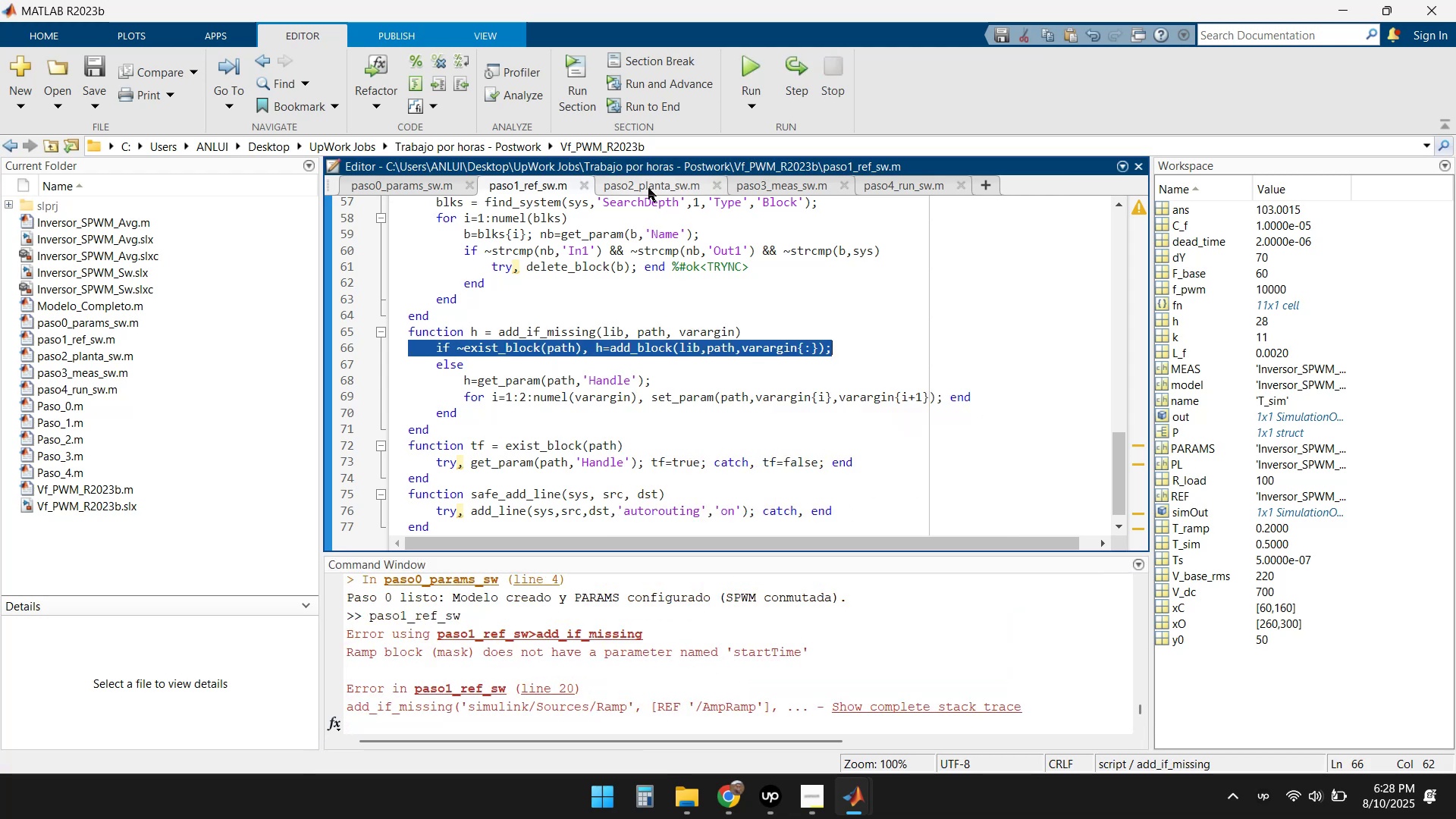 
left_click([648, 188])
 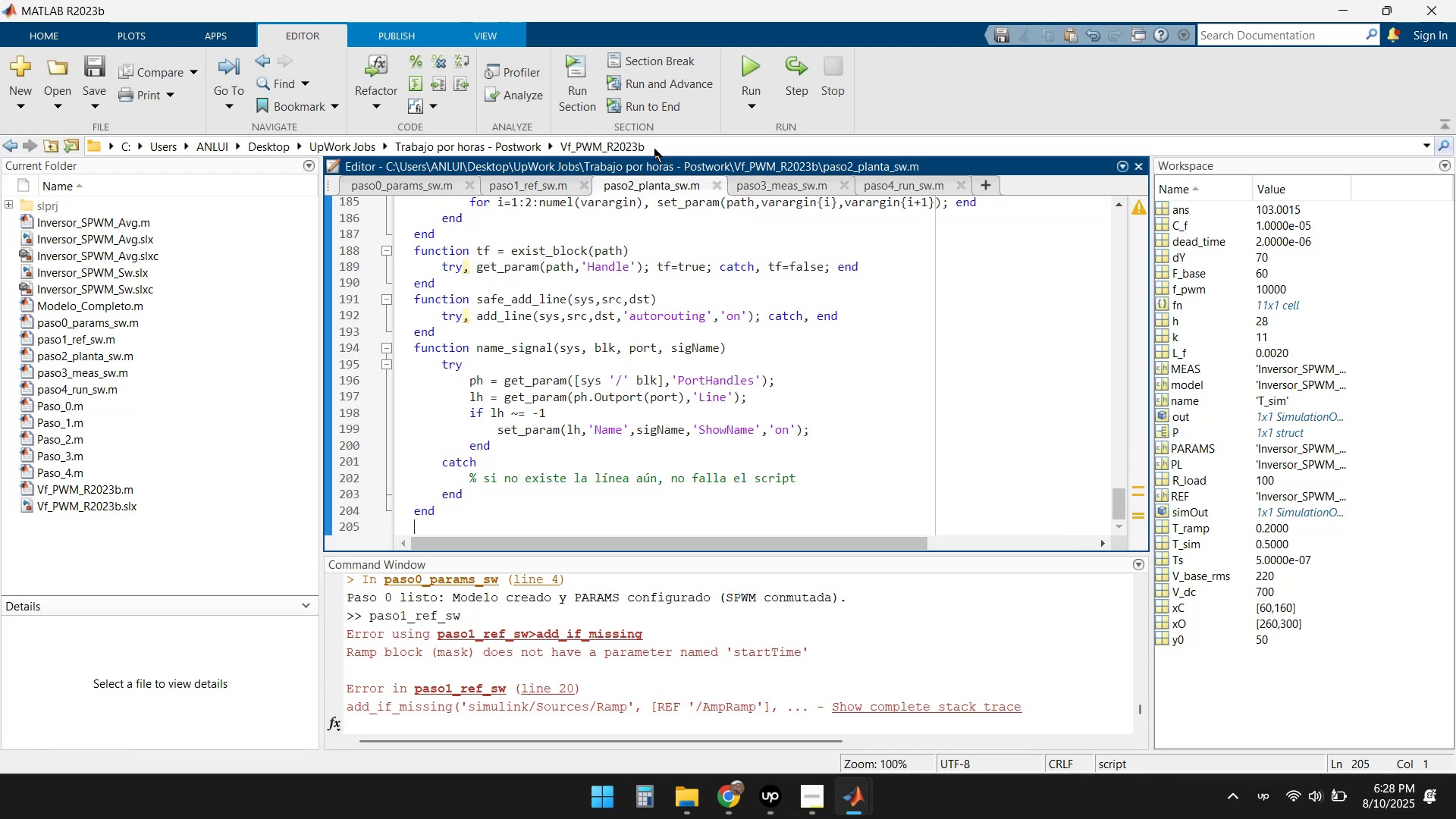 
left_click([510, 189])
 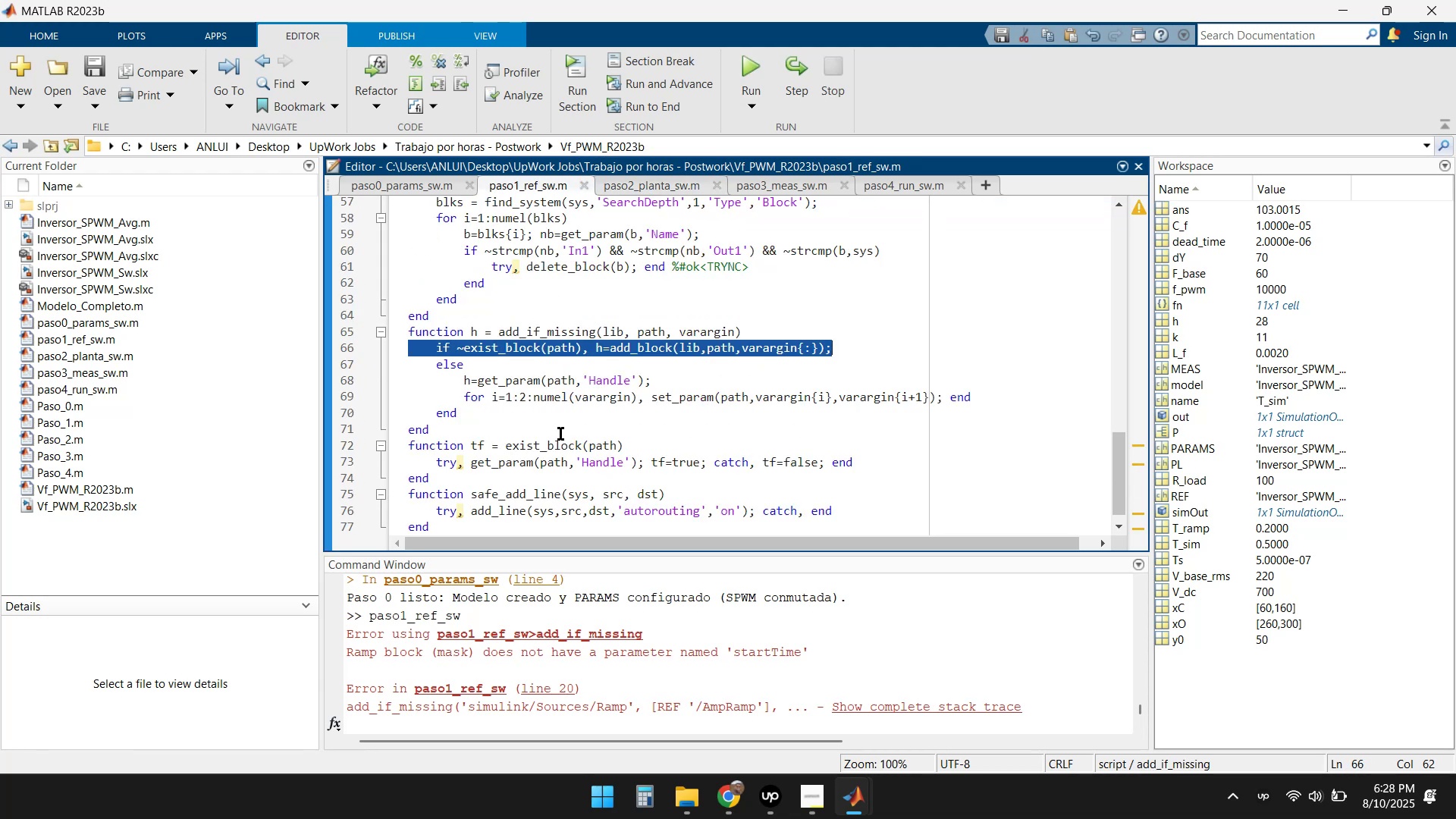 
left_click([743, 69])
 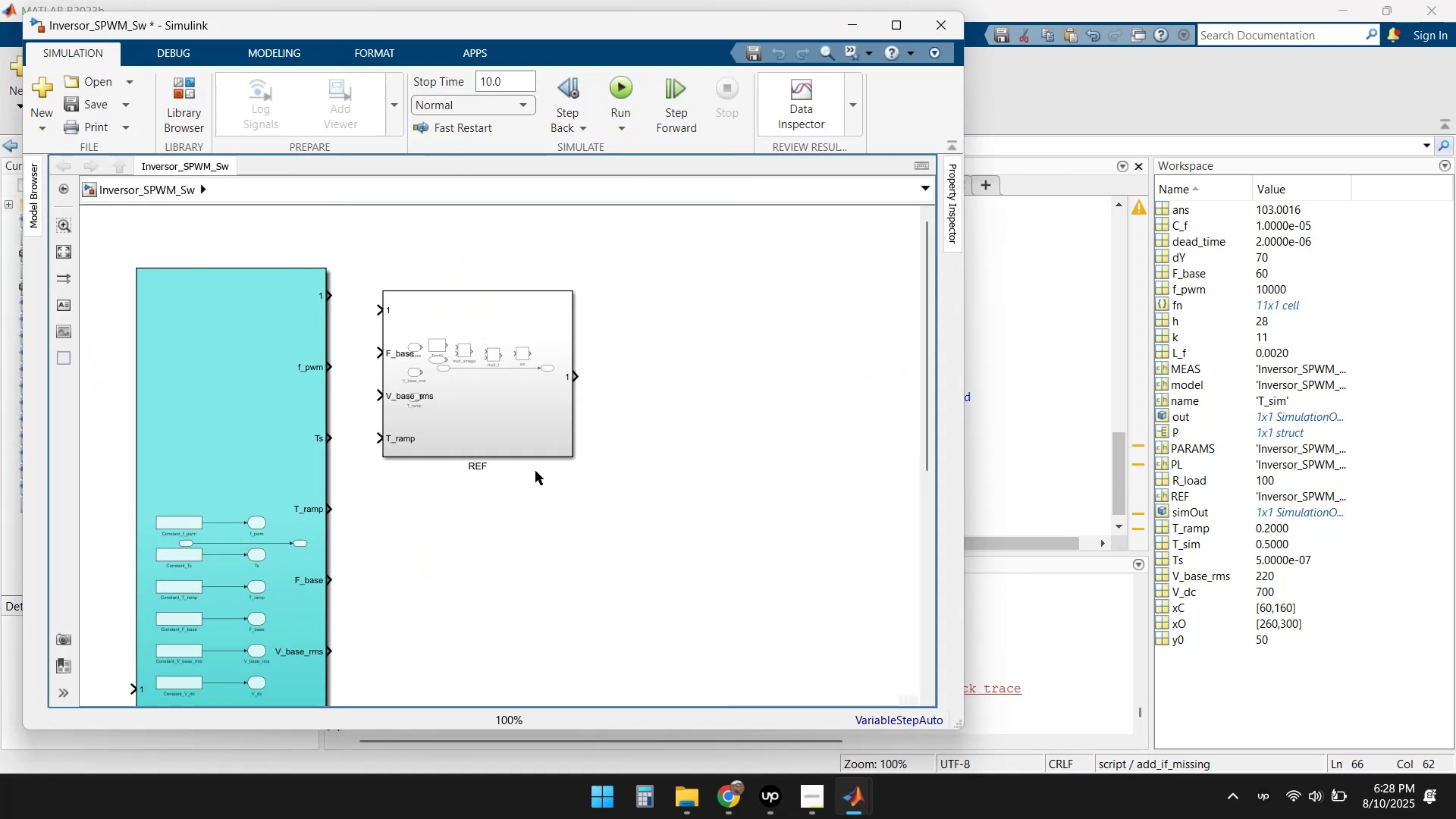 
left_click_drag(start_coordinate=[487, 421], to_coordinate=[505, 405])
 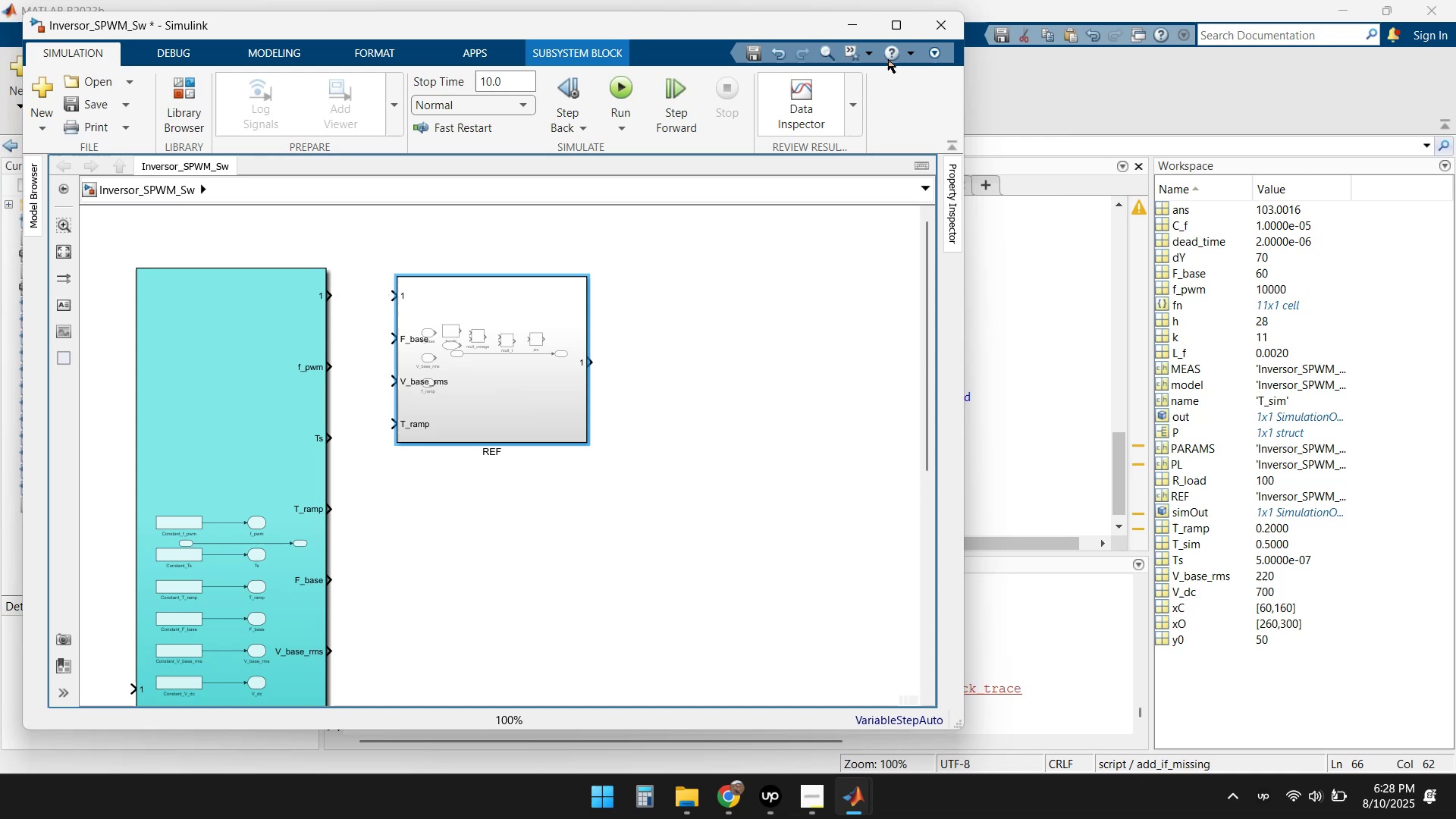 
left_click([934, 24])
 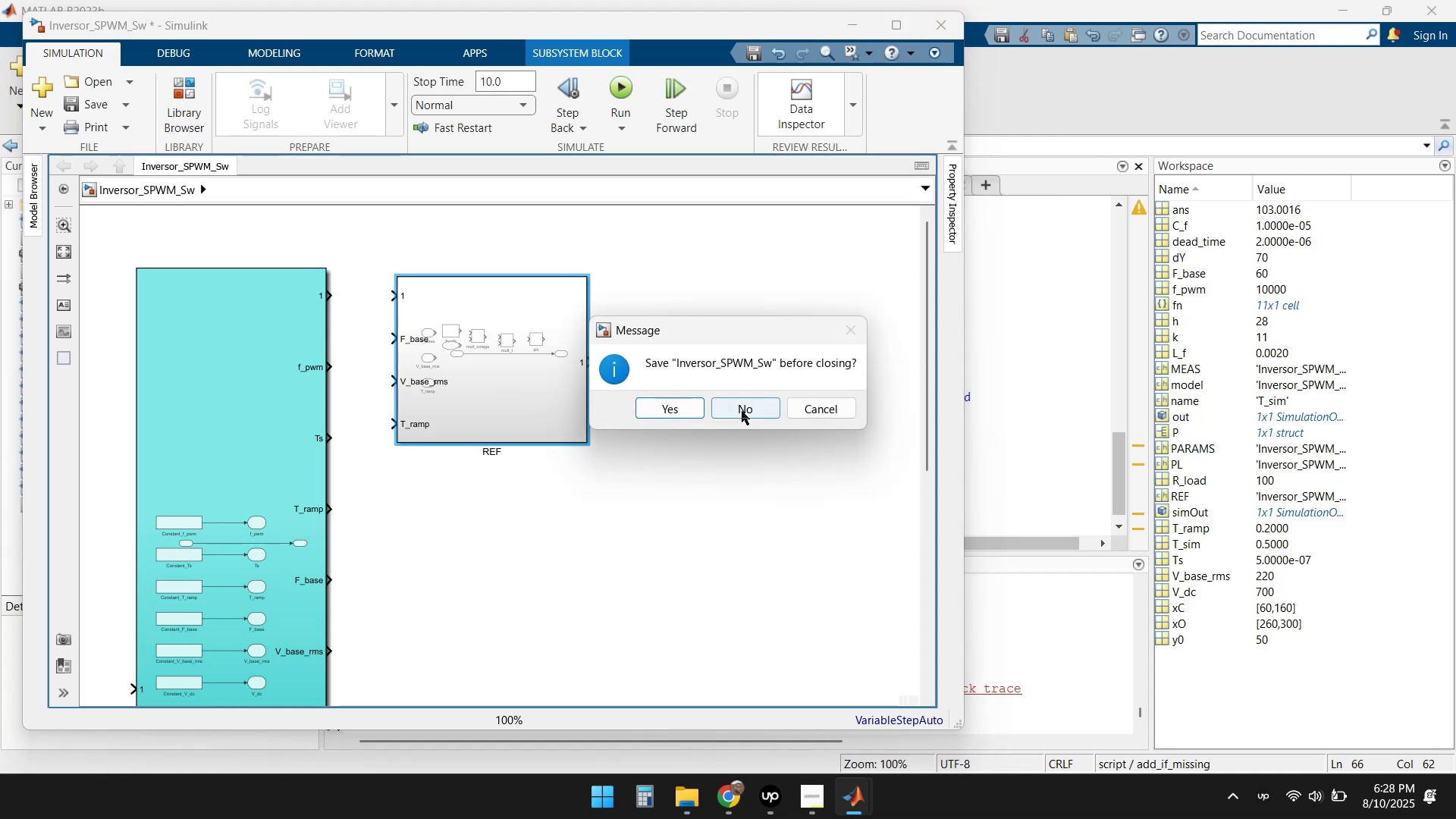 
left_click([745, 411])
 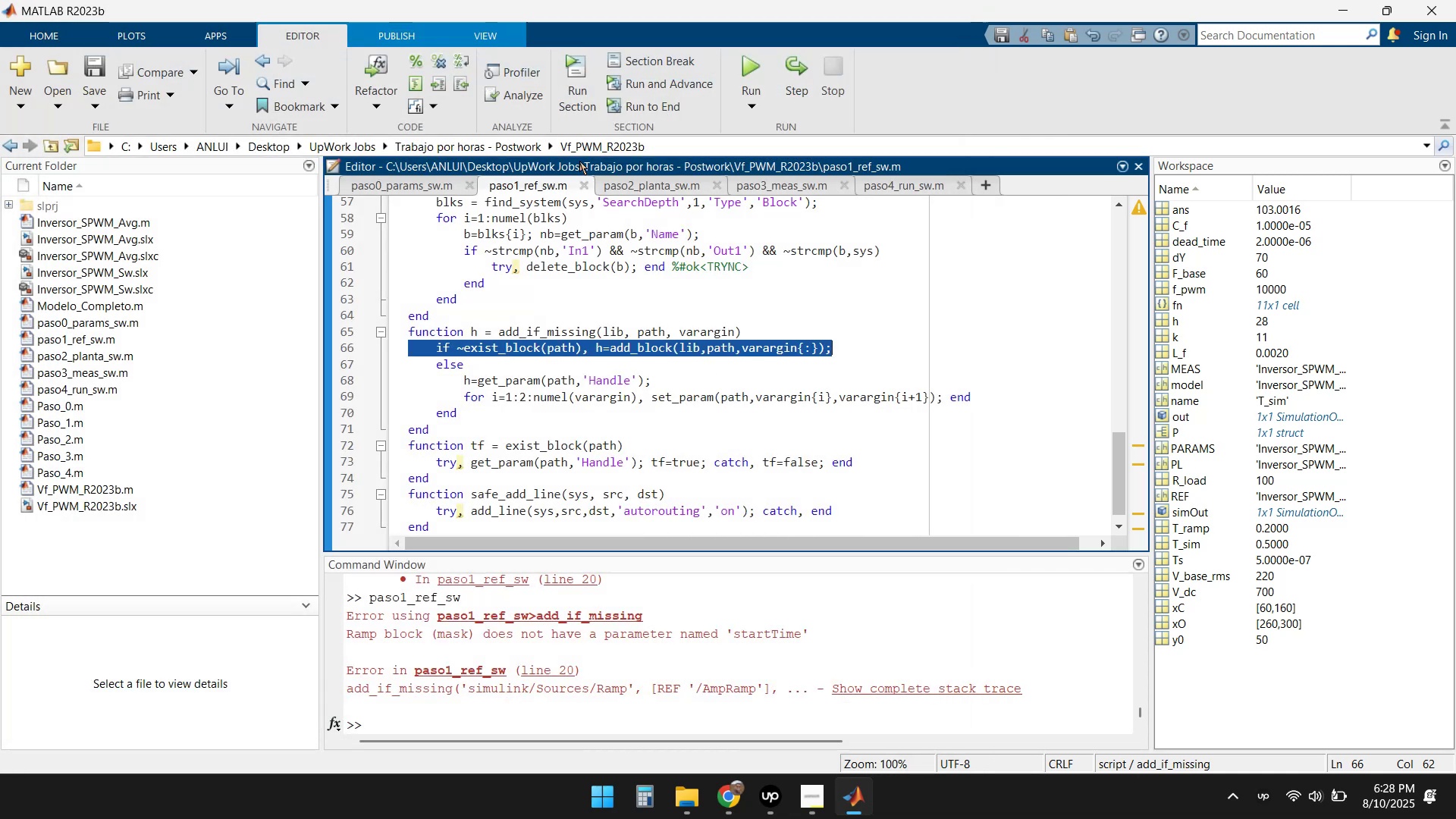 
left_click([748, 70])
 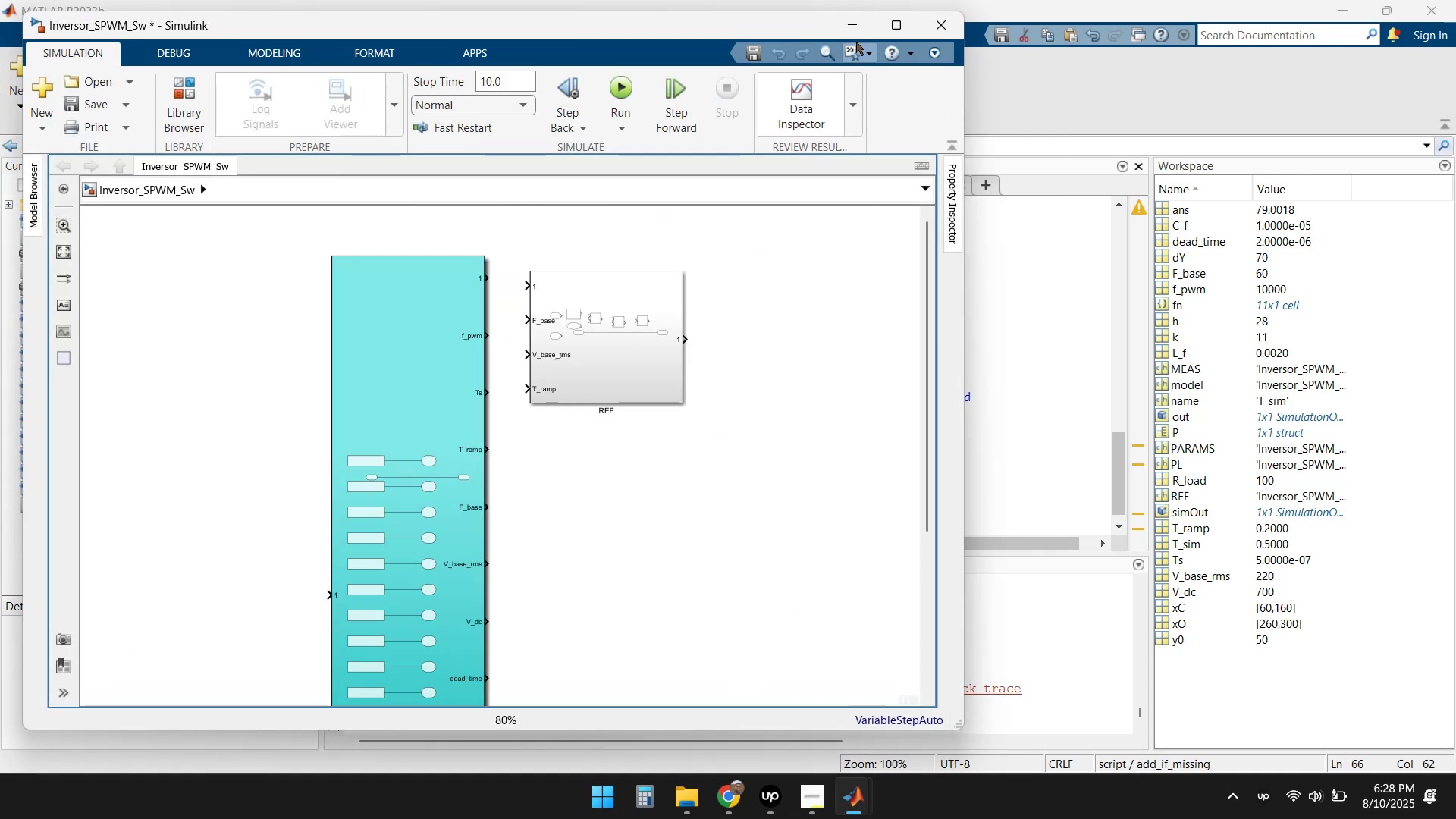 
wait(6.2)
 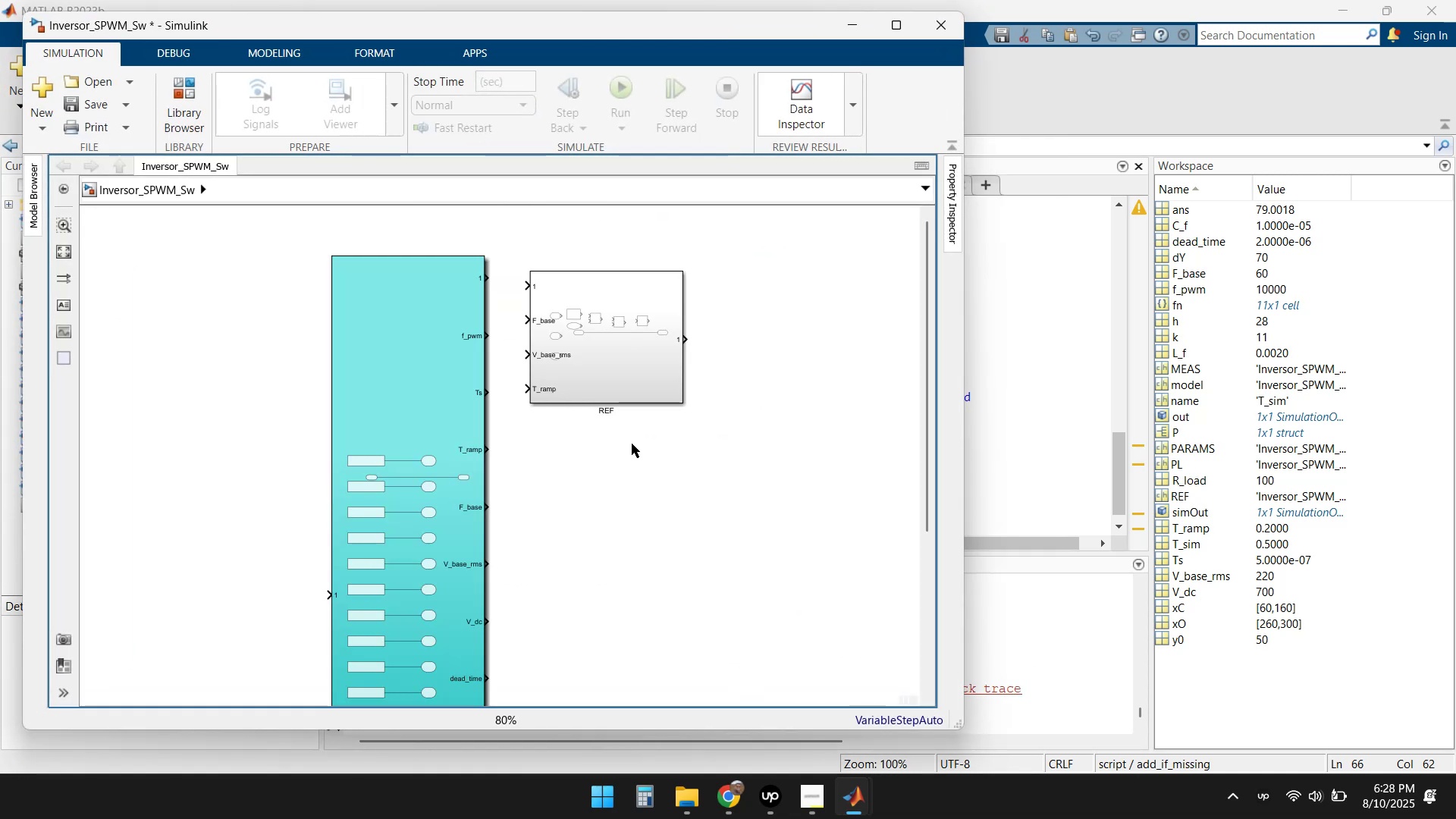 
scroll: coordinate [632, 670], scroll_direction: down, amount: 3.0
 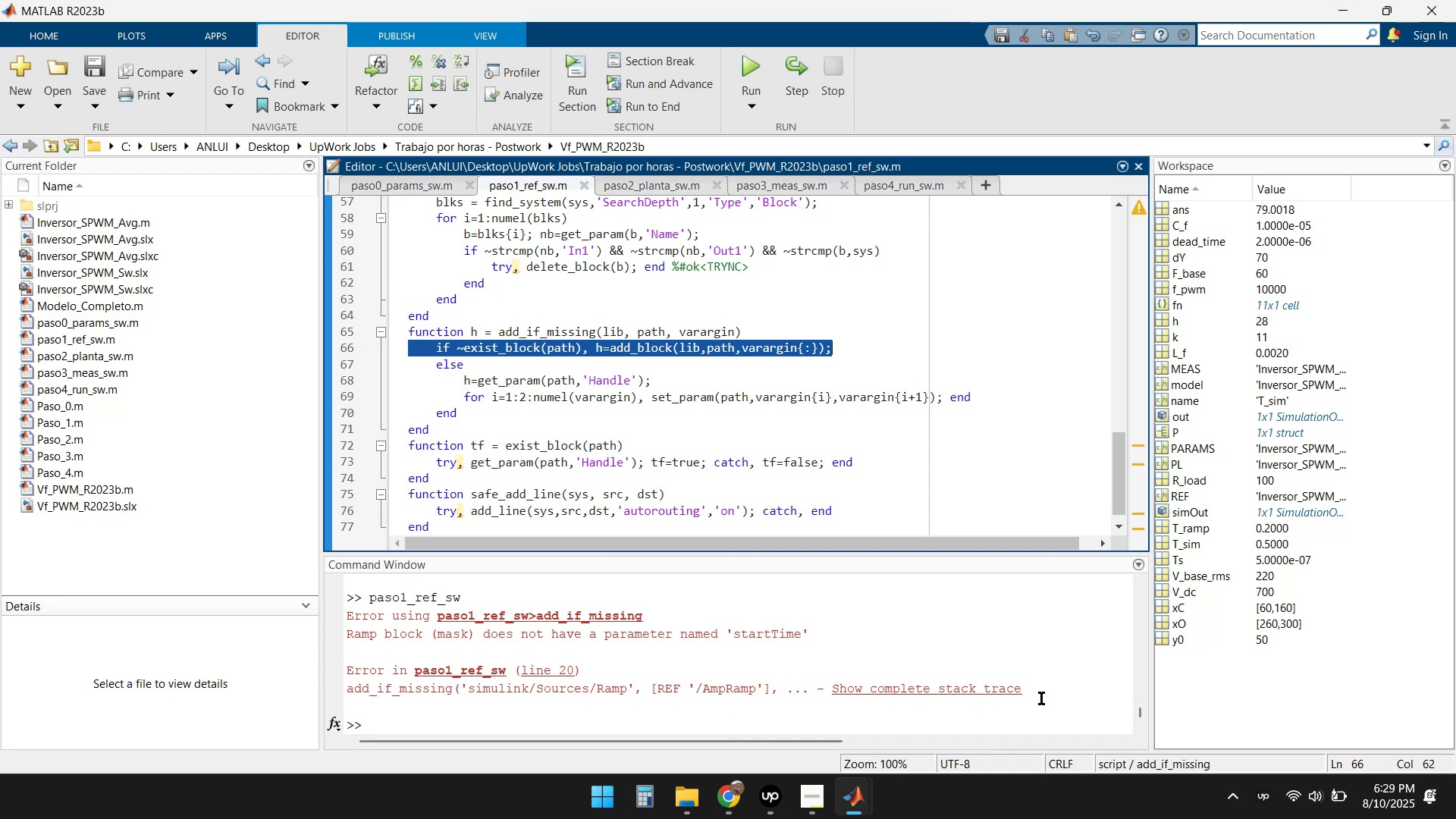 
left_click([729, 809])
 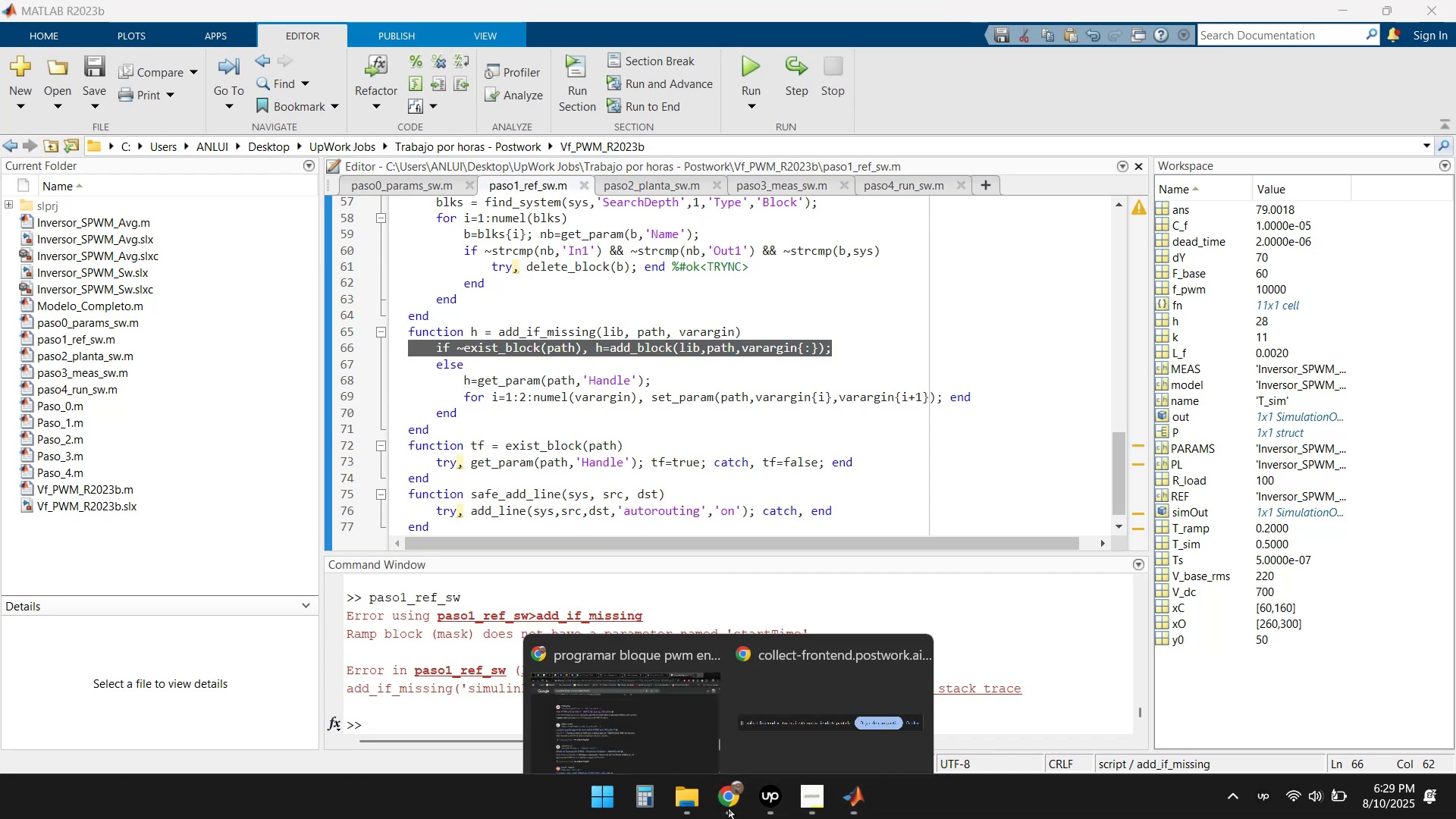 
double_click([617, 706])
 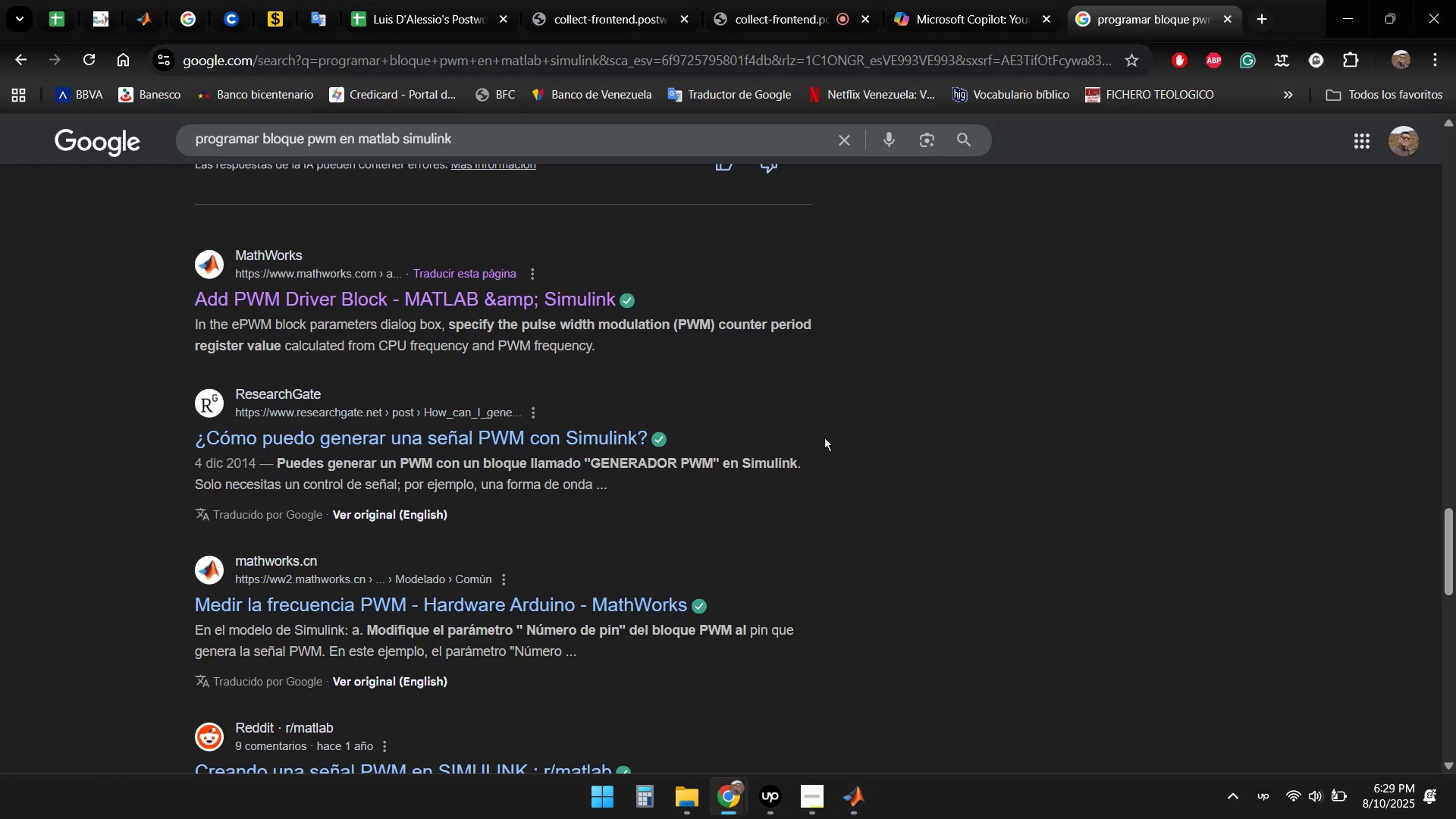 
left_click([780, 0])
 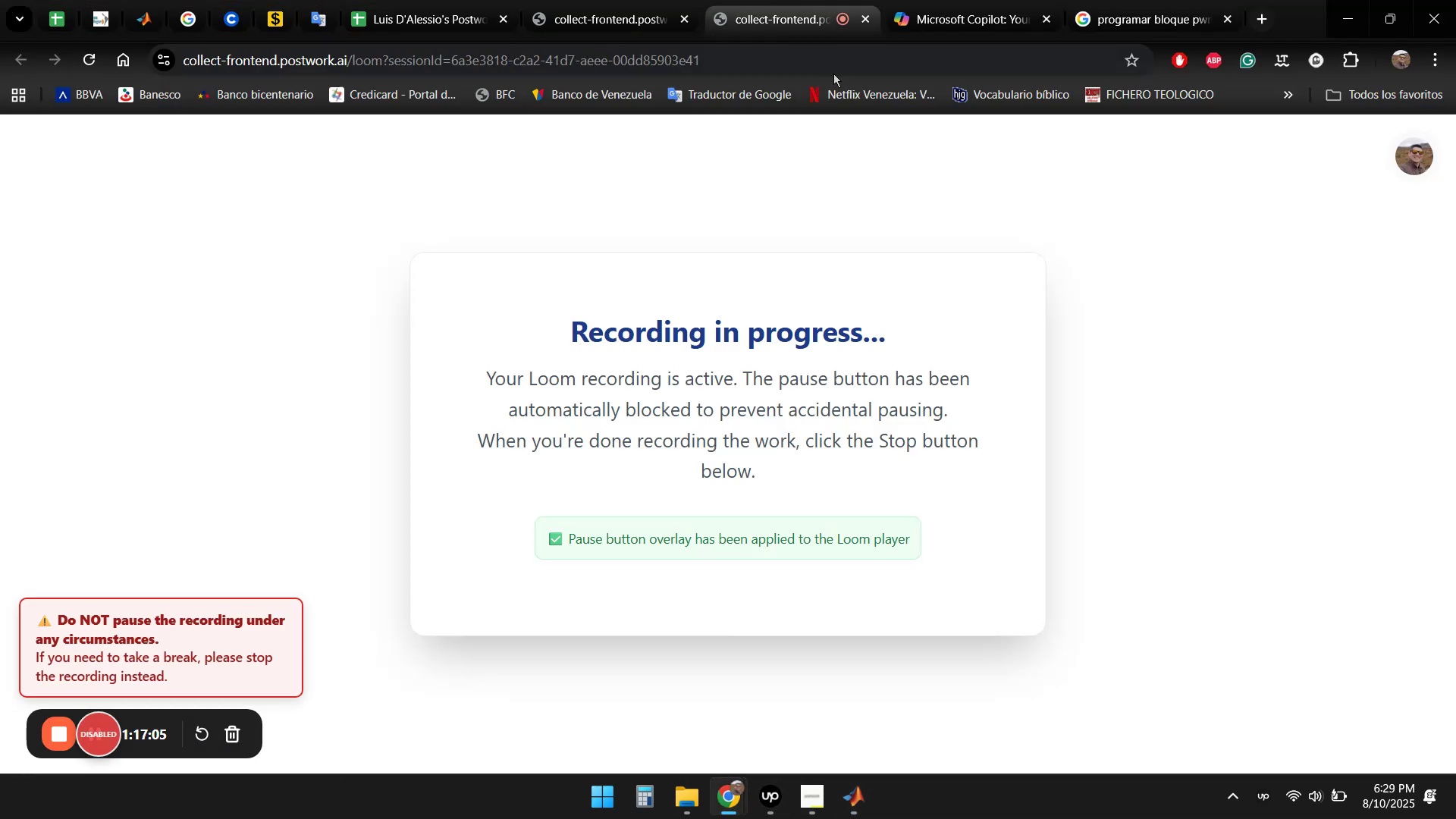 
left_click([928, 20])
 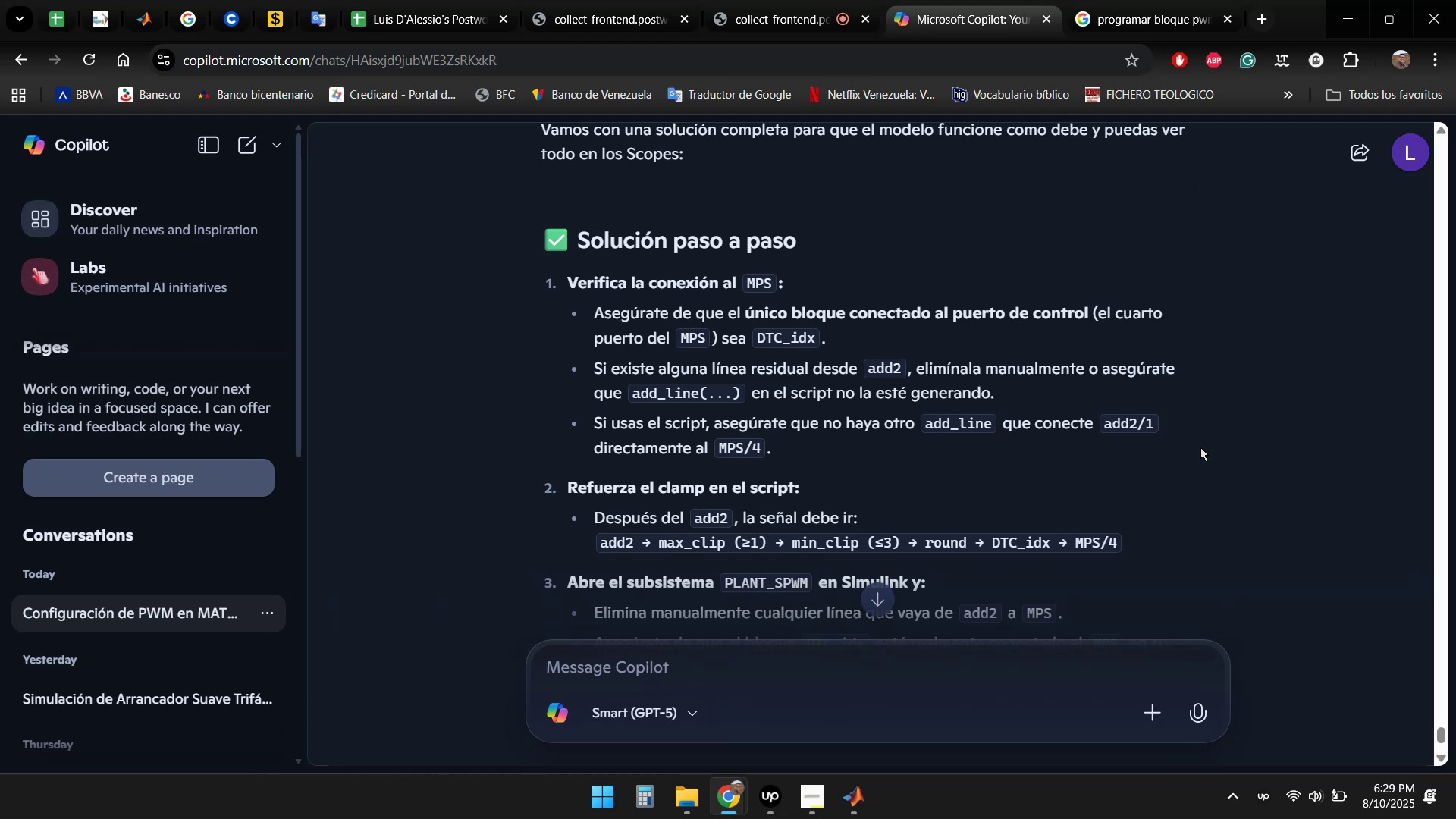 
wait(6.64)
 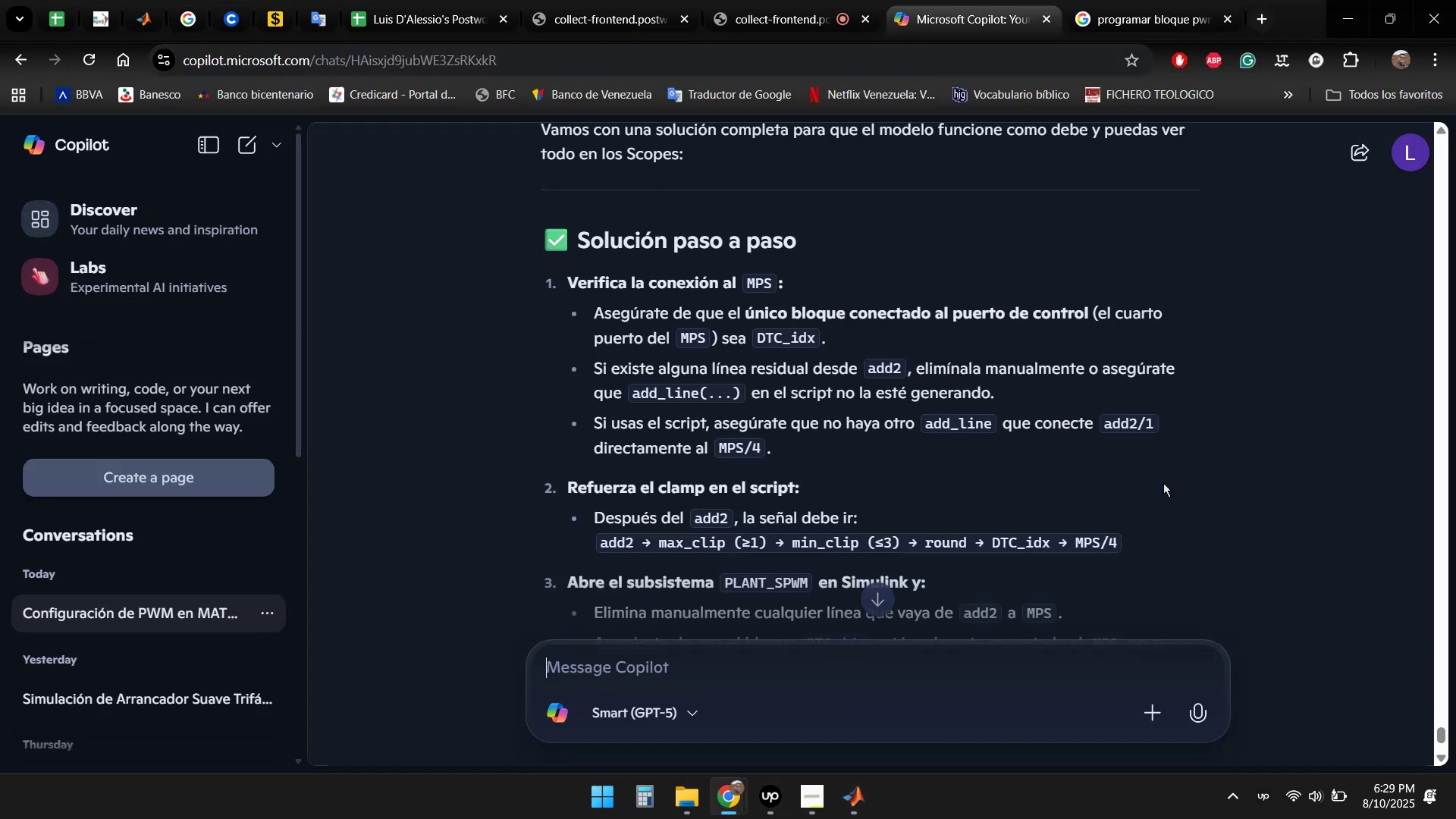 
scroll: coordinate [1239, 446], scroll_direction: down, amount: 1.0
 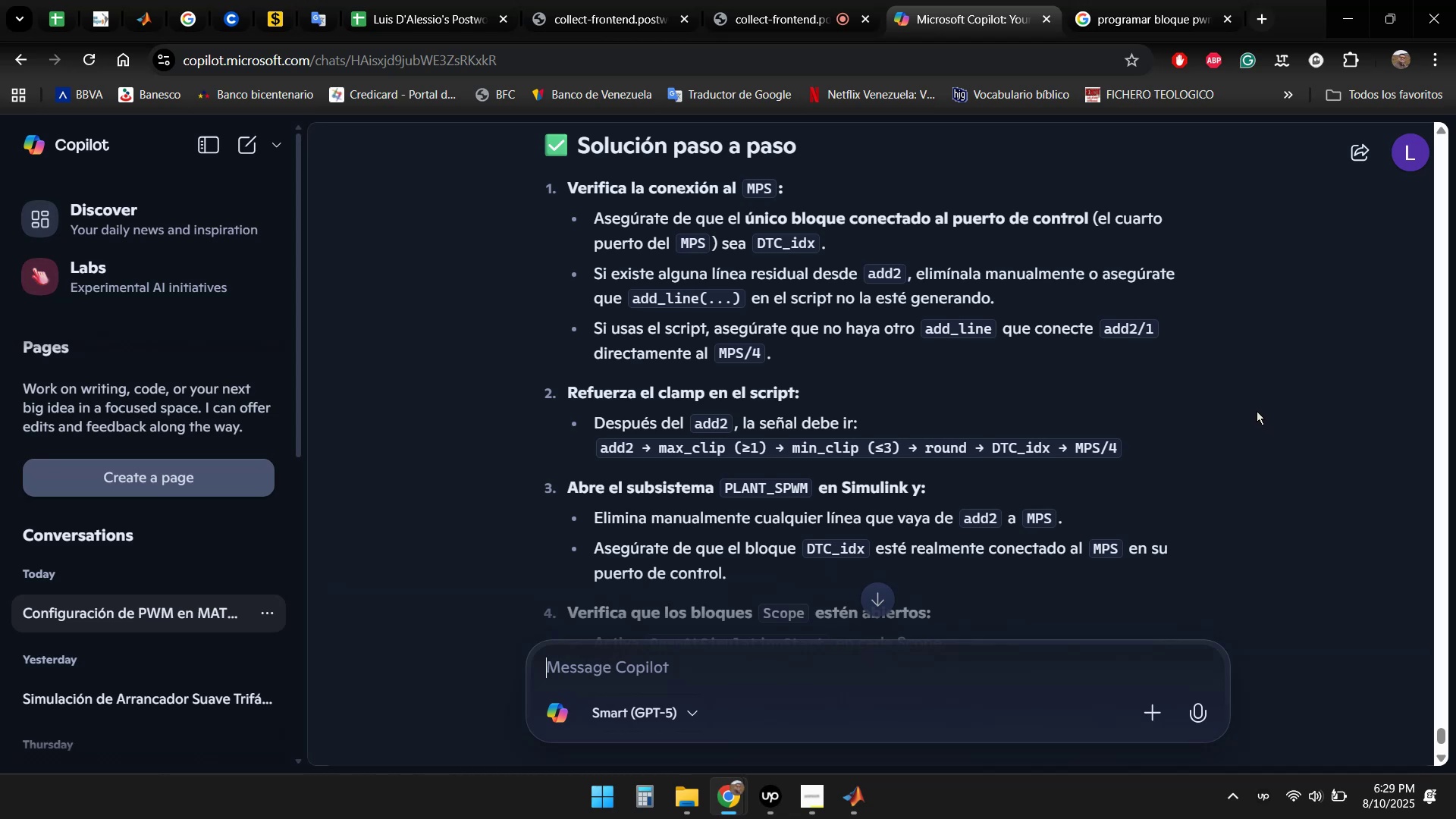 
wait(14.54)
 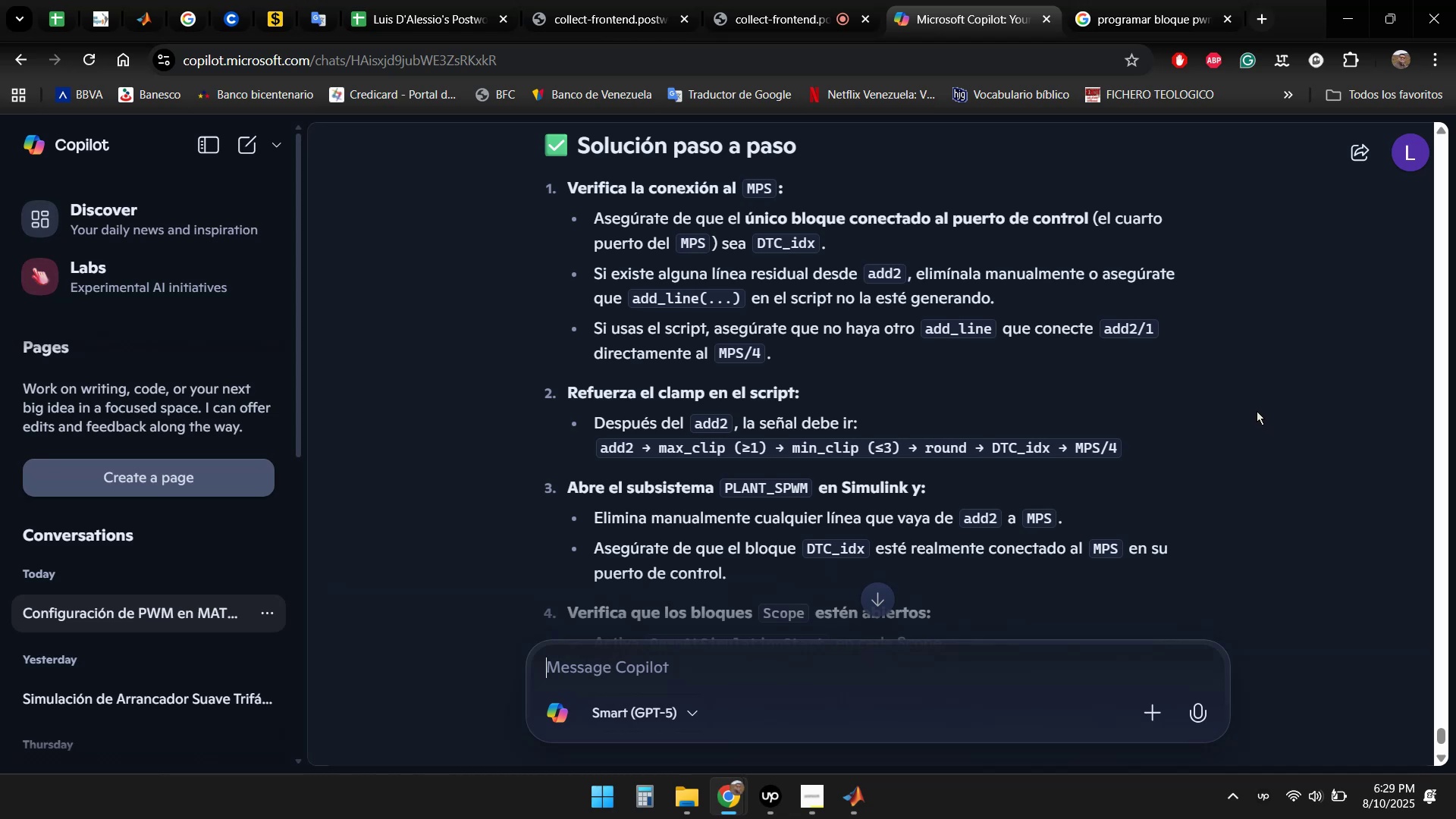 
scroll: coordinate [1265, 411], scroll_direction: down, amount: 6.0
 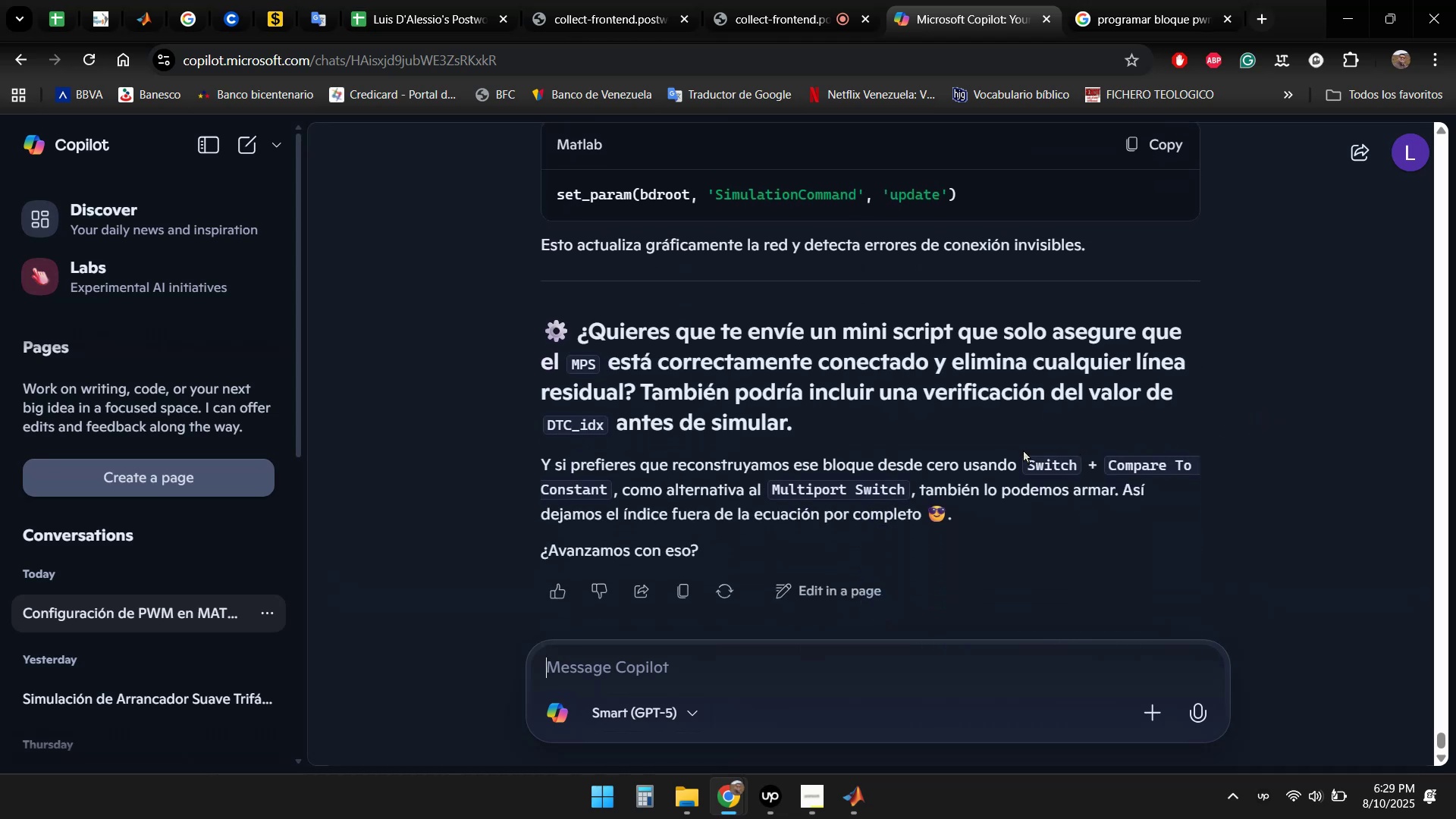 
wait(9.39)
 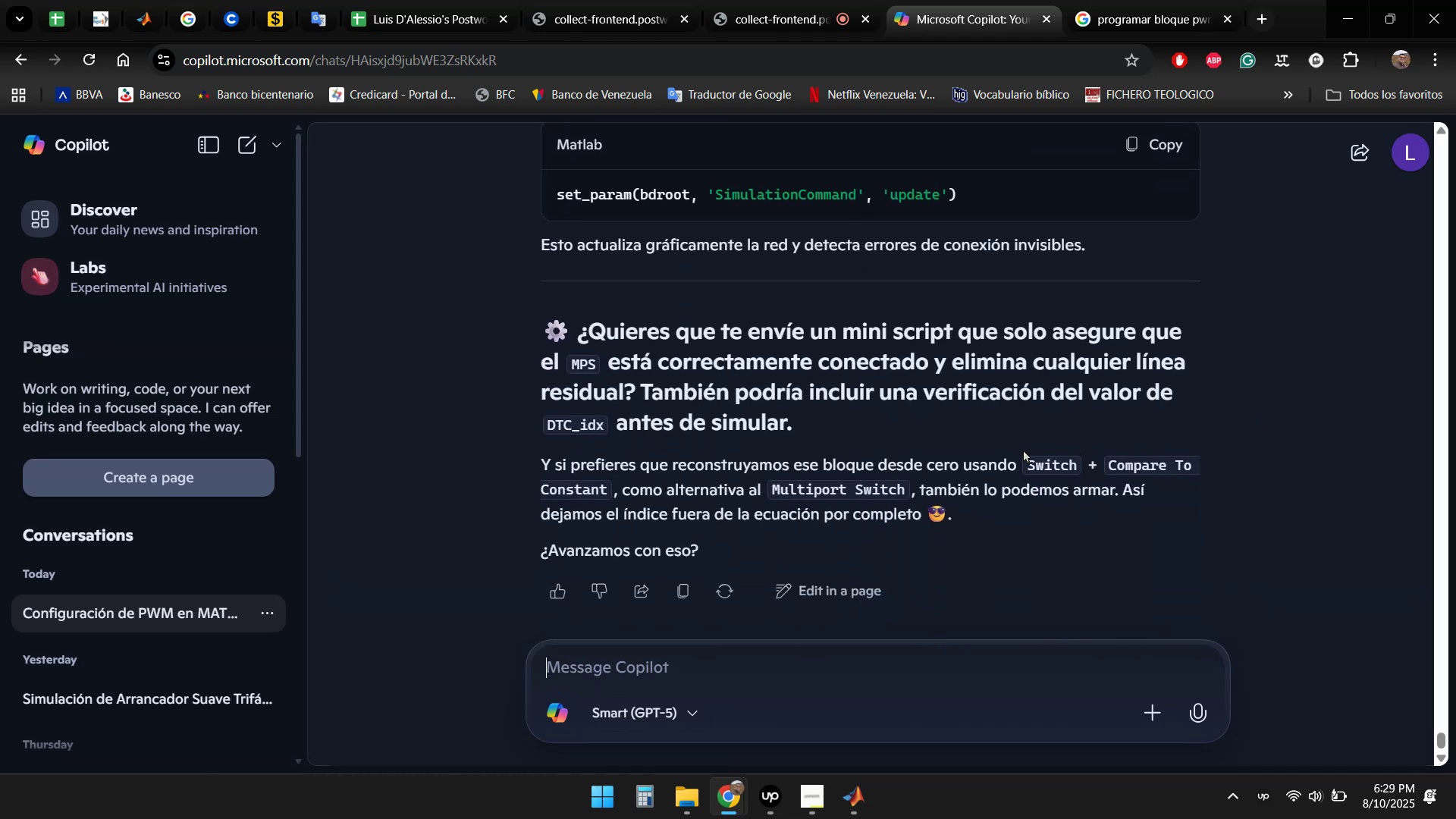 
scroll: coordinate [1101, 403], scroll_direction: down, amount: 1.0
 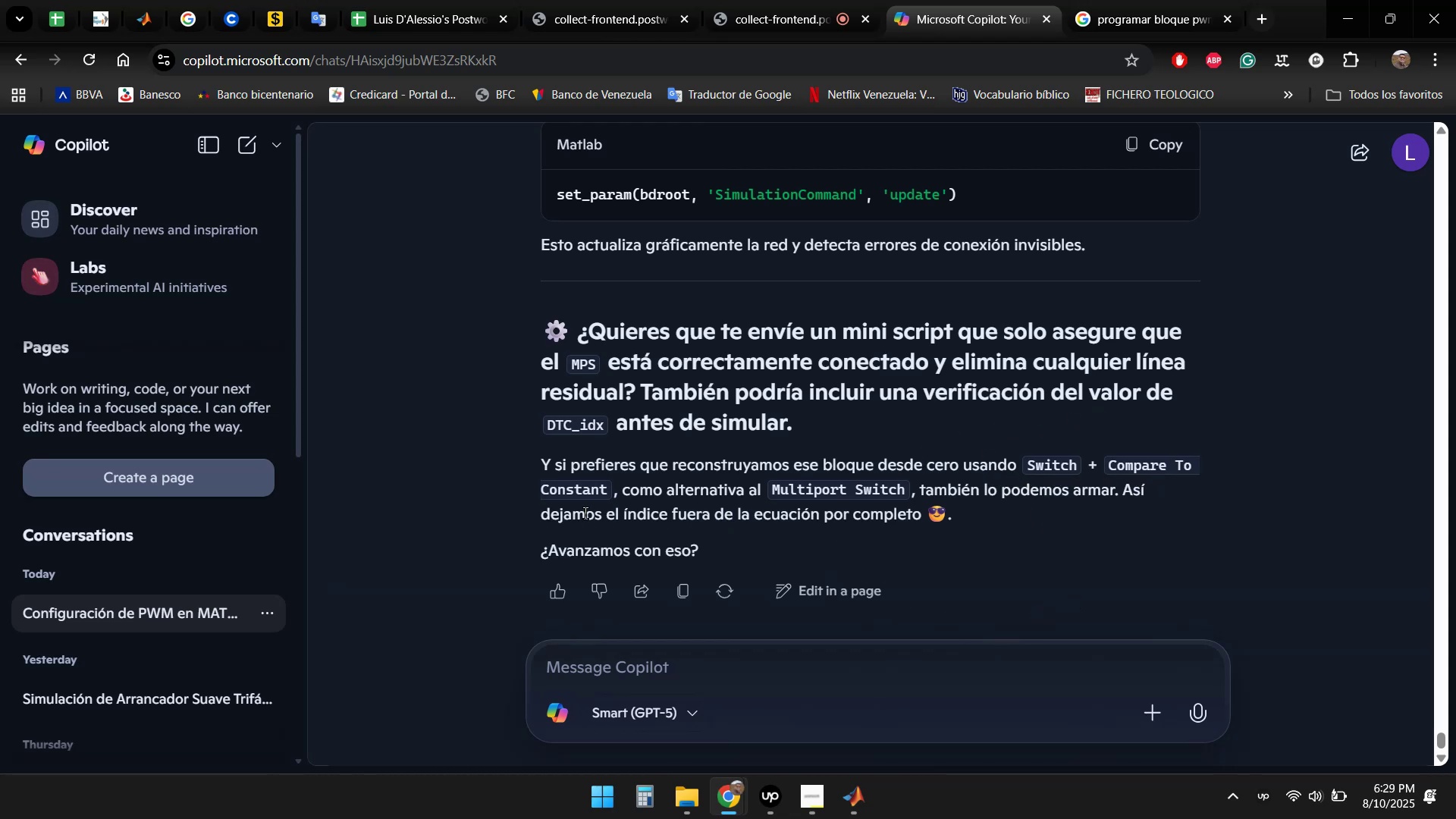 
wait(12.29)
 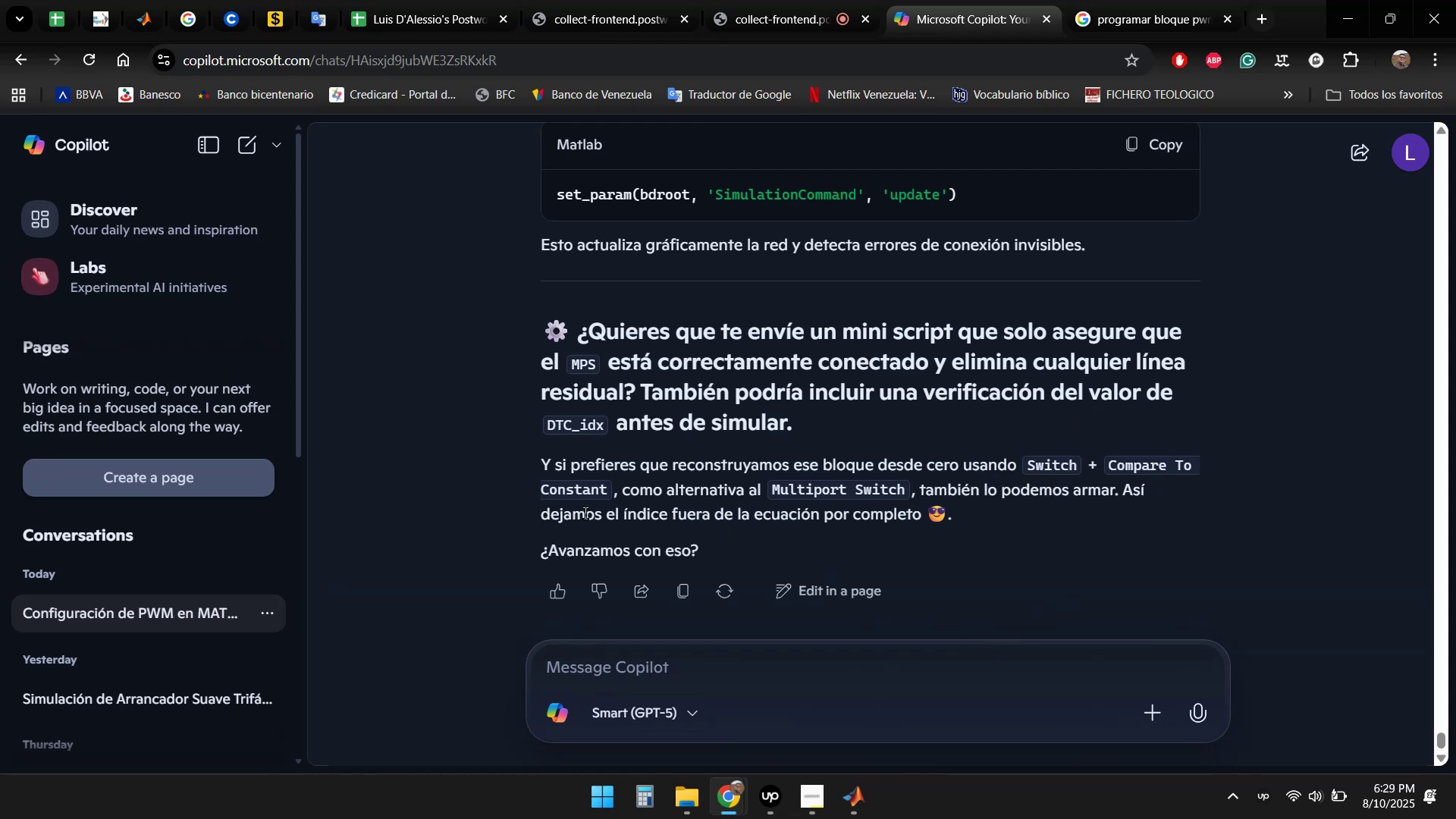 
left_click([686, 668])
 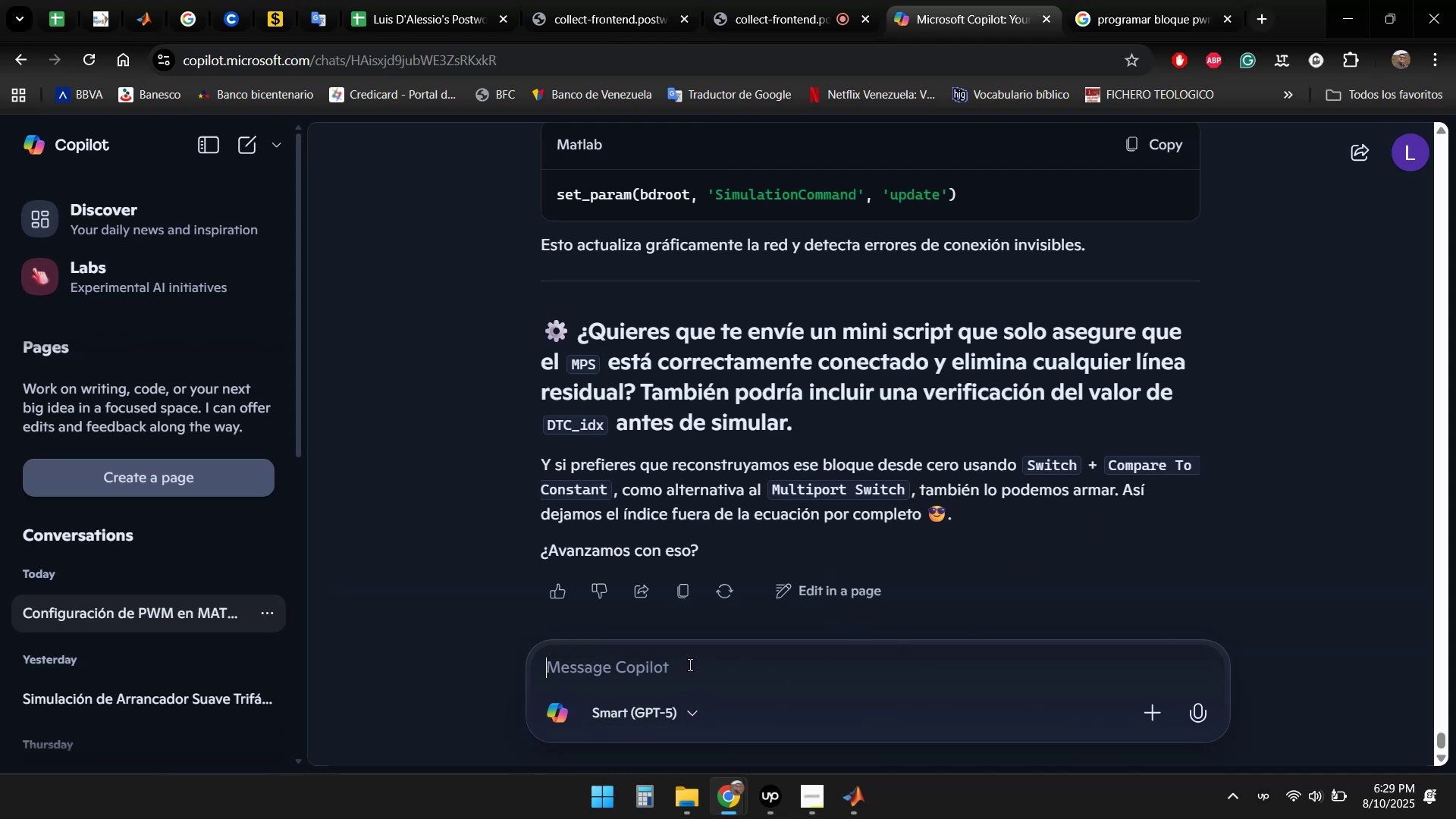 
type(Si, mejor reconstruyamos ese bloque desde cero usando Switch + compare to constant)
 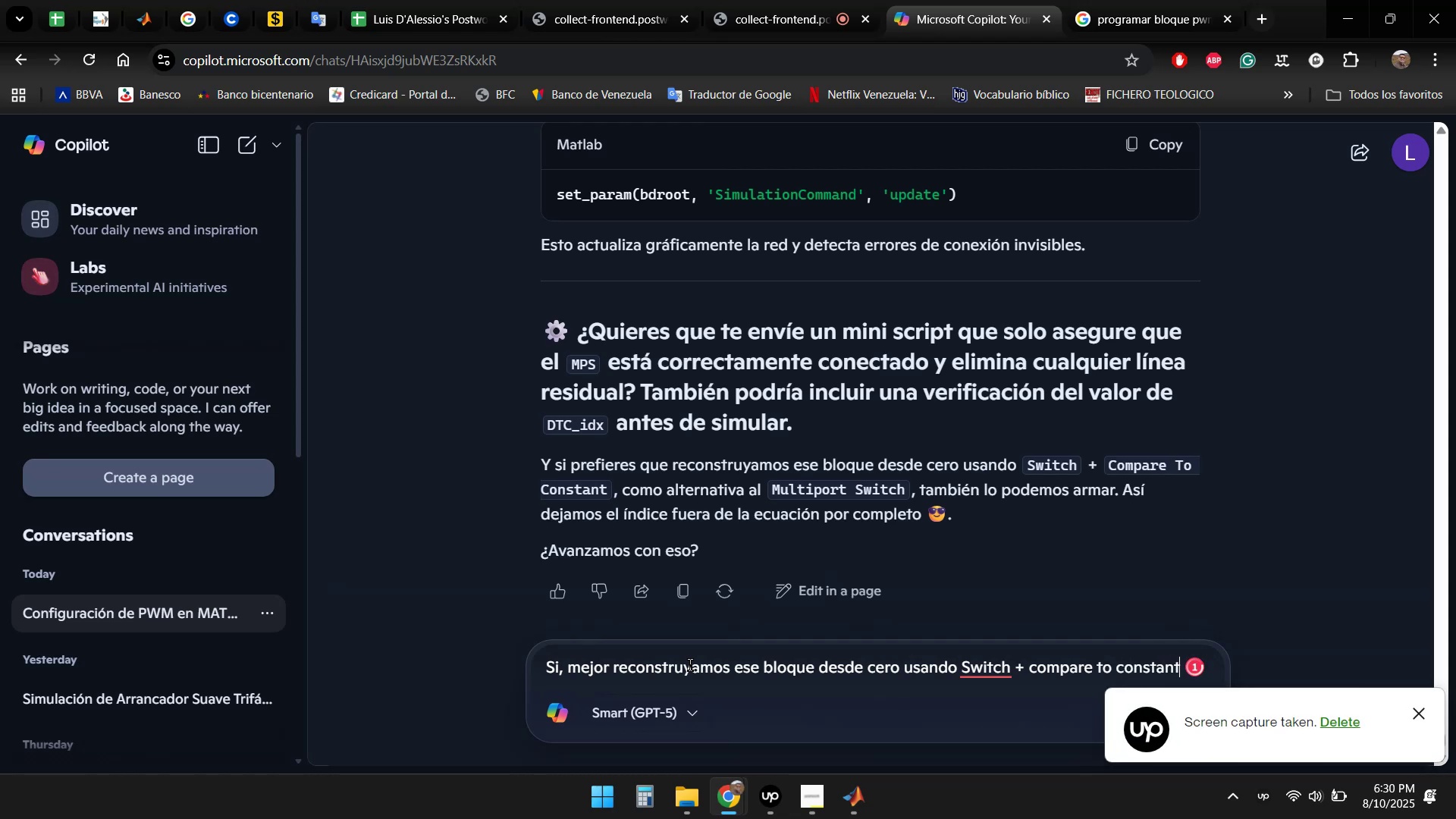 
key(Enter)
 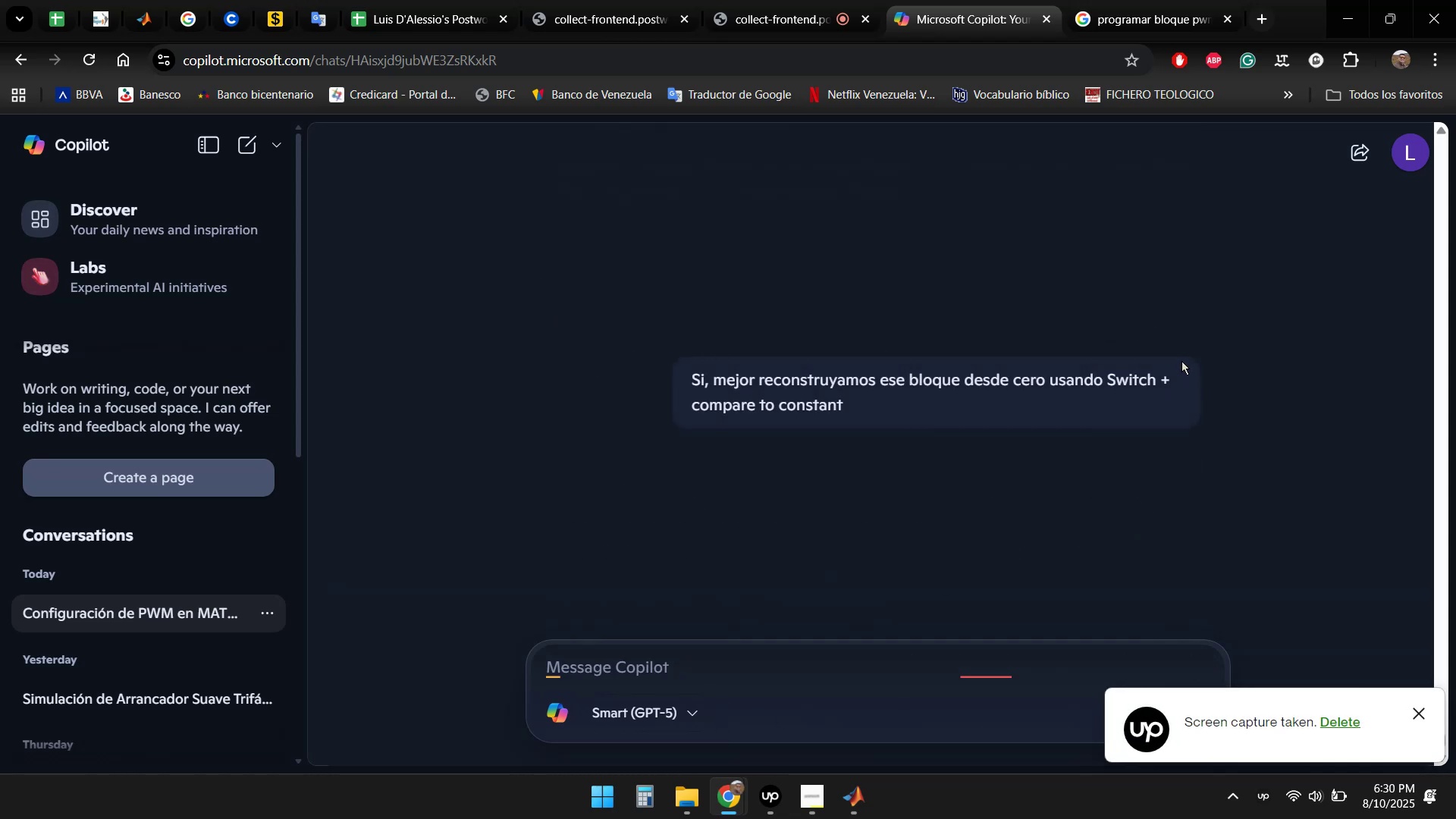 
wait(5.14)
 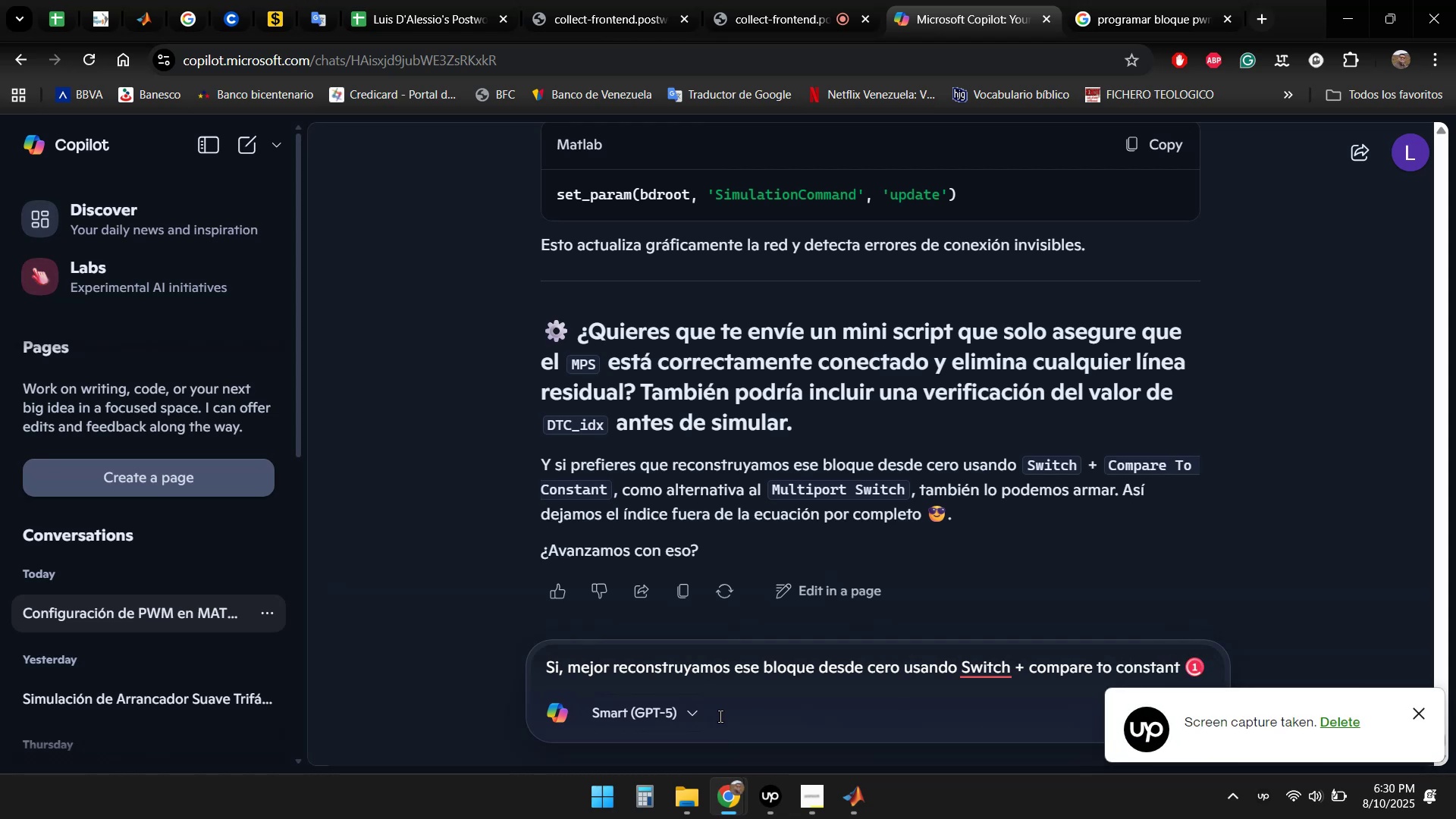 
left_click([852, 807])
 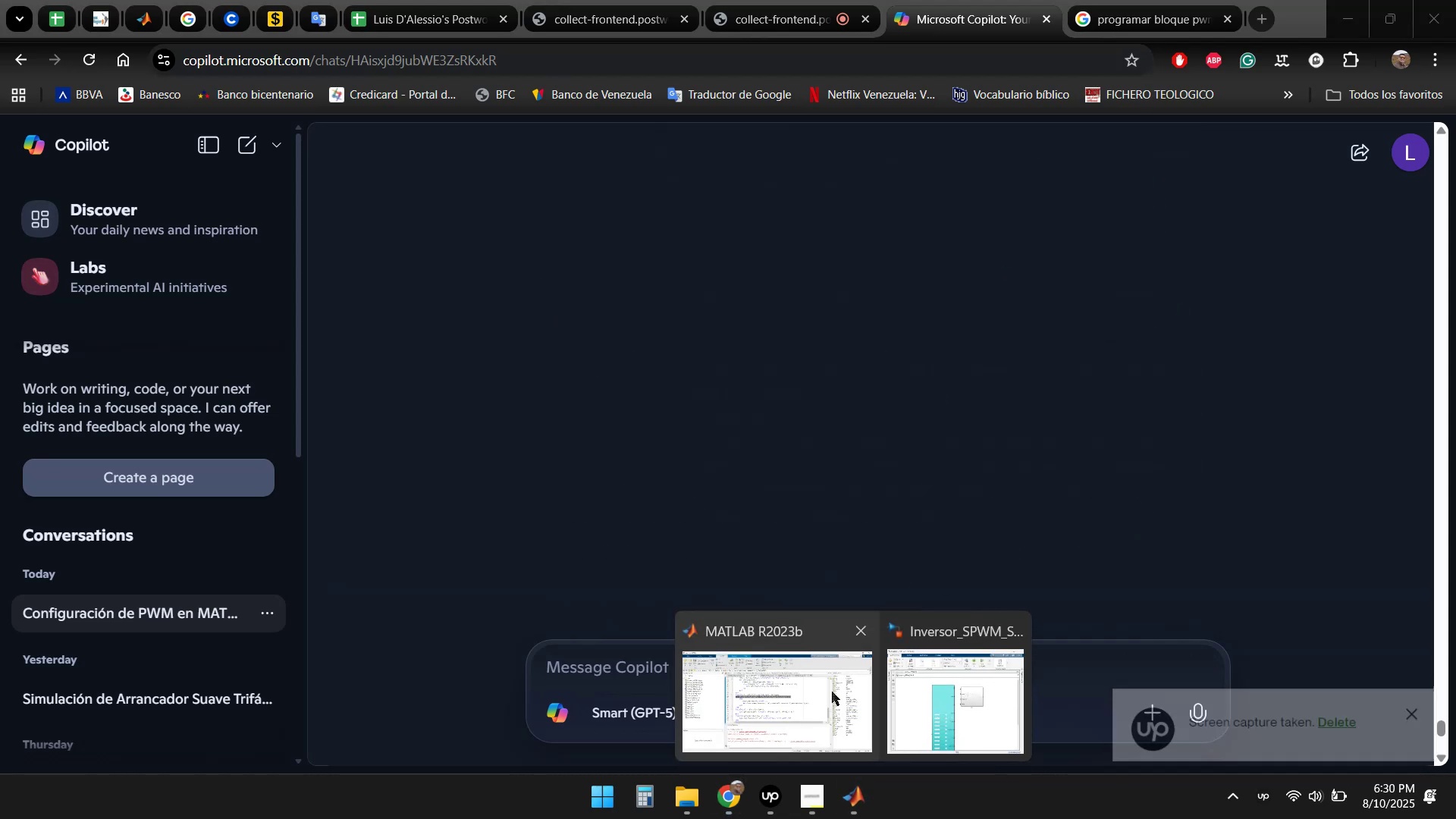 
left_click([831, 684])
 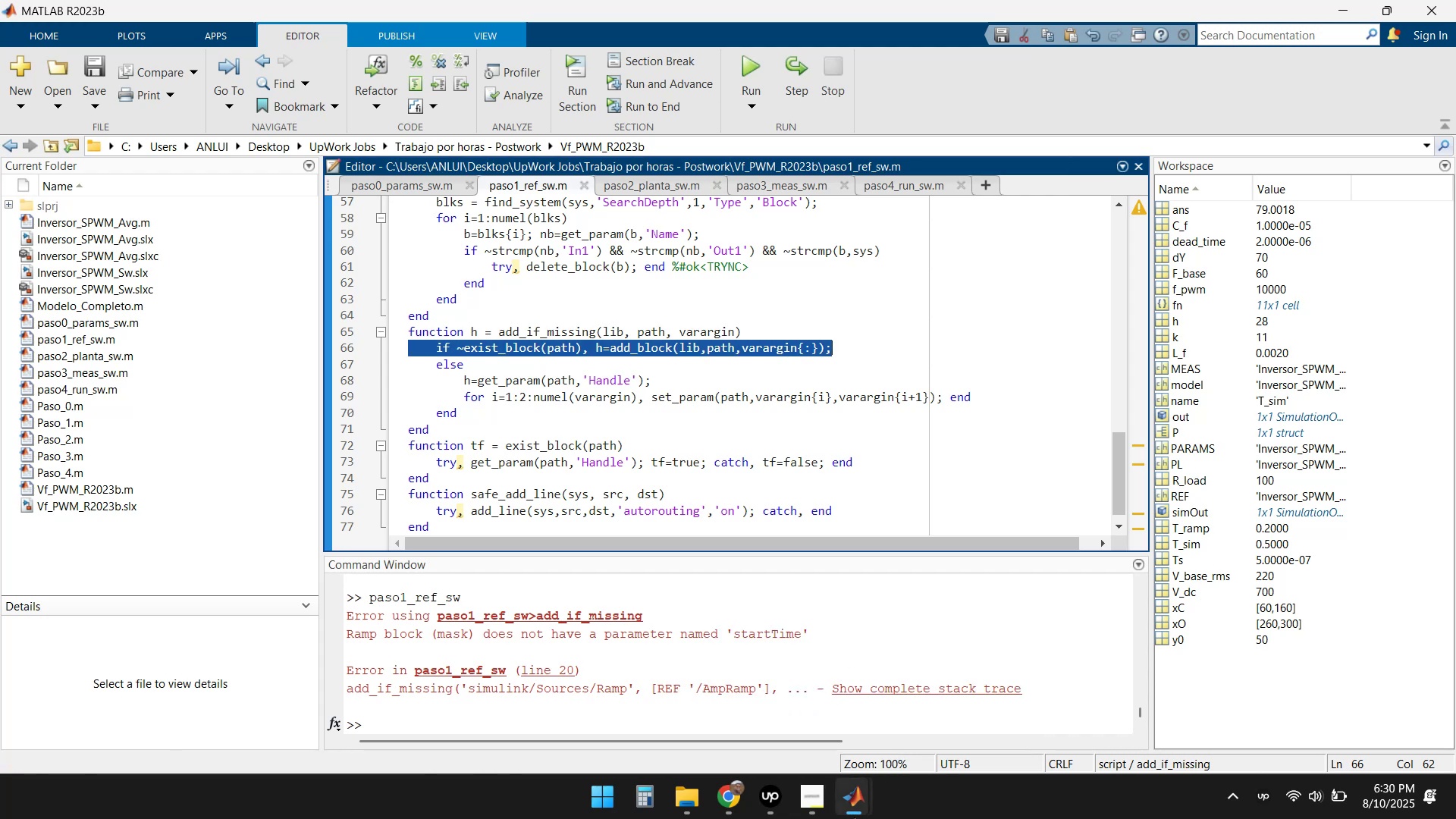 
double_click([955, 732])
 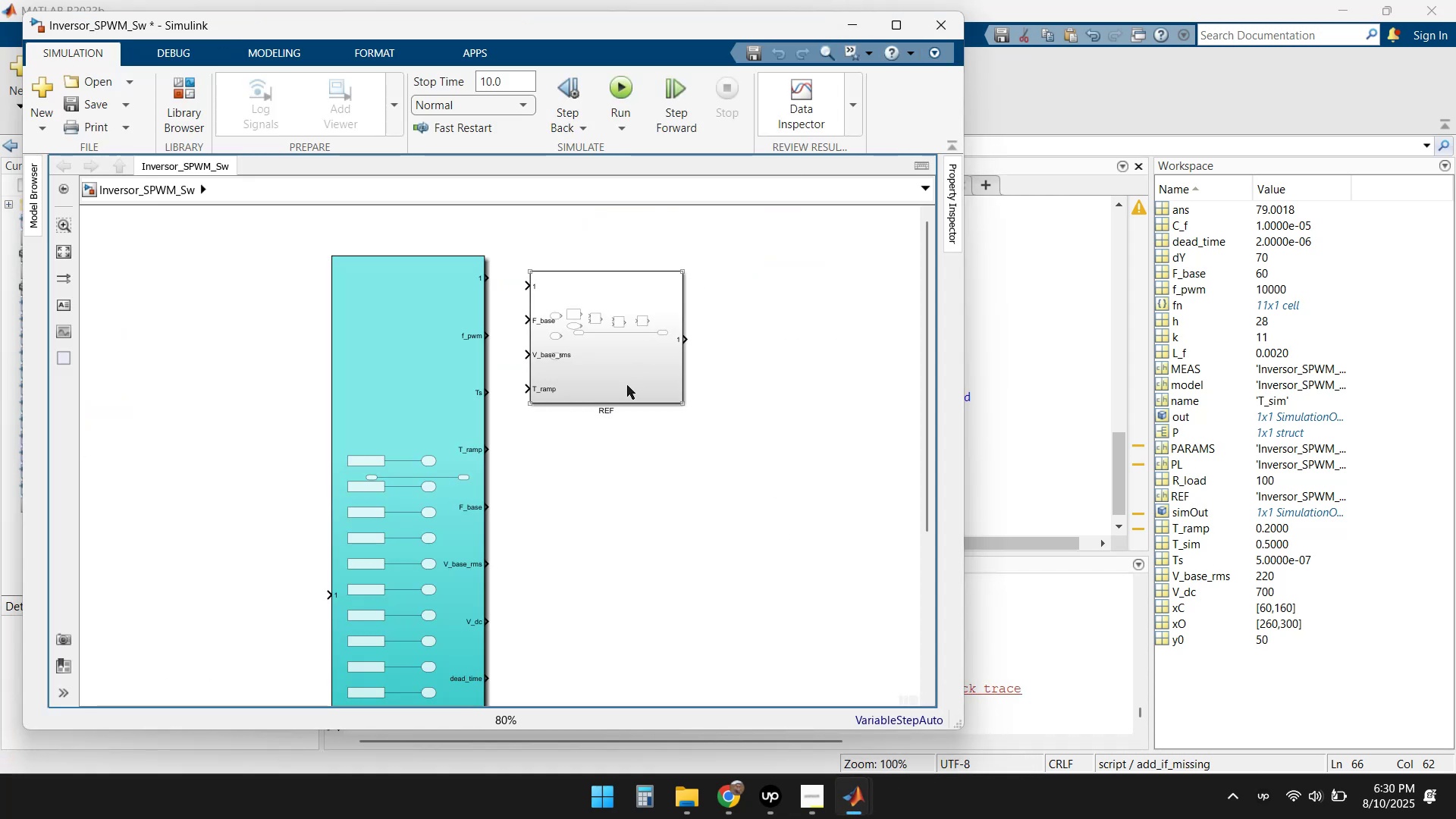 
left_click([852, 24])
 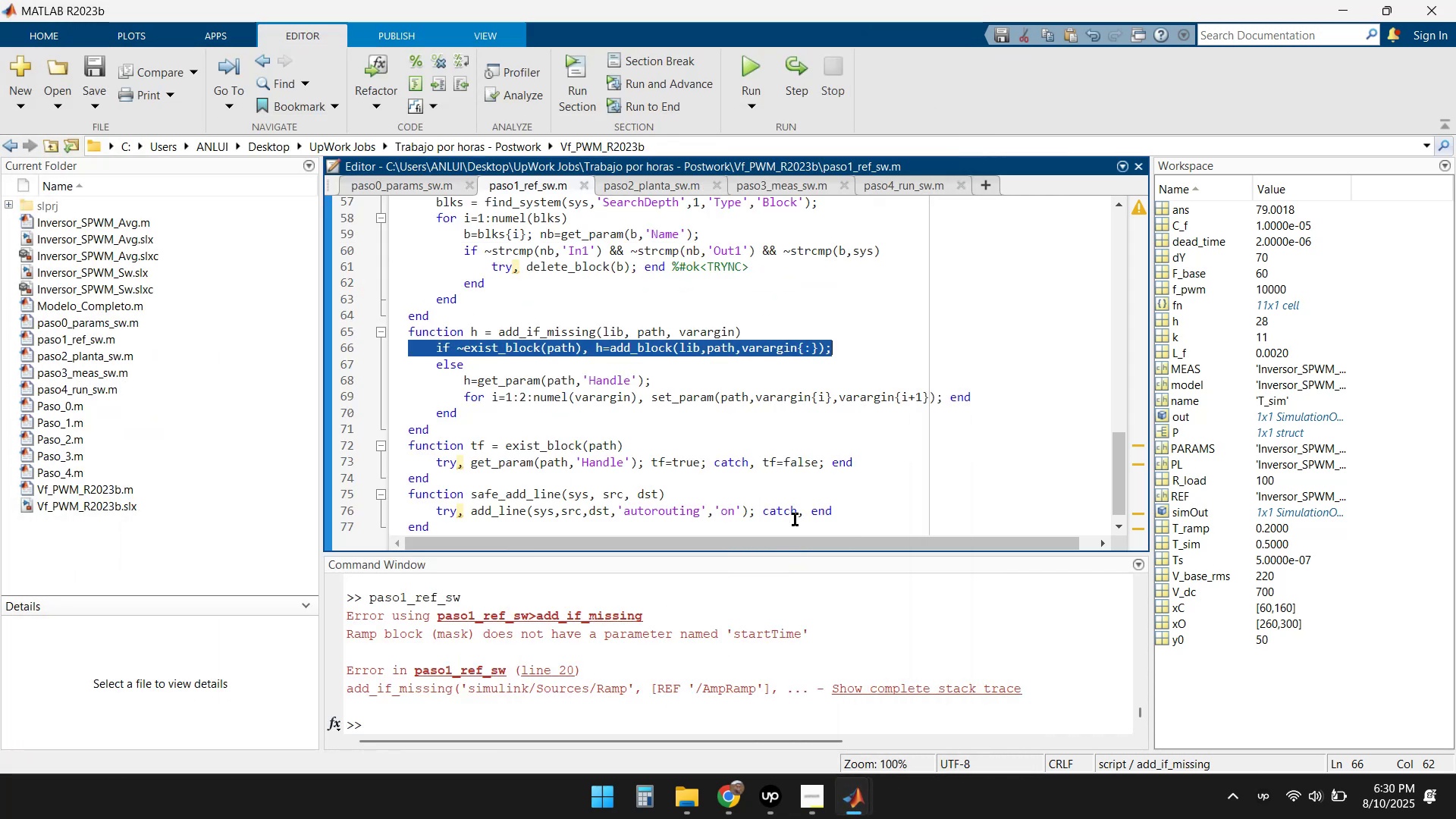 
mouse_move([541, 664])
 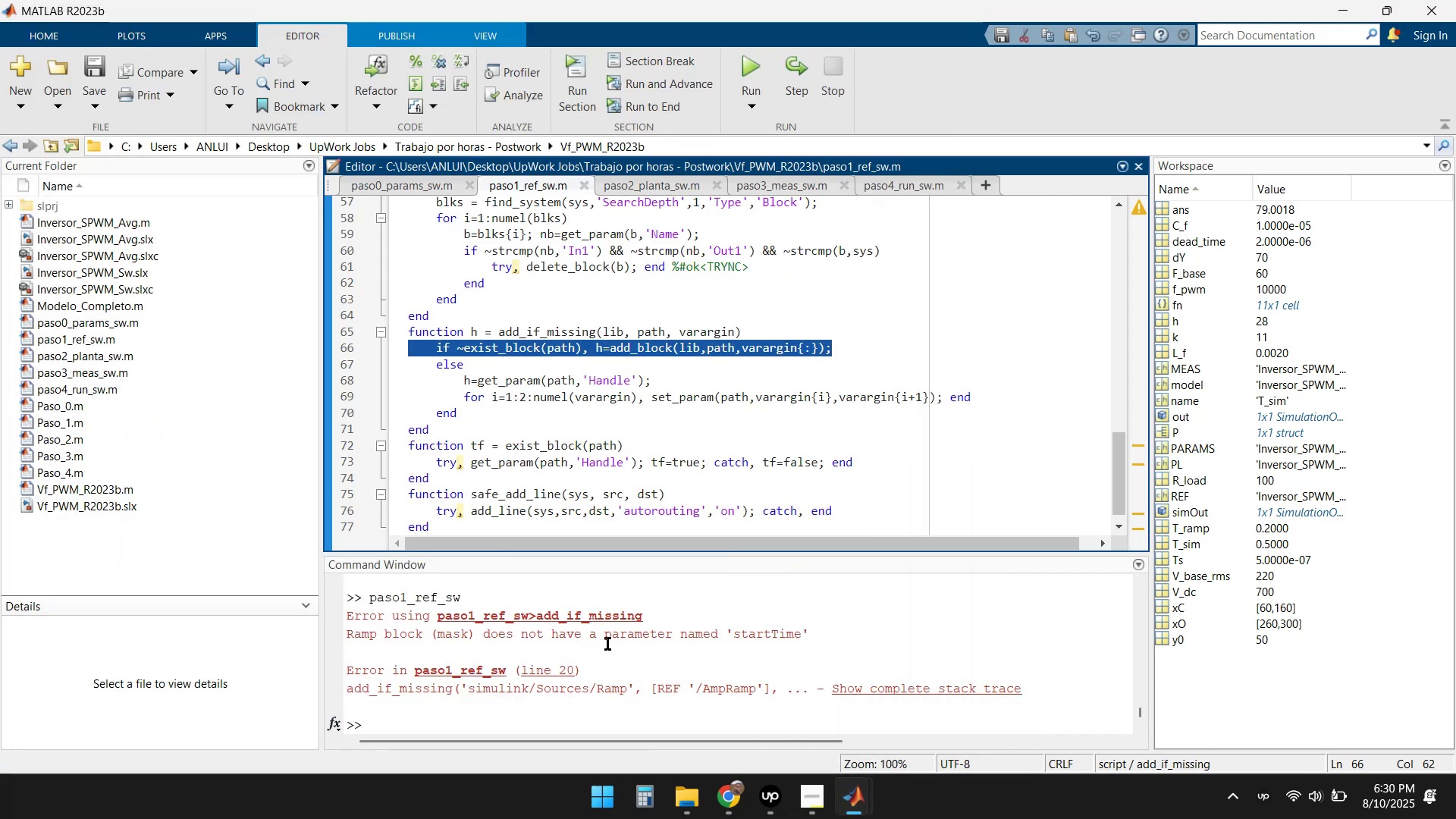 
scroll: coordinate [713, 652], scroll_direction: up, amount: 1.0
 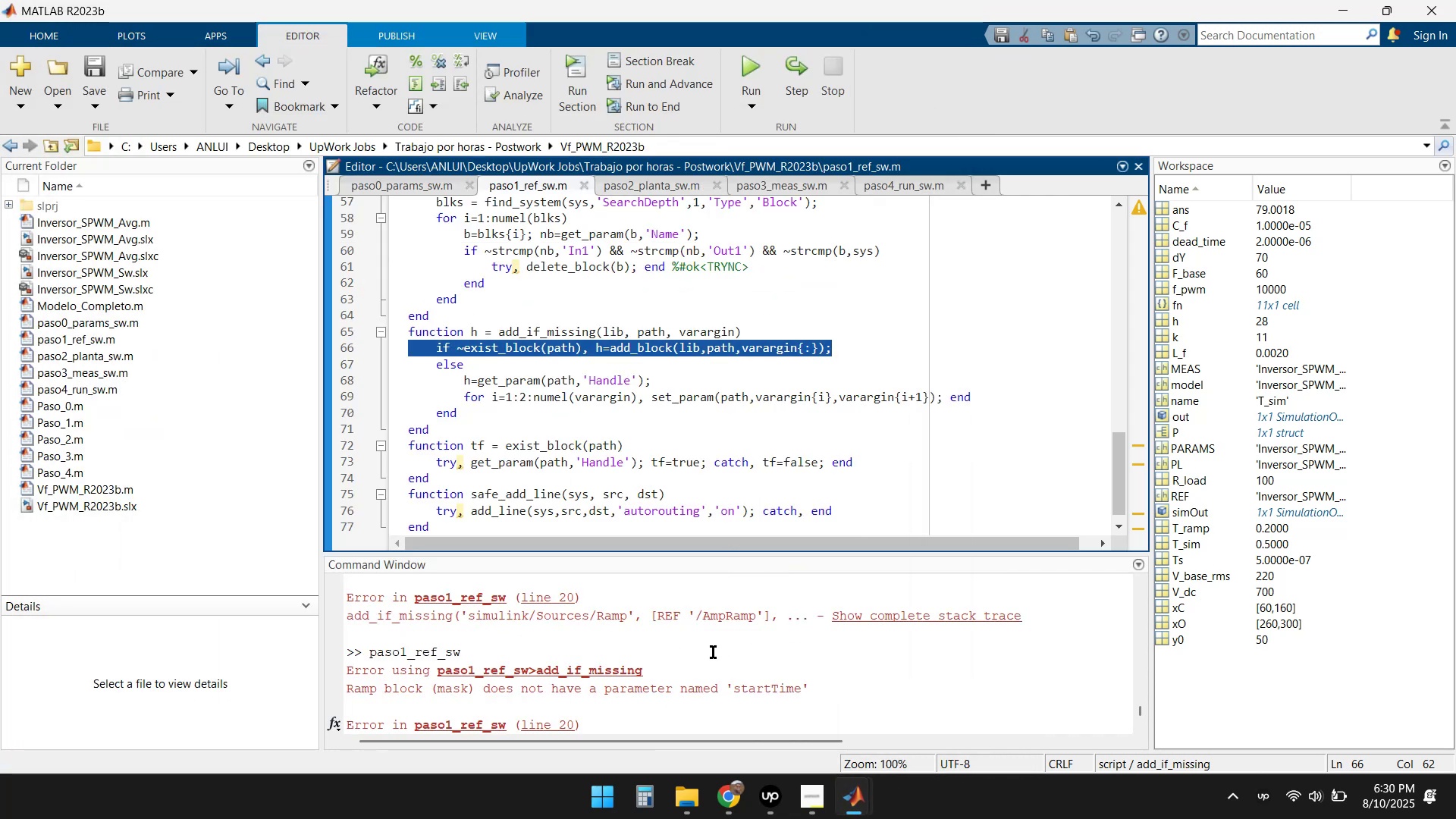 
scroll: coordinate [696, 648], scroll_direction: down, amount: 2.0
 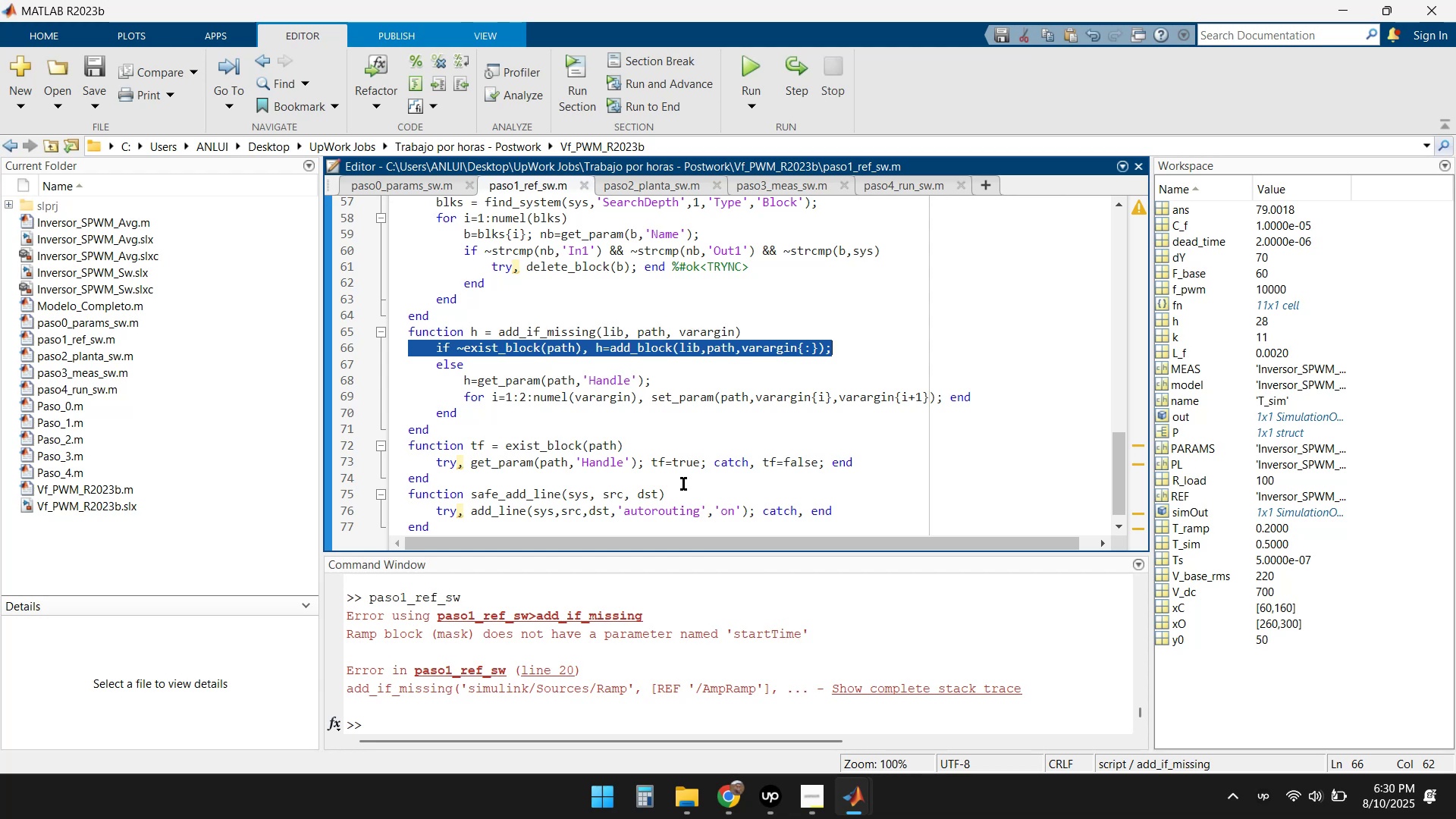 
left_click([691, 380])
 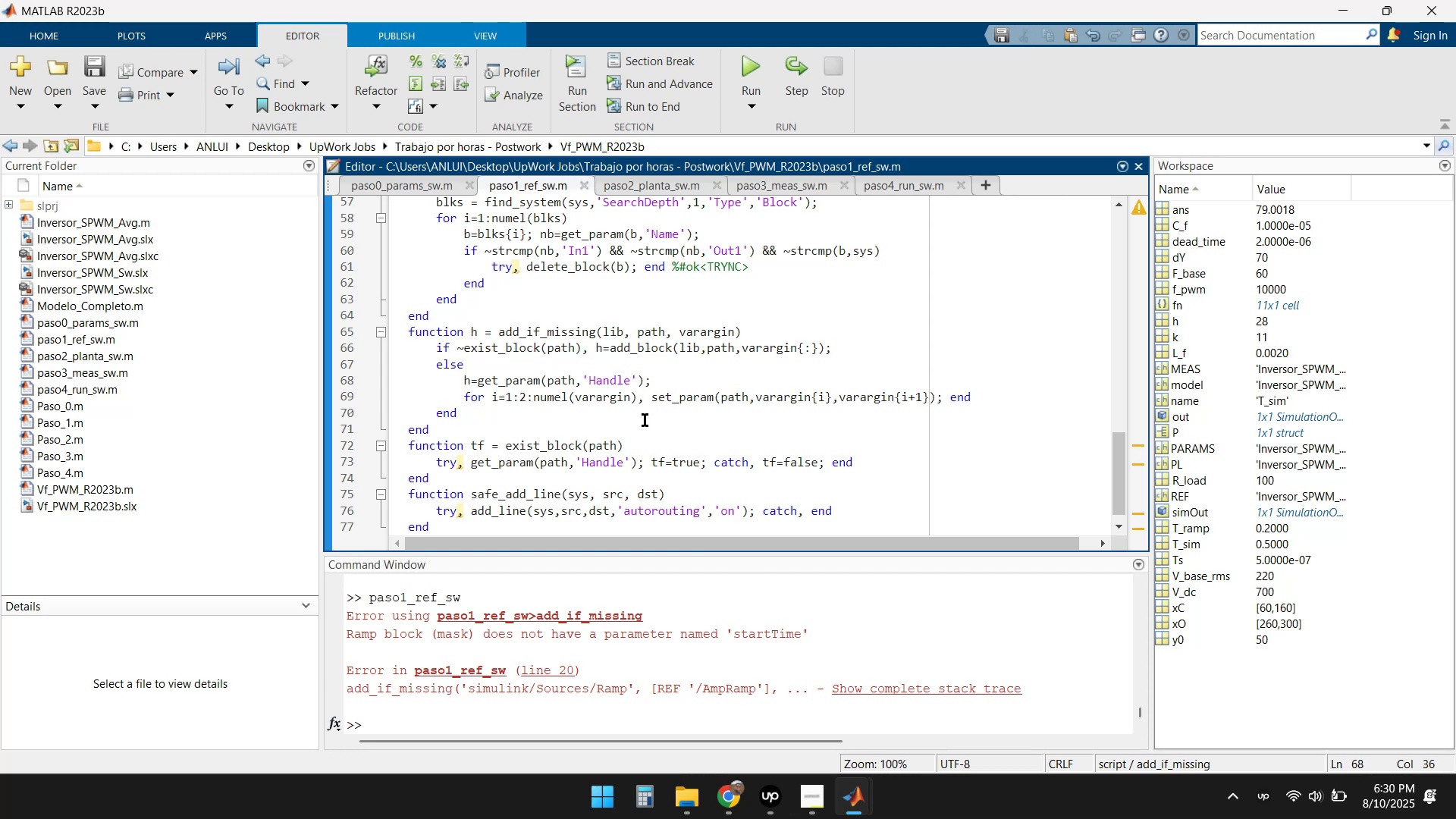 
scroll: coordinate [661, 423], scroll_direction: up, amount: 2.0
 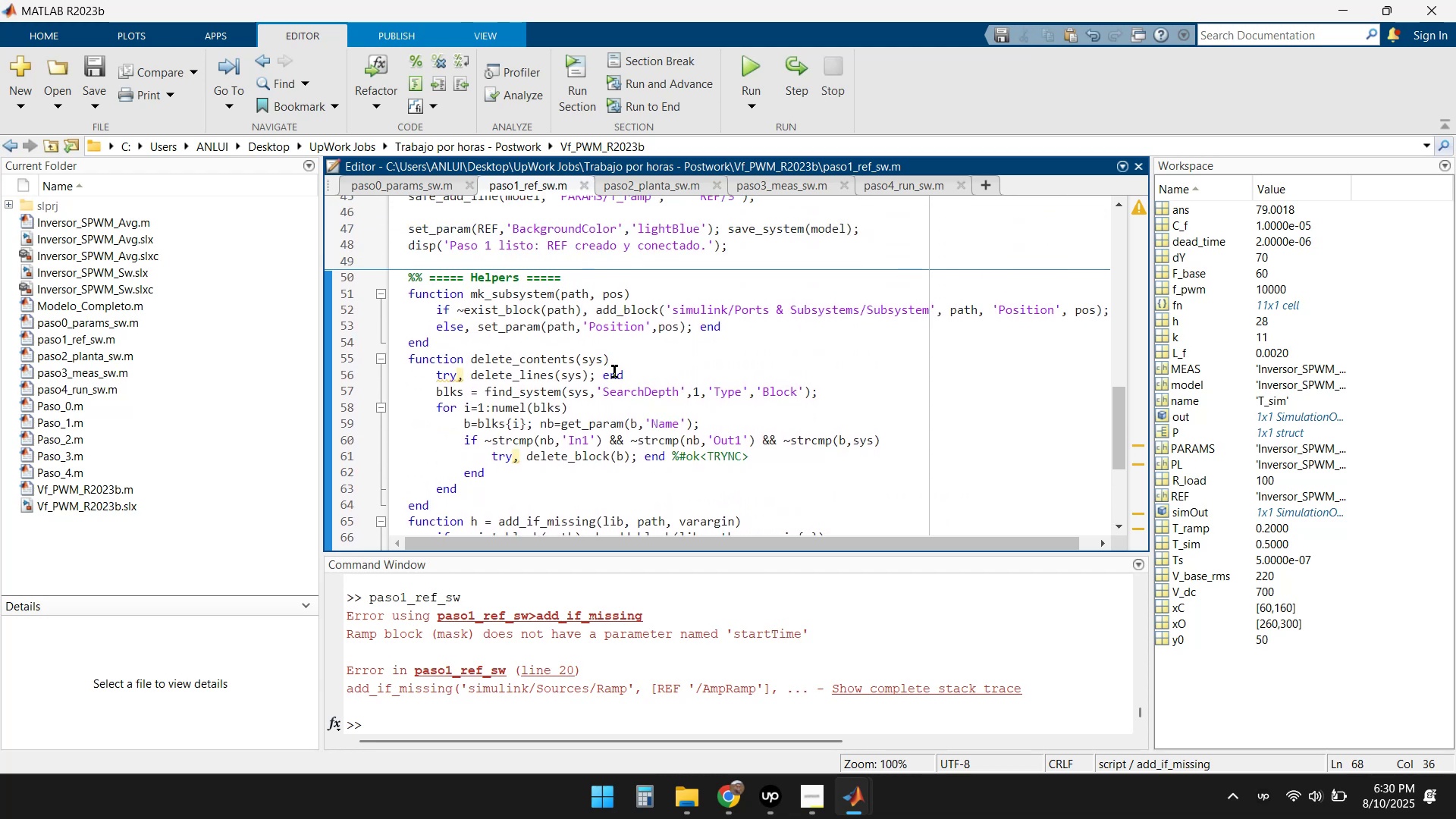 
scroll: coordinate [648, 362], scroll_direction: down, amount: 5.0
 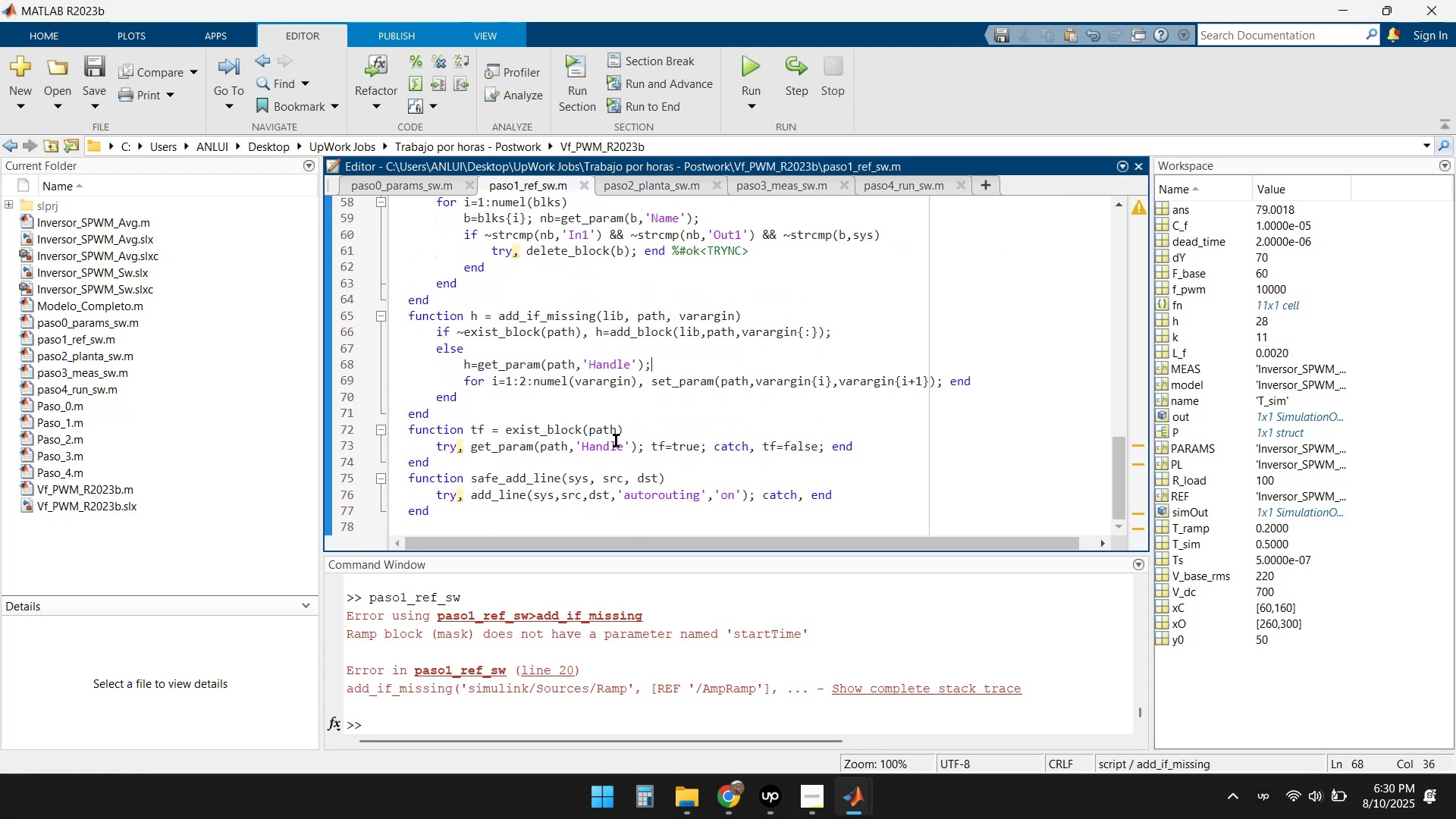 
scroll: coordinate [703, 412], scroll_direction: up, amount: 3.0
 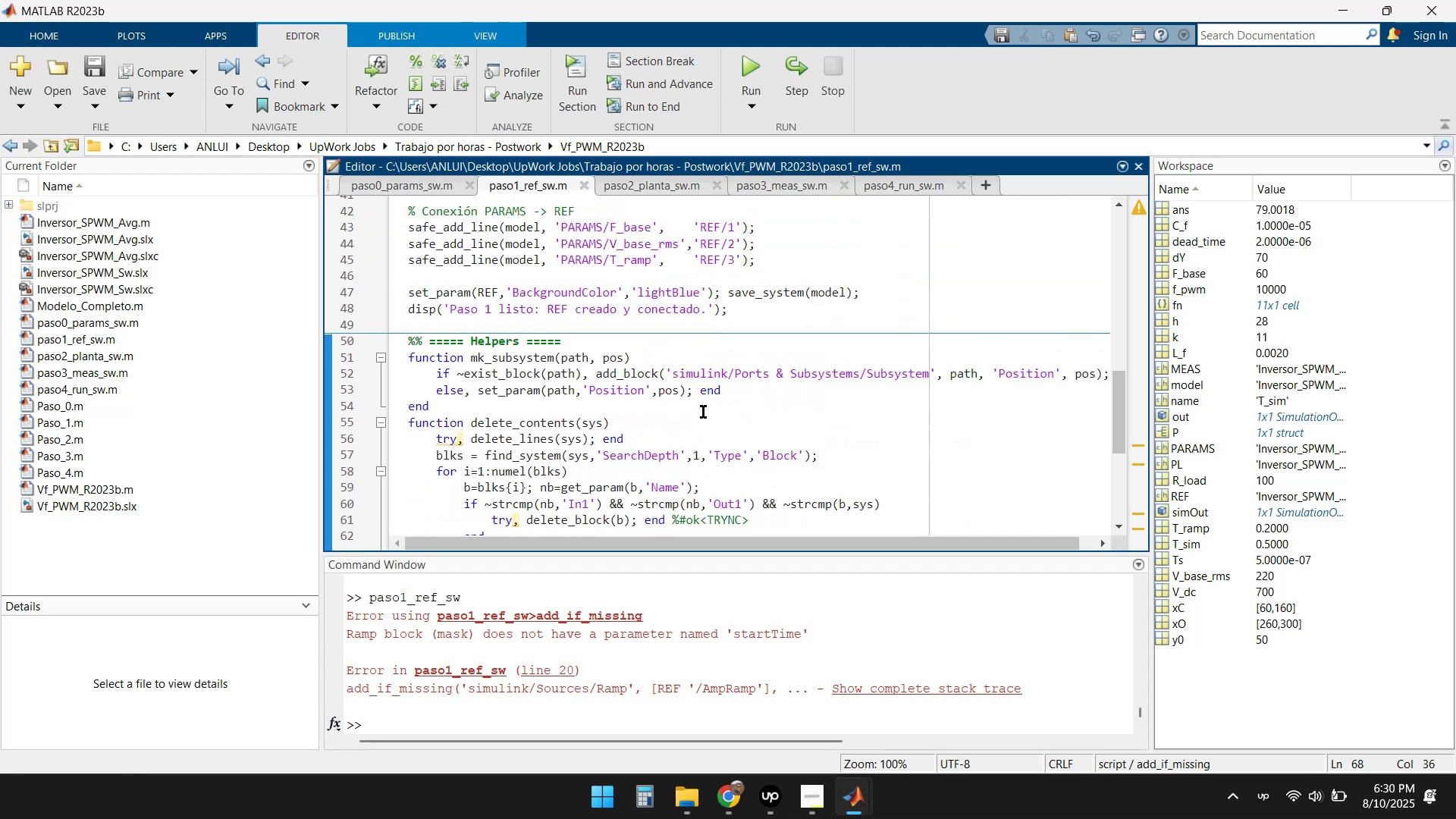 
scroll: coordinate [704, 413], scroll_direction: down, amount: 2.0
 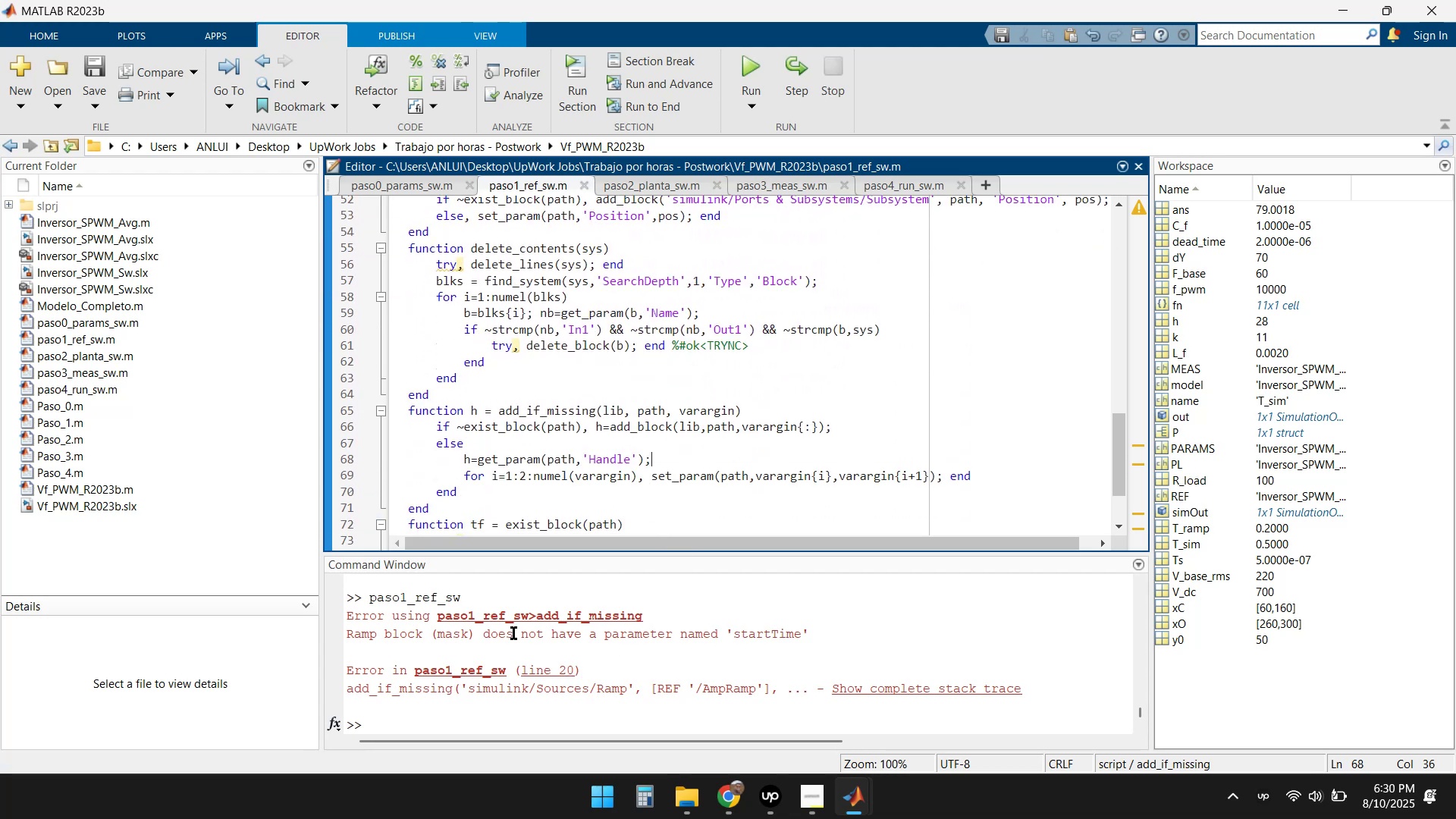 
left_click([548, 670])
 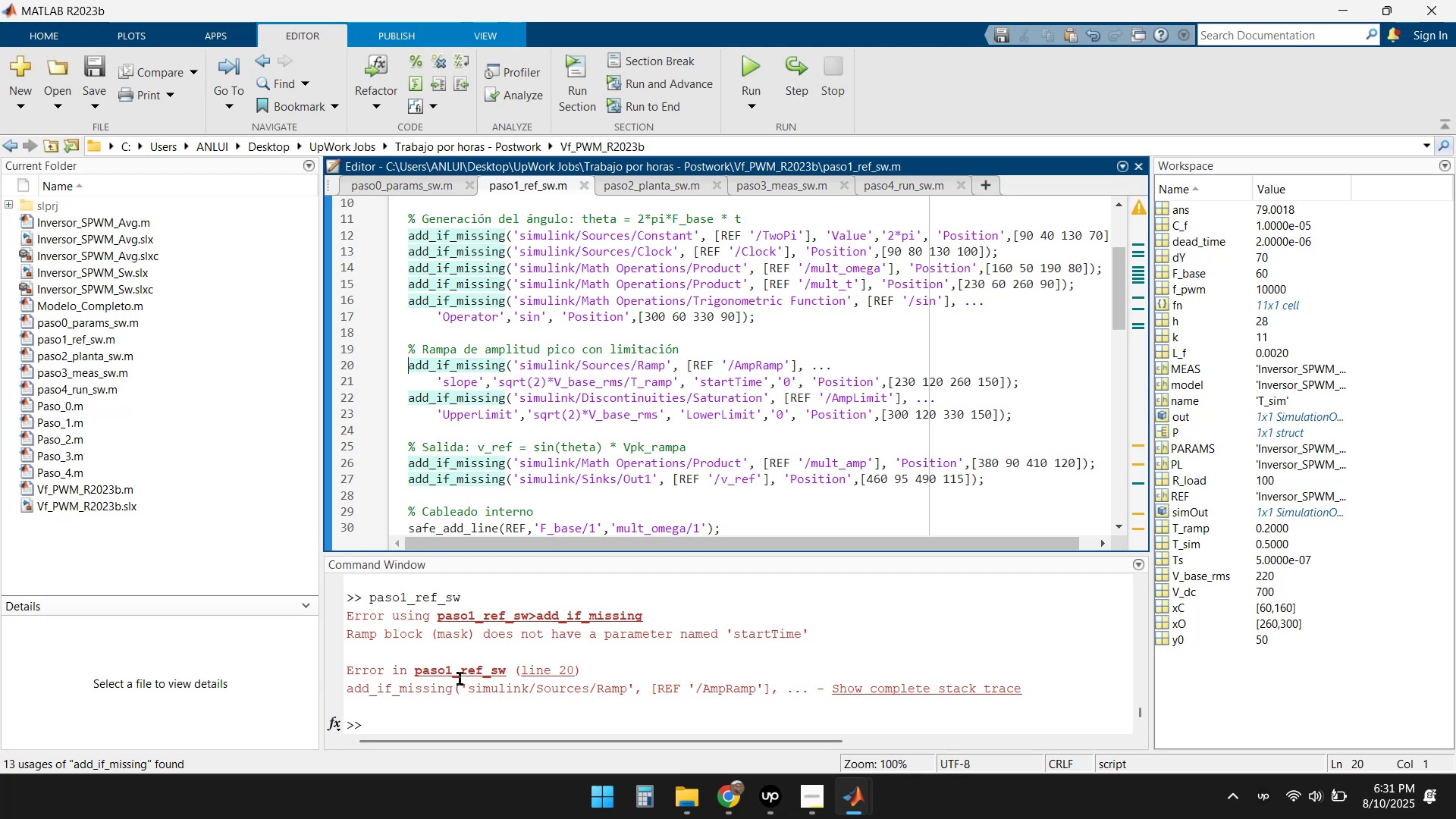 
wait(13.03)
 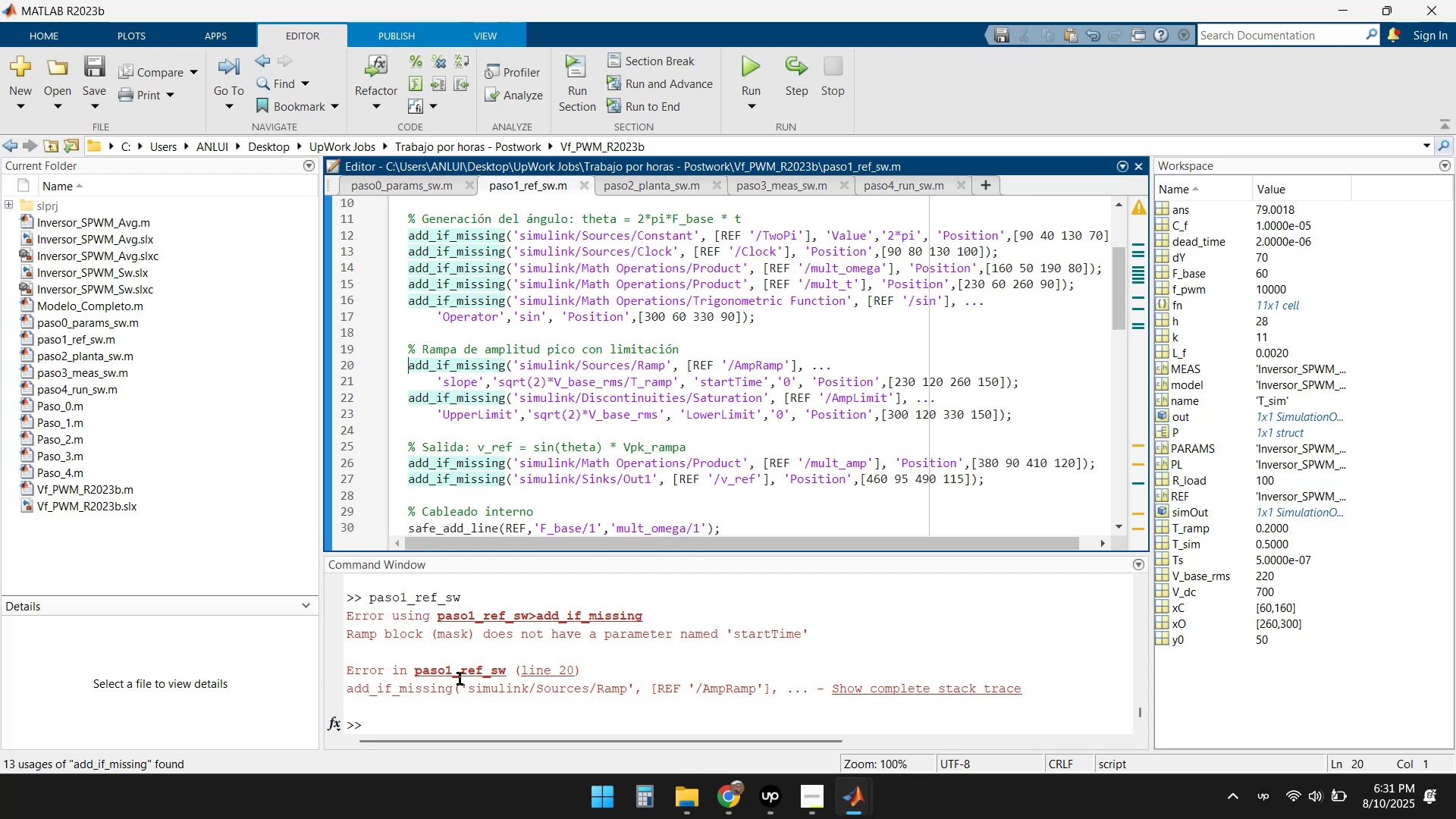 
left_click([864, 689])
 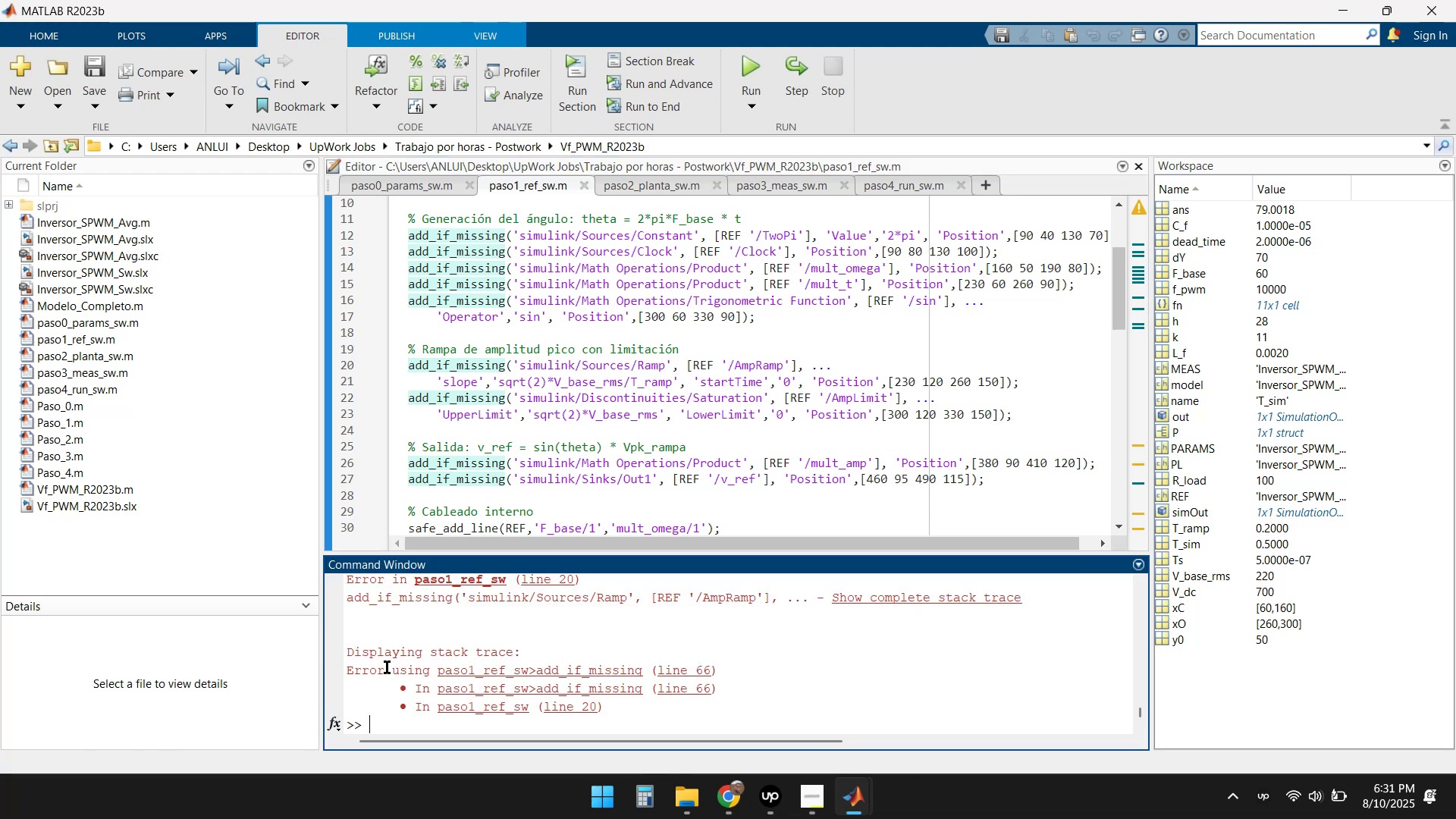 
wait(6.23)
 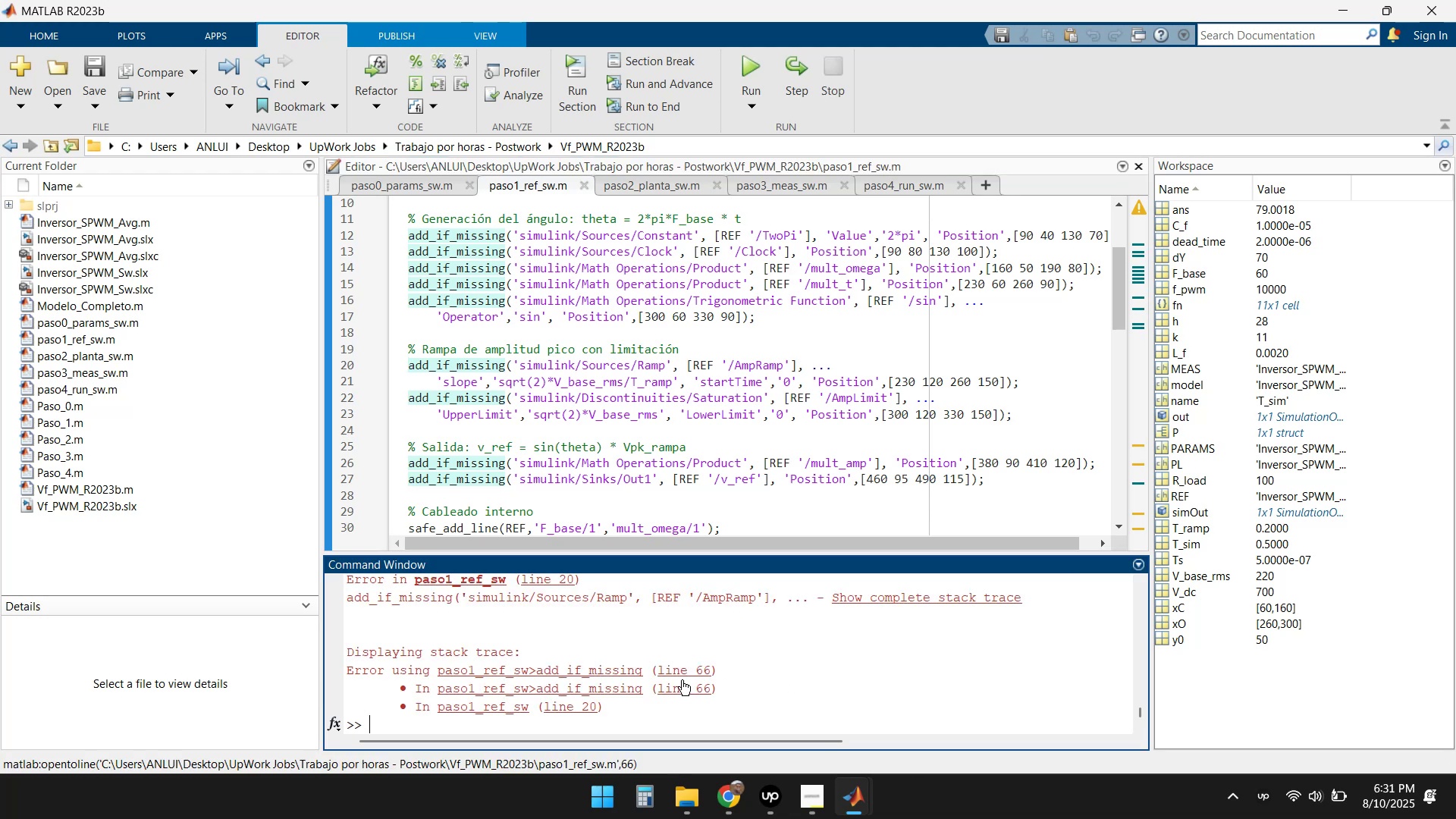 
left_click([686, 672])
 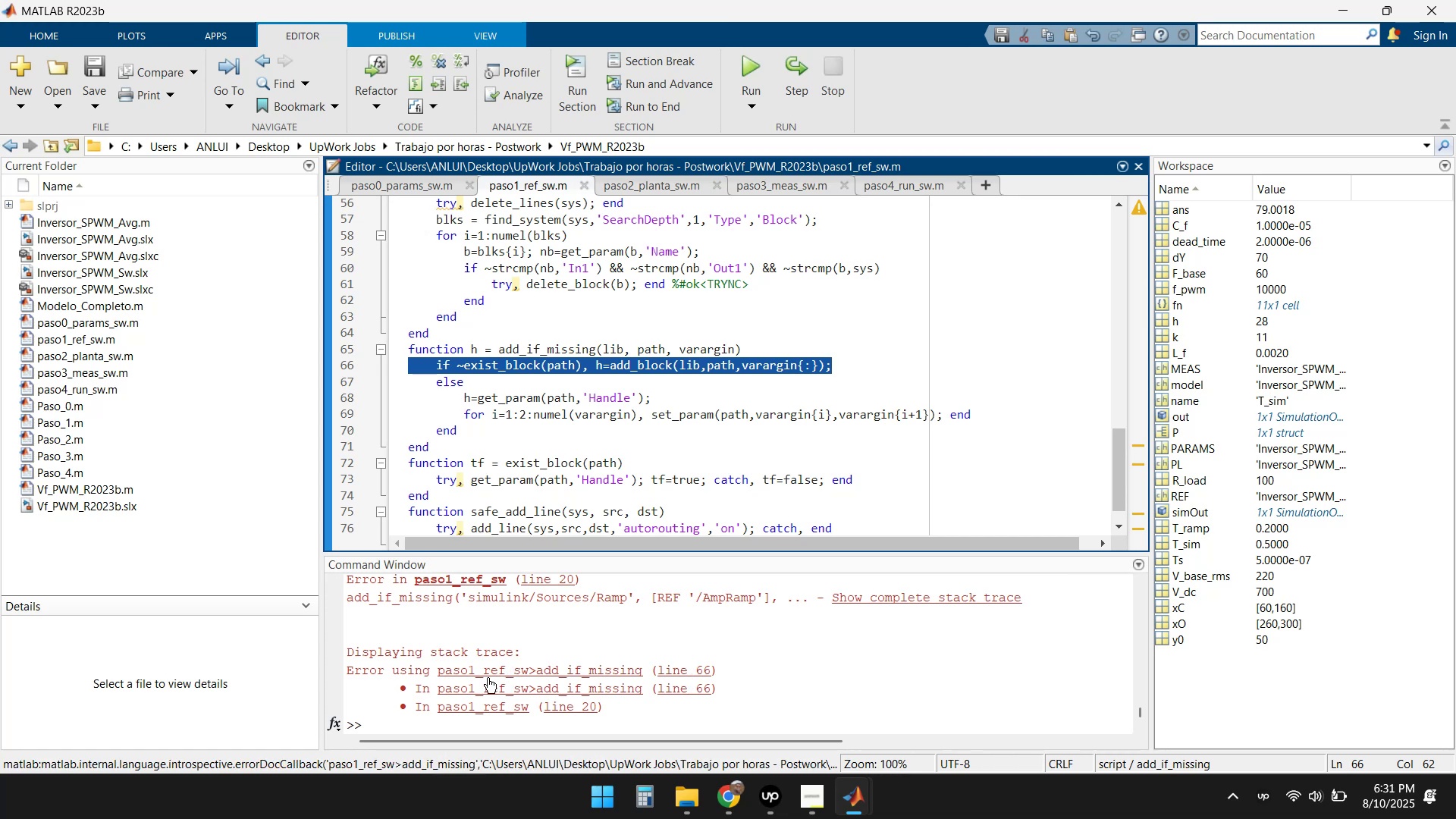 
wait(9.73)
 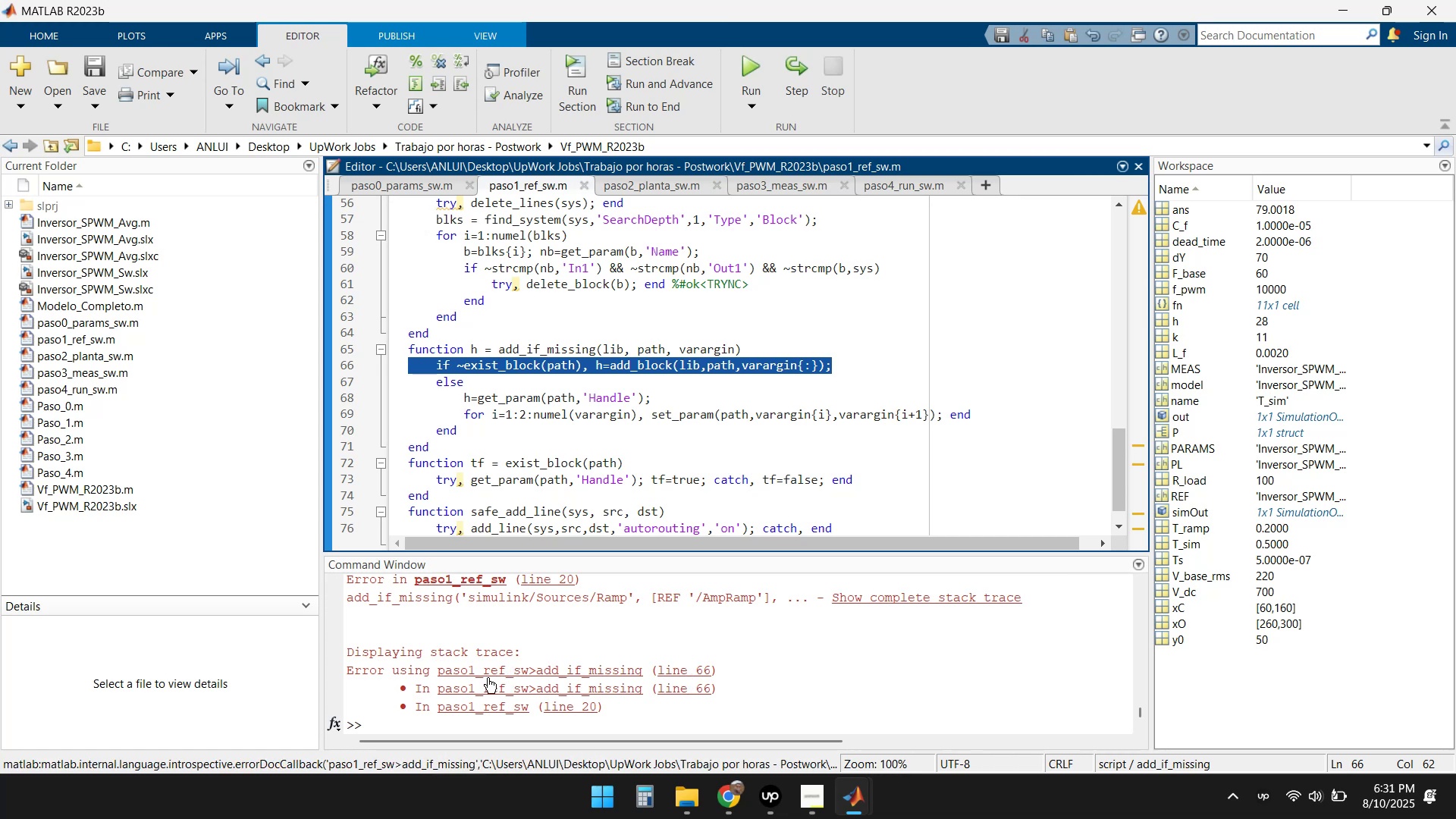 
left_click([616, 689])
 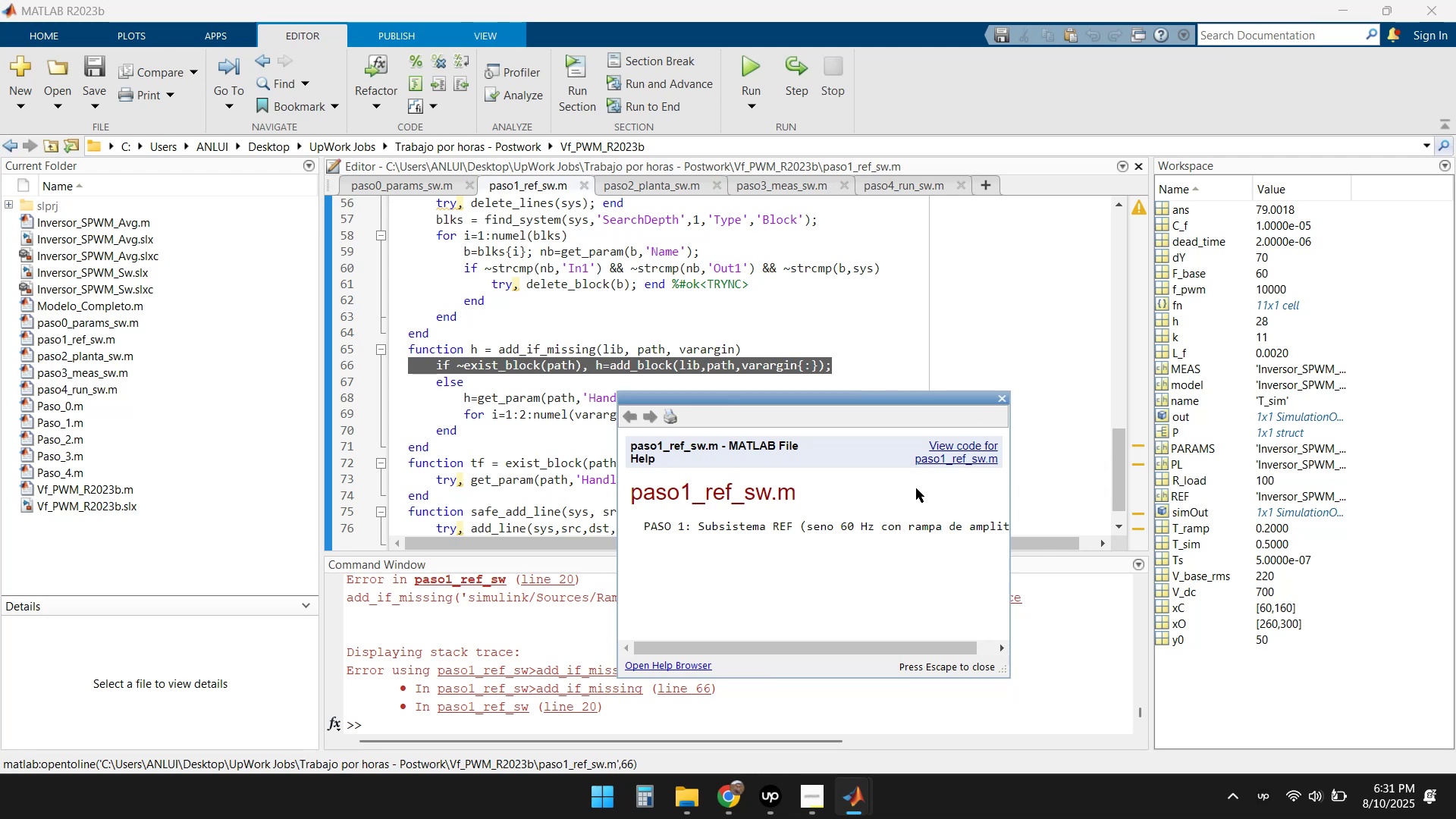 
left_click([1002, 397])
 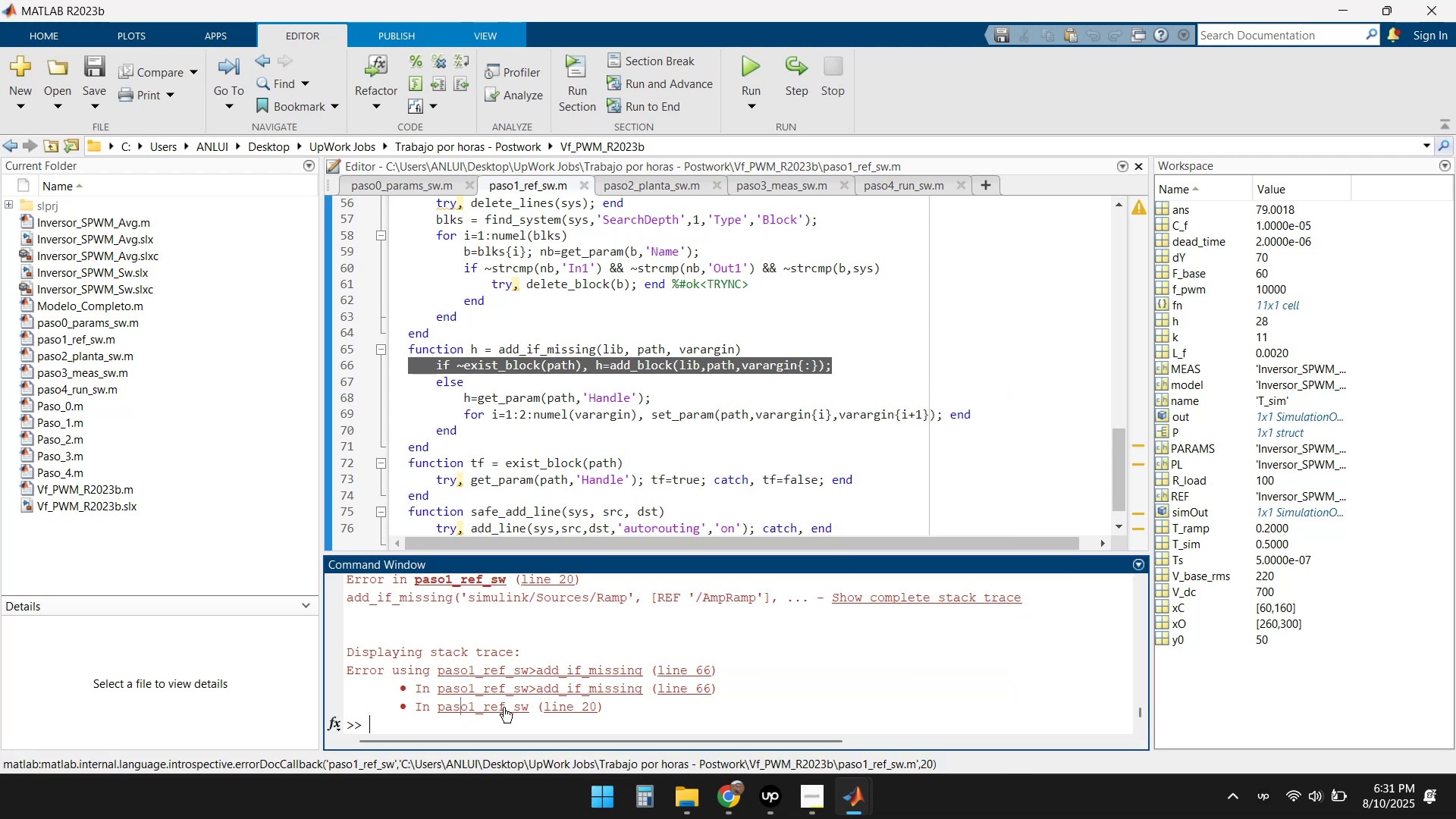 
left_click([515, 710])
 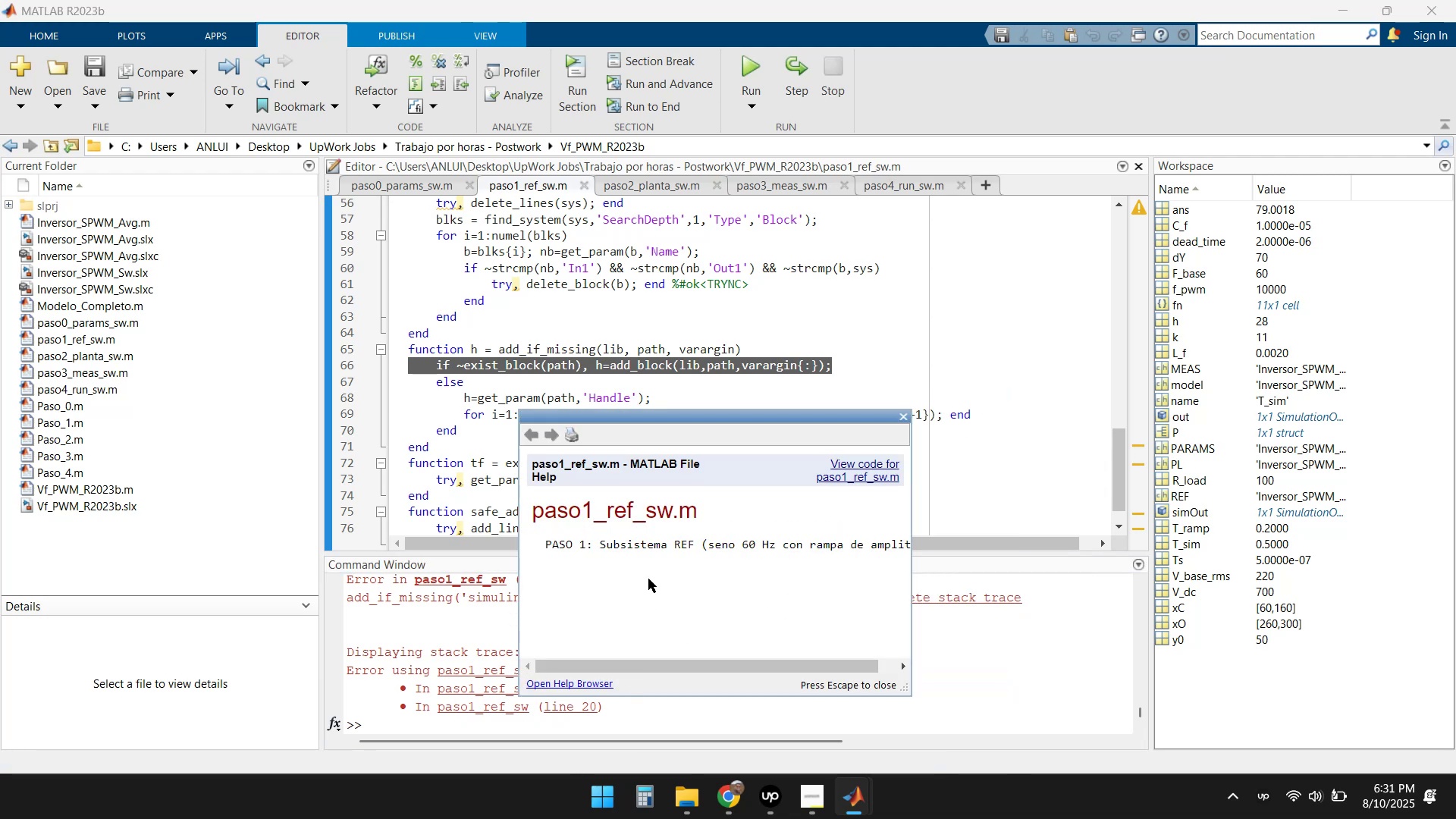 
left_click_drag(start_coordinate=[719, 666], to_coordinate=[698, 670])
 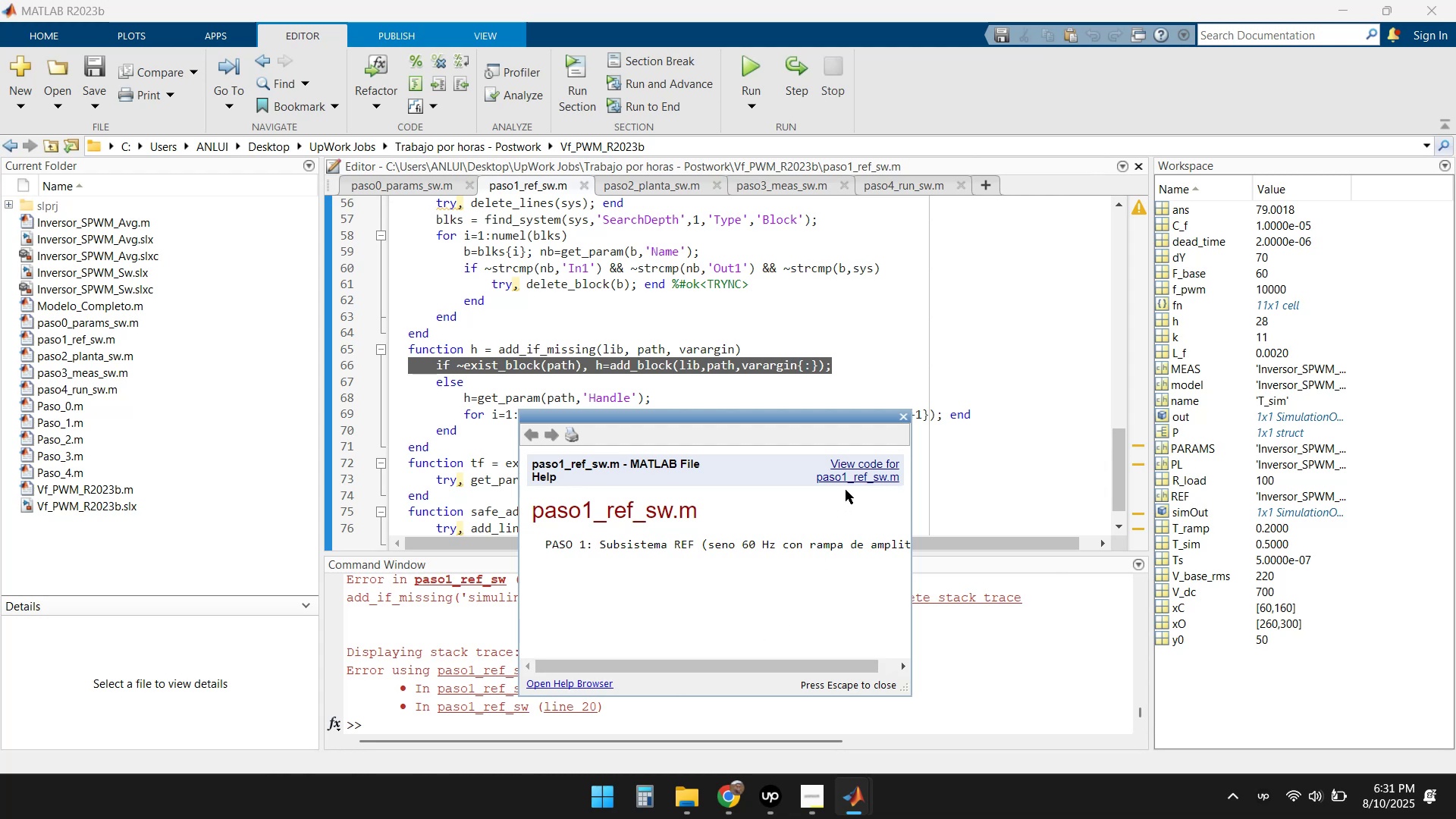 
left_click([858, 465])
 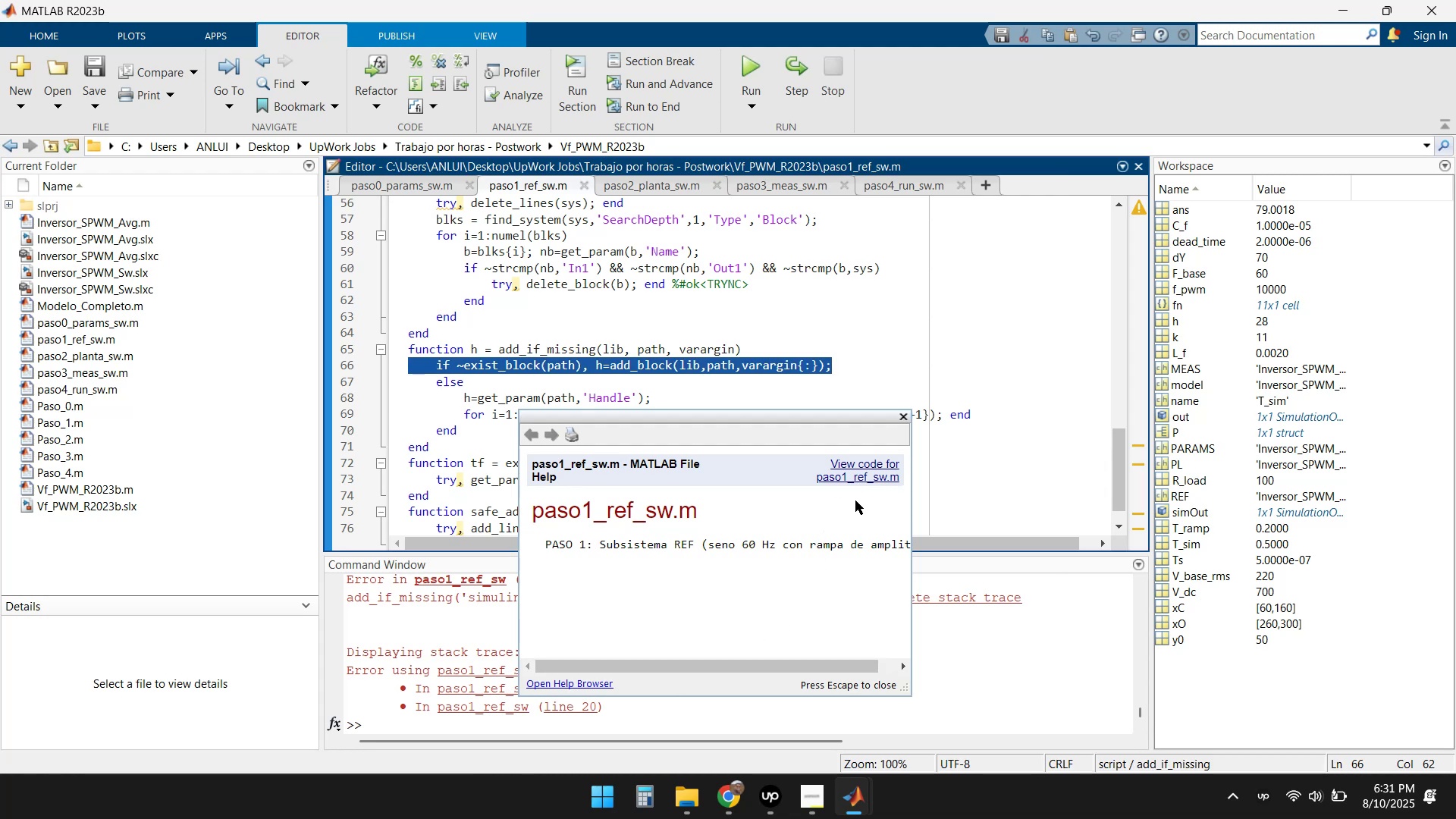 
left_click([906, 419])
 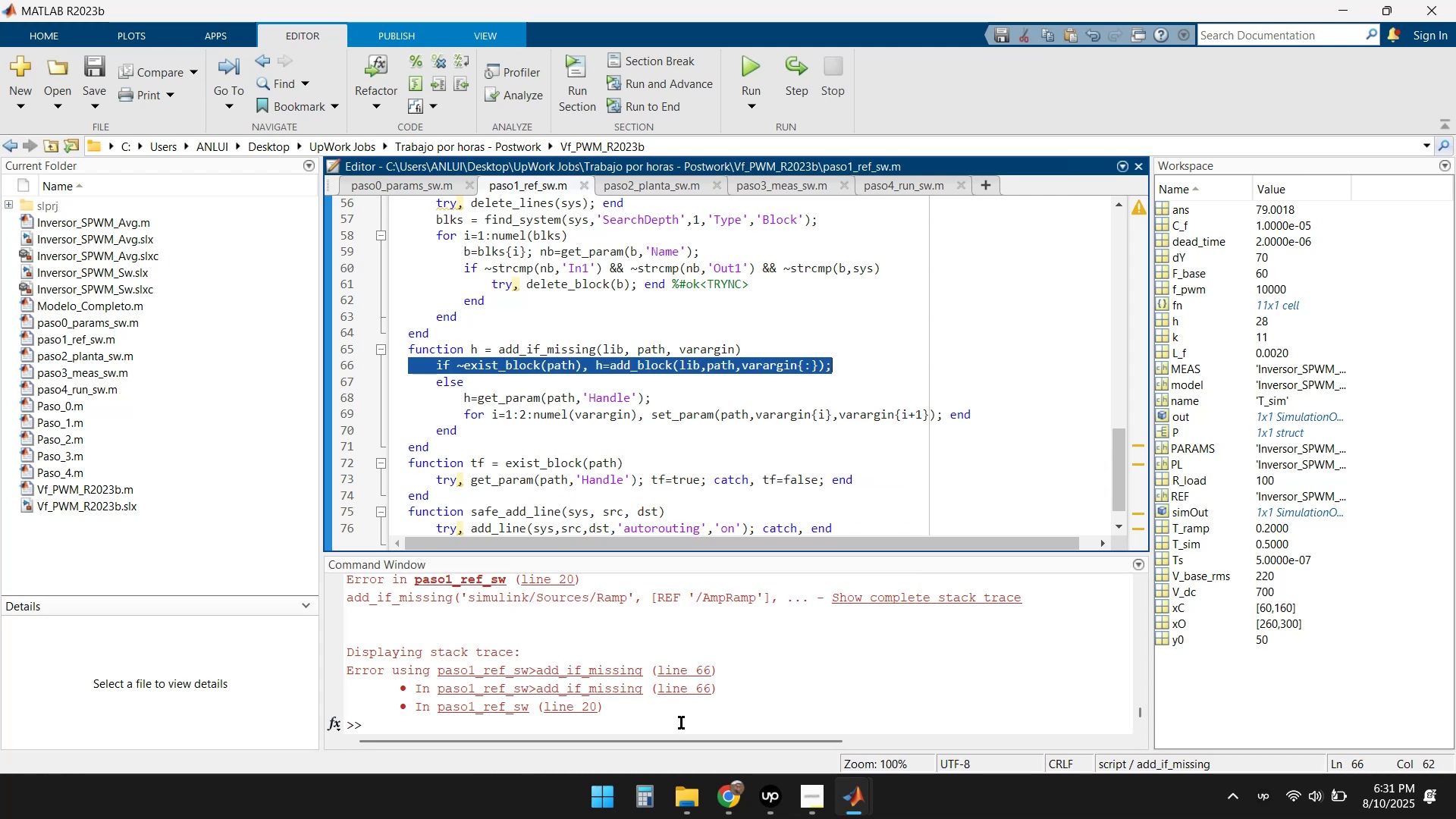 
left_click([687, 681])
 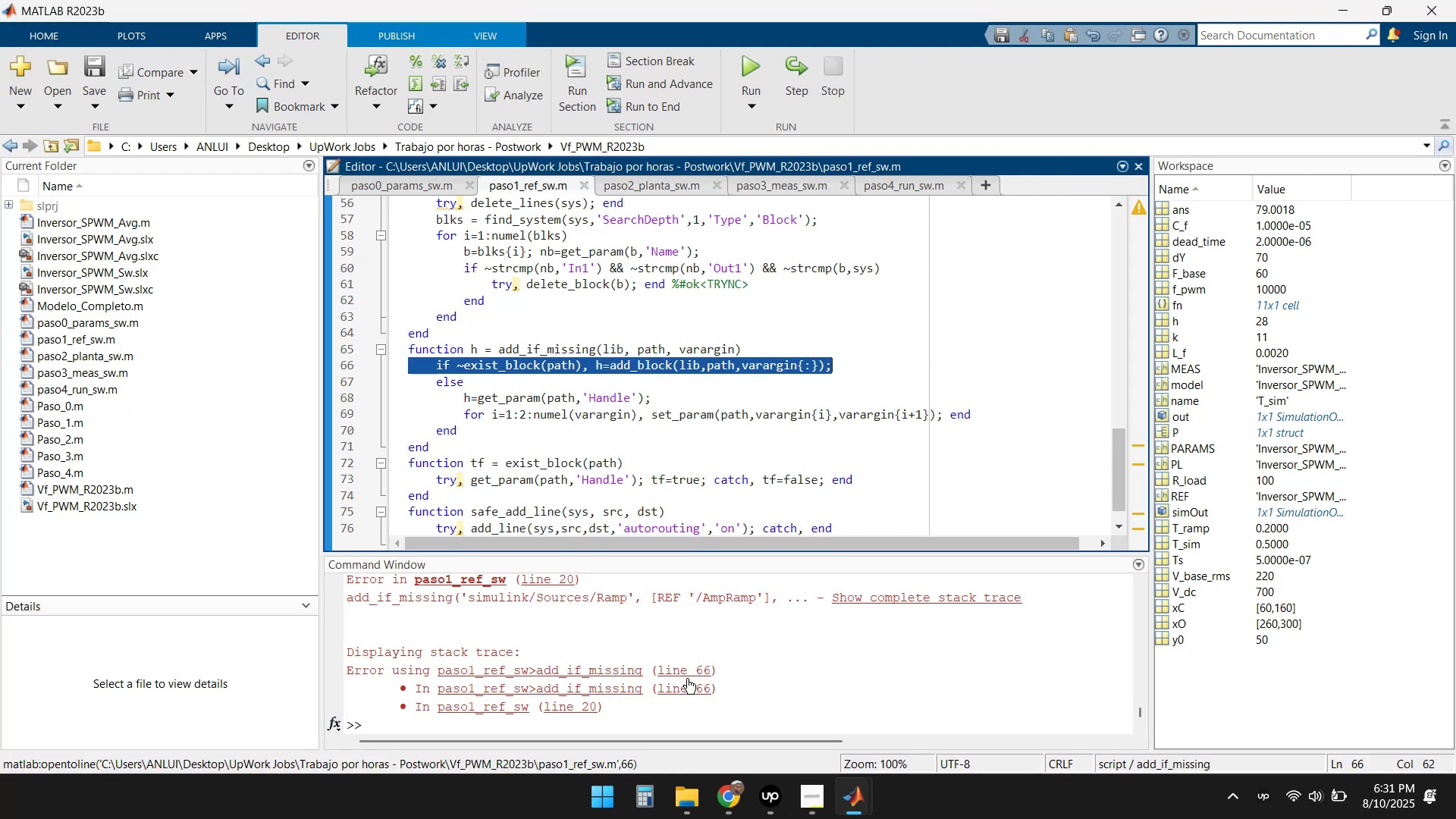 
left_click([687, 671])
 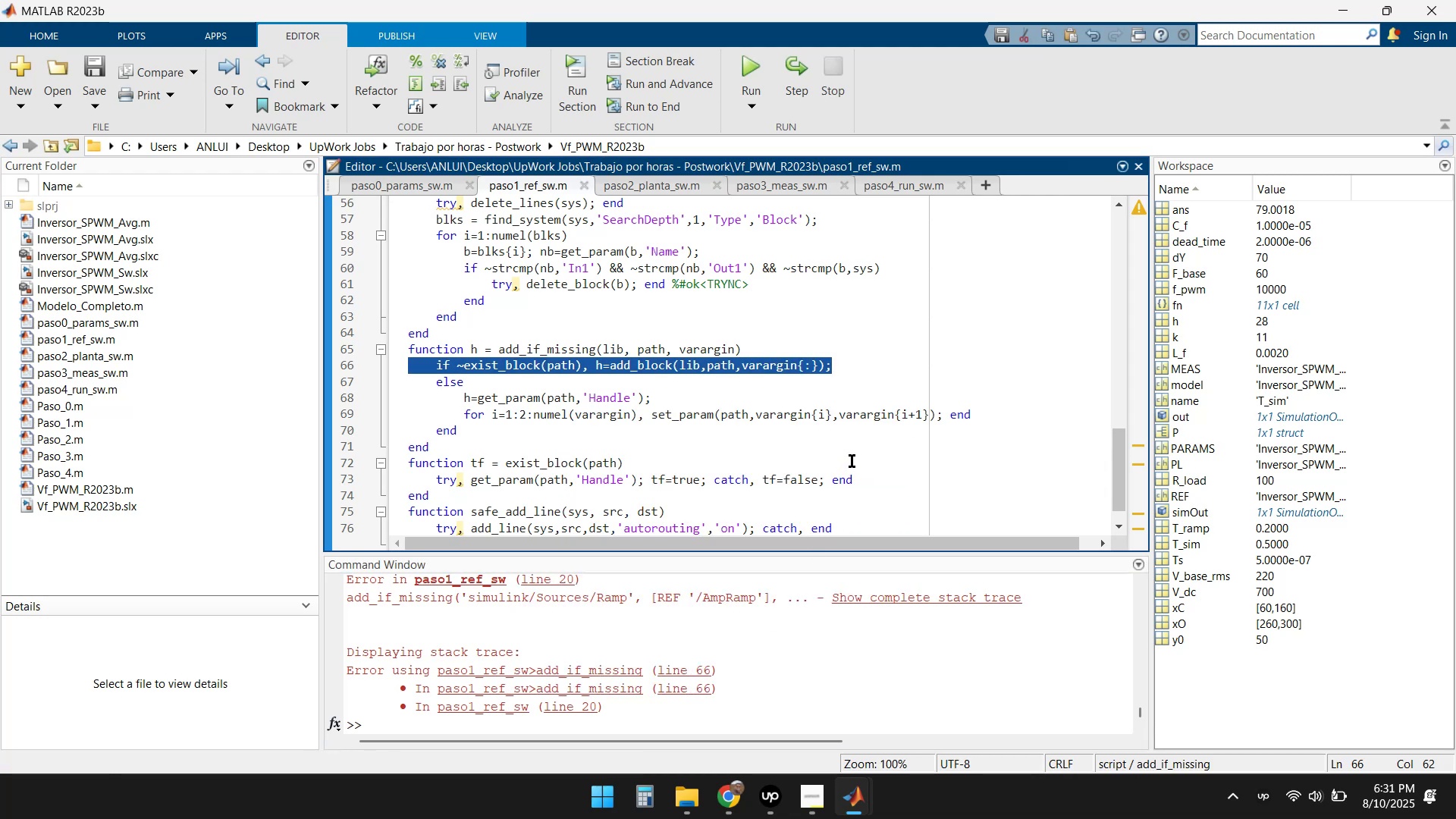 
left_click([856, 362])
 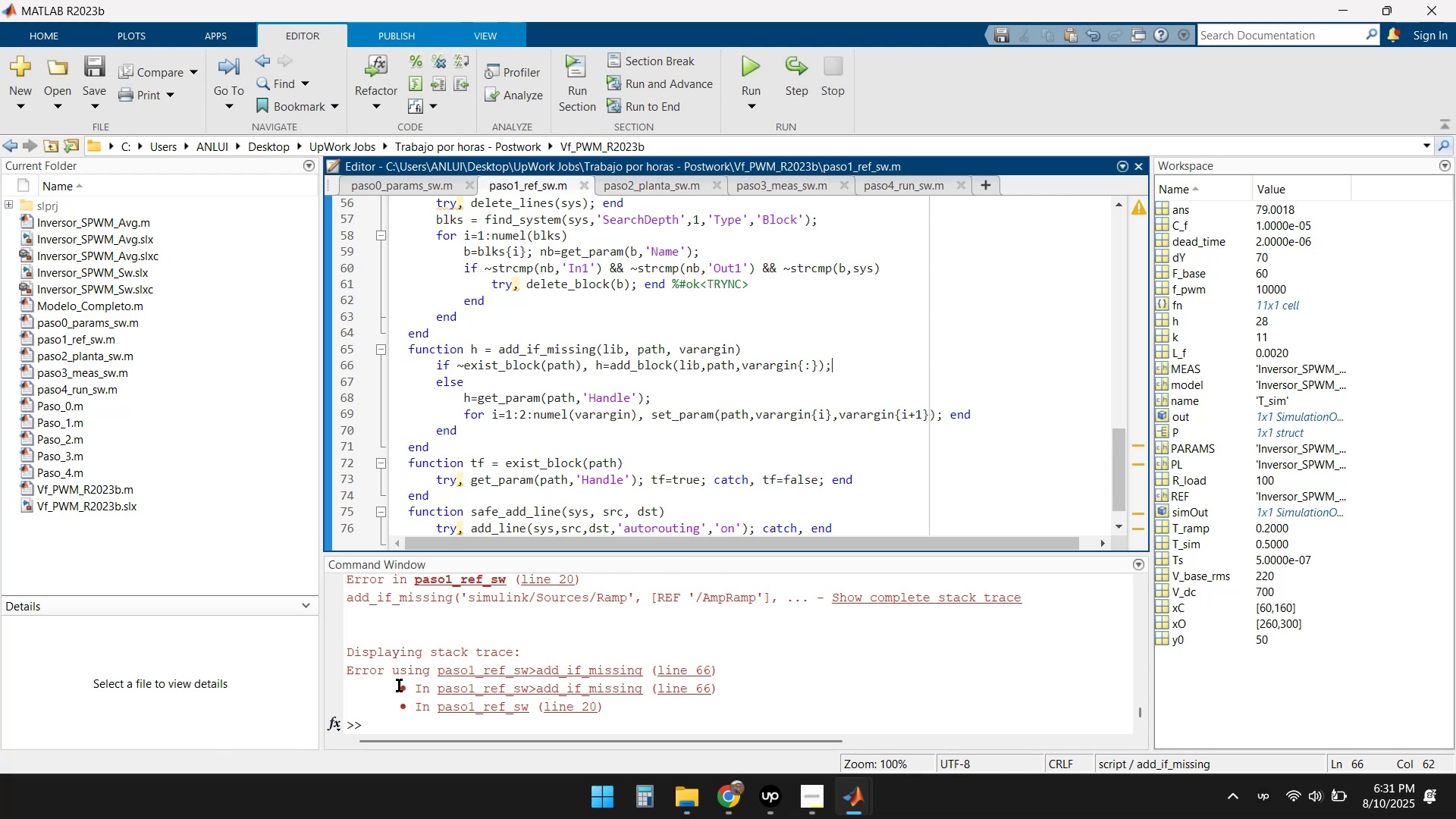 
scroll: coordinate [475, 657], scroll_direction: down, amount: 2.0
 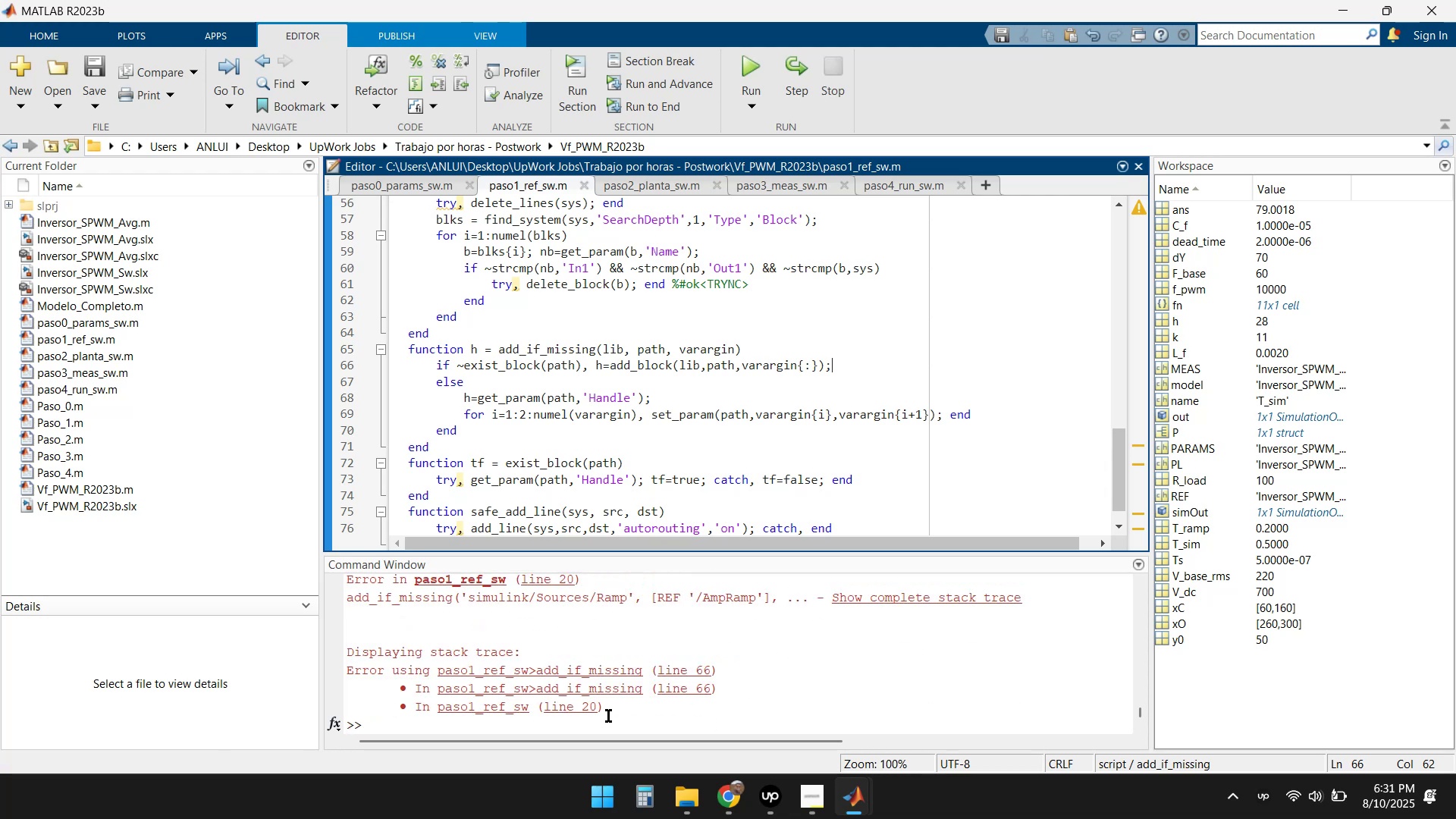 
left_click([639, 714])
 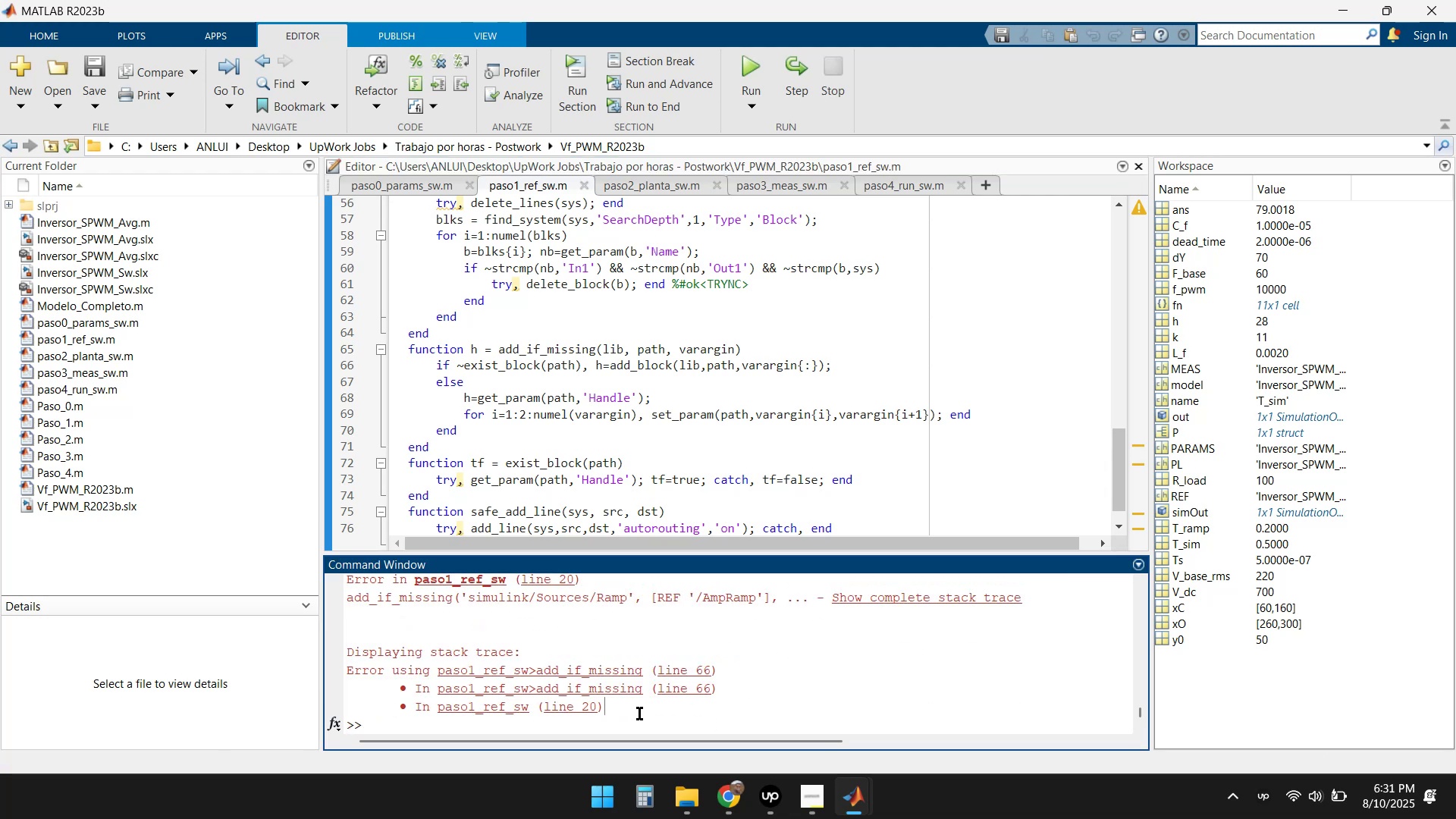 
type(clear all)
 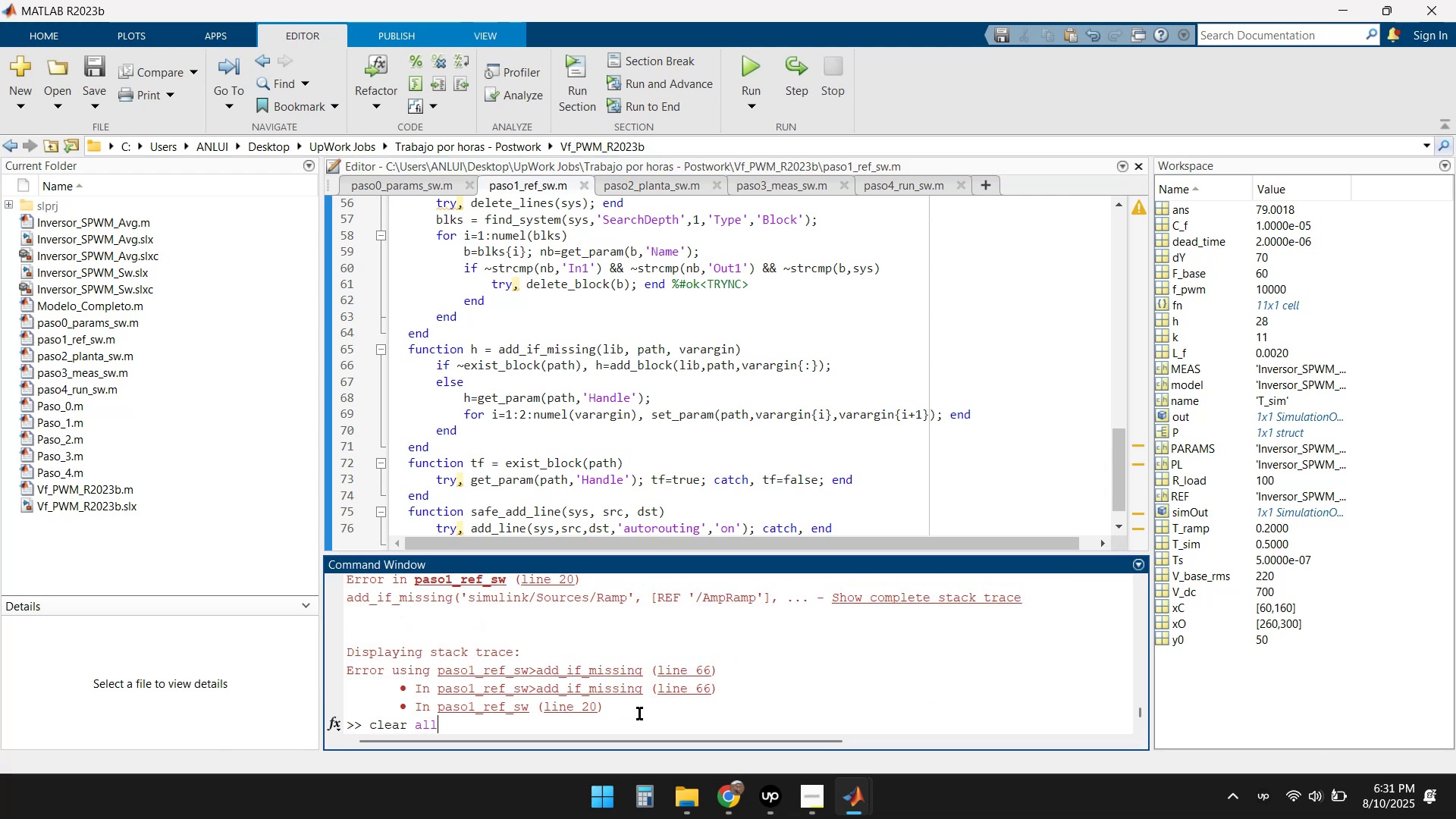 
key(Enter)
 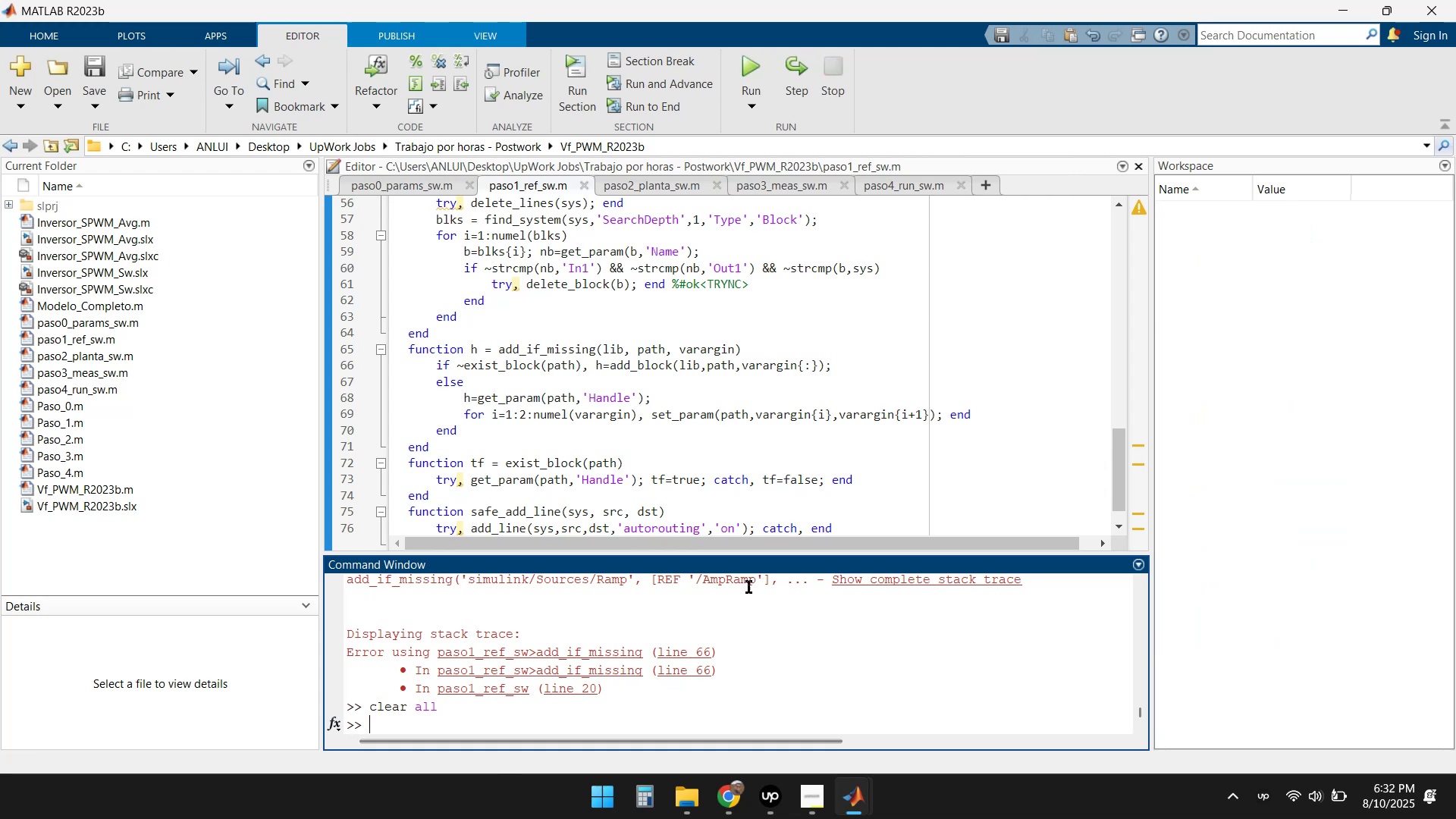 
wait(5.47)
 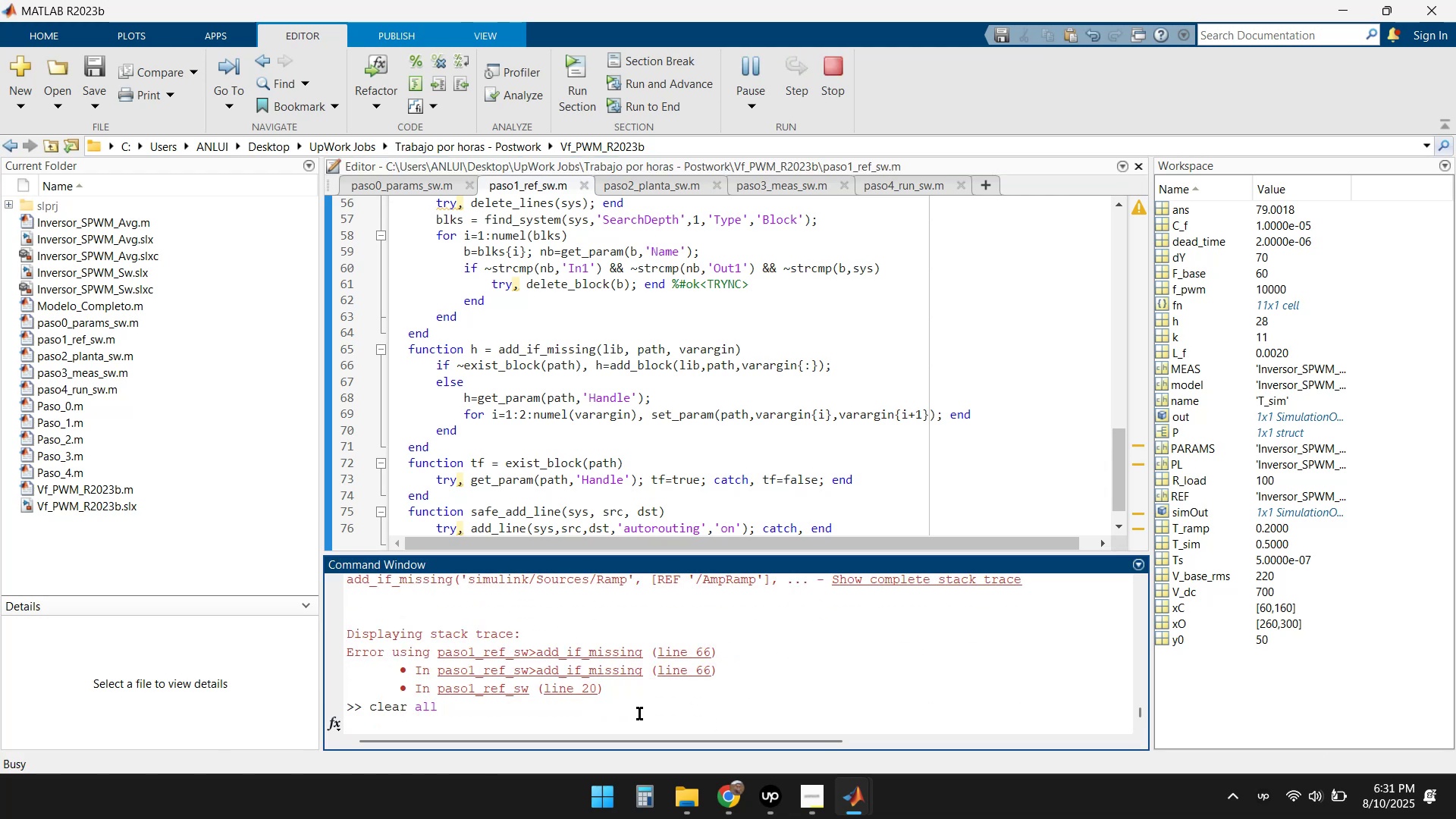 
left_click([393, 185])
 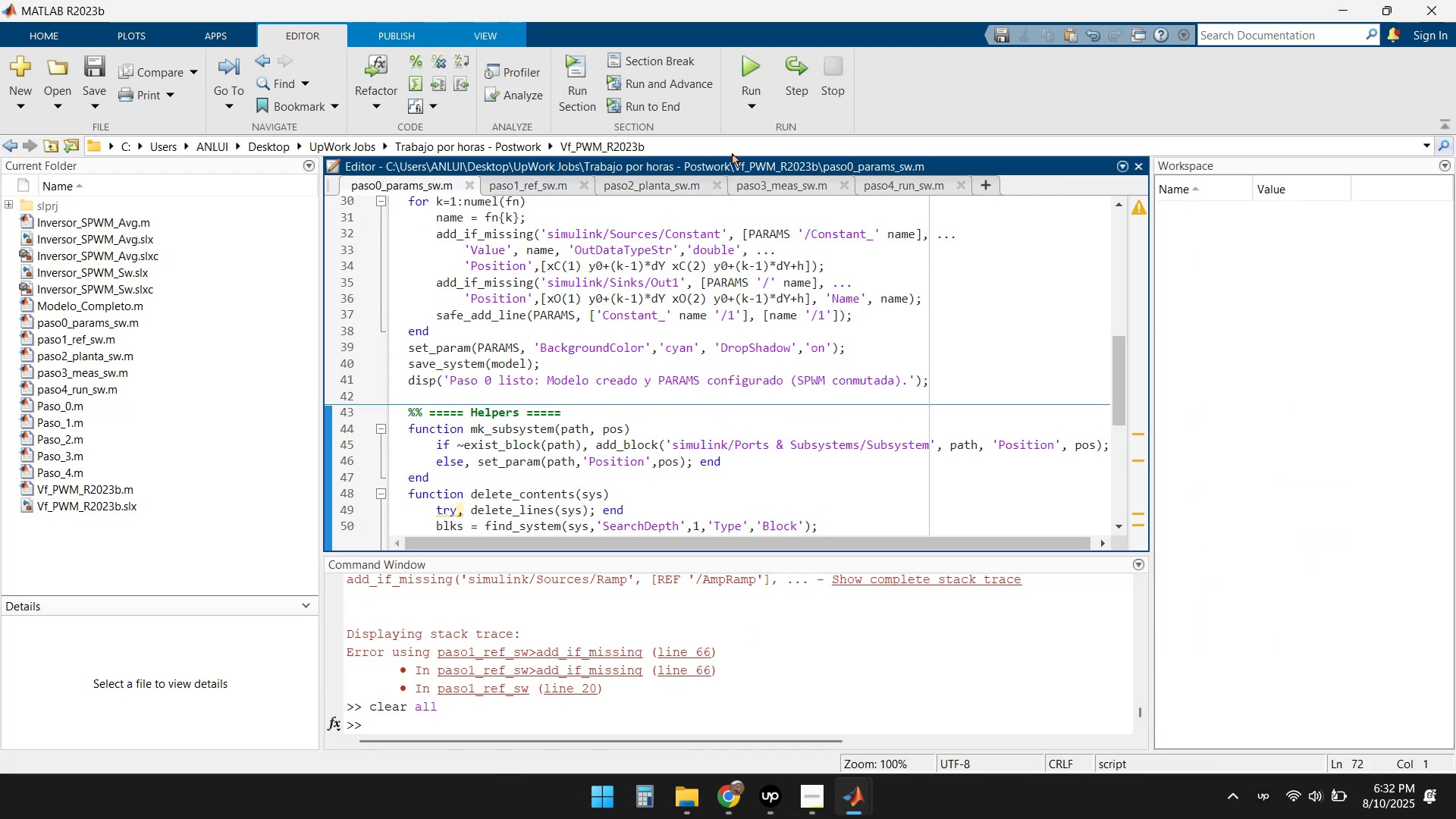 
left_click([754, 64])
 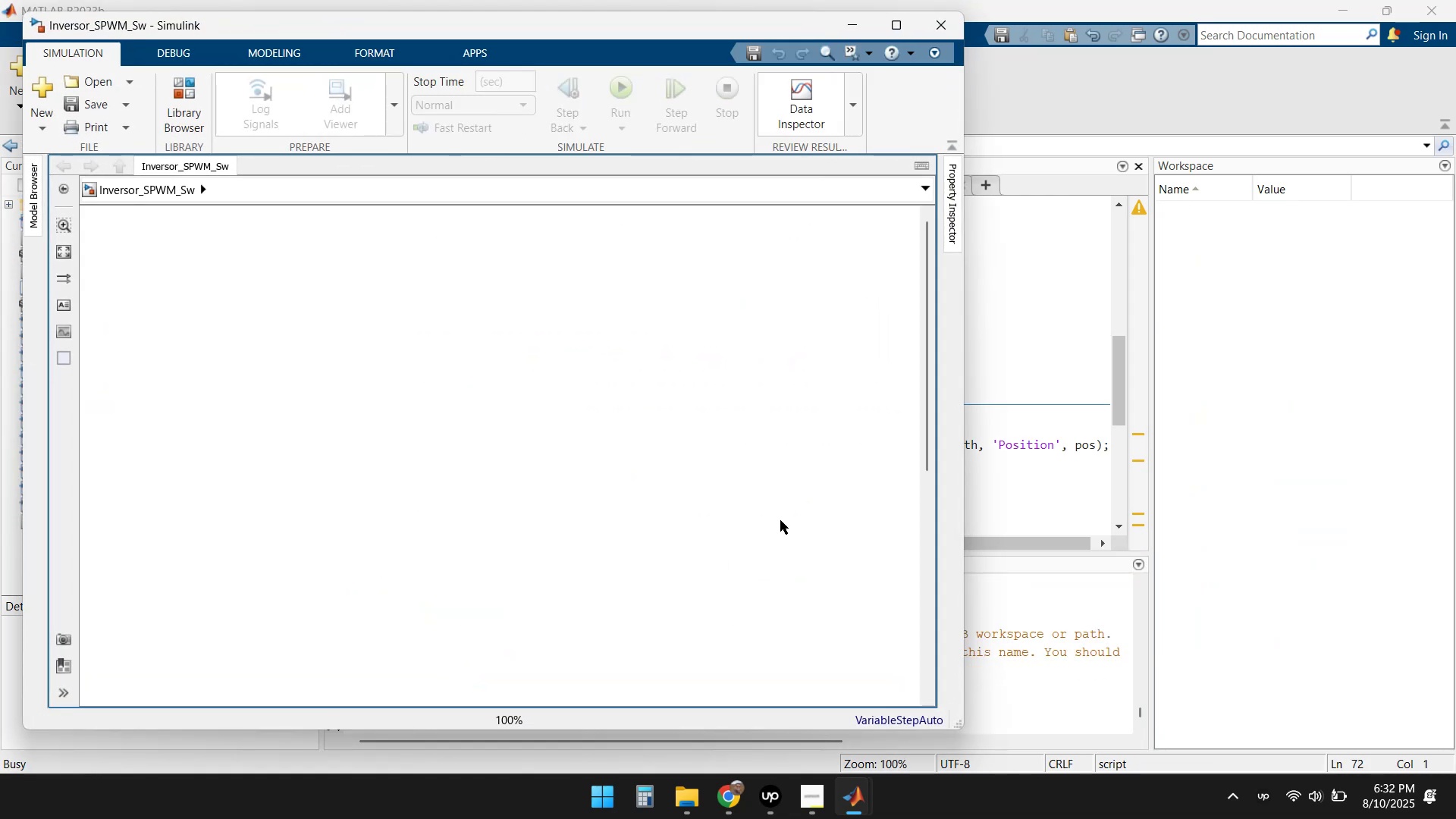 
left_click([861, 26])
 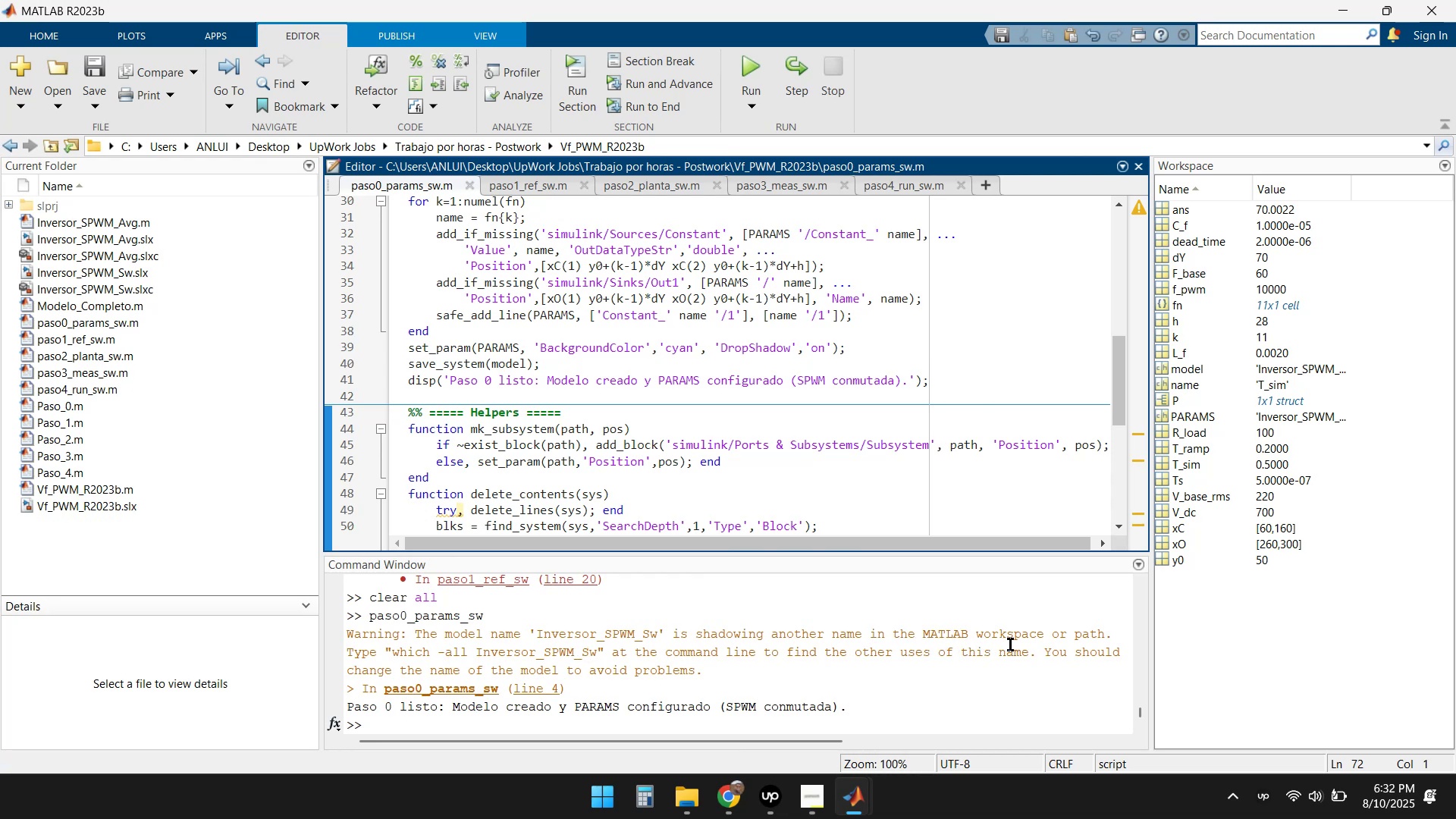 
wait(12.82)
 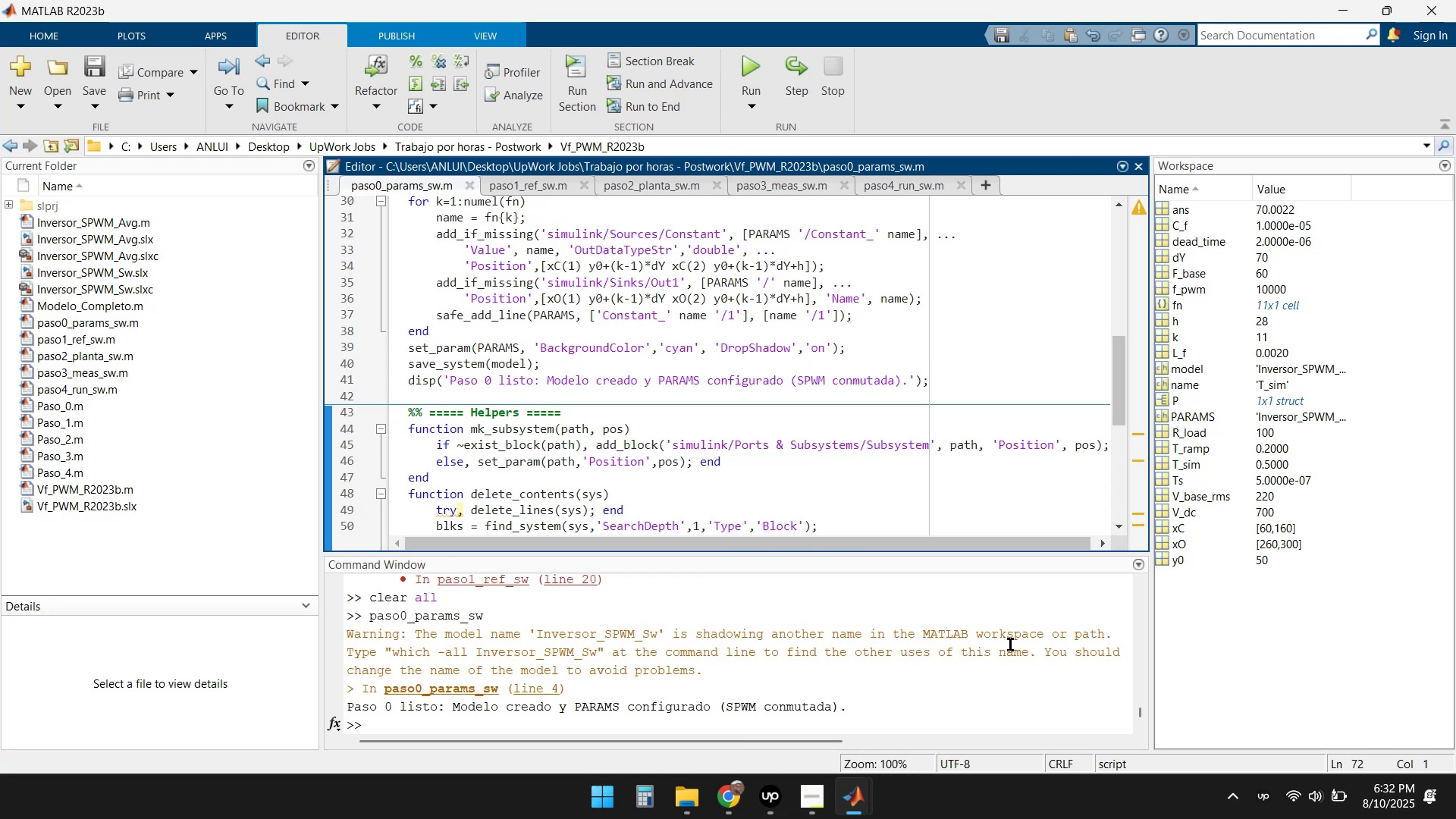 
left_click([540, 187])
 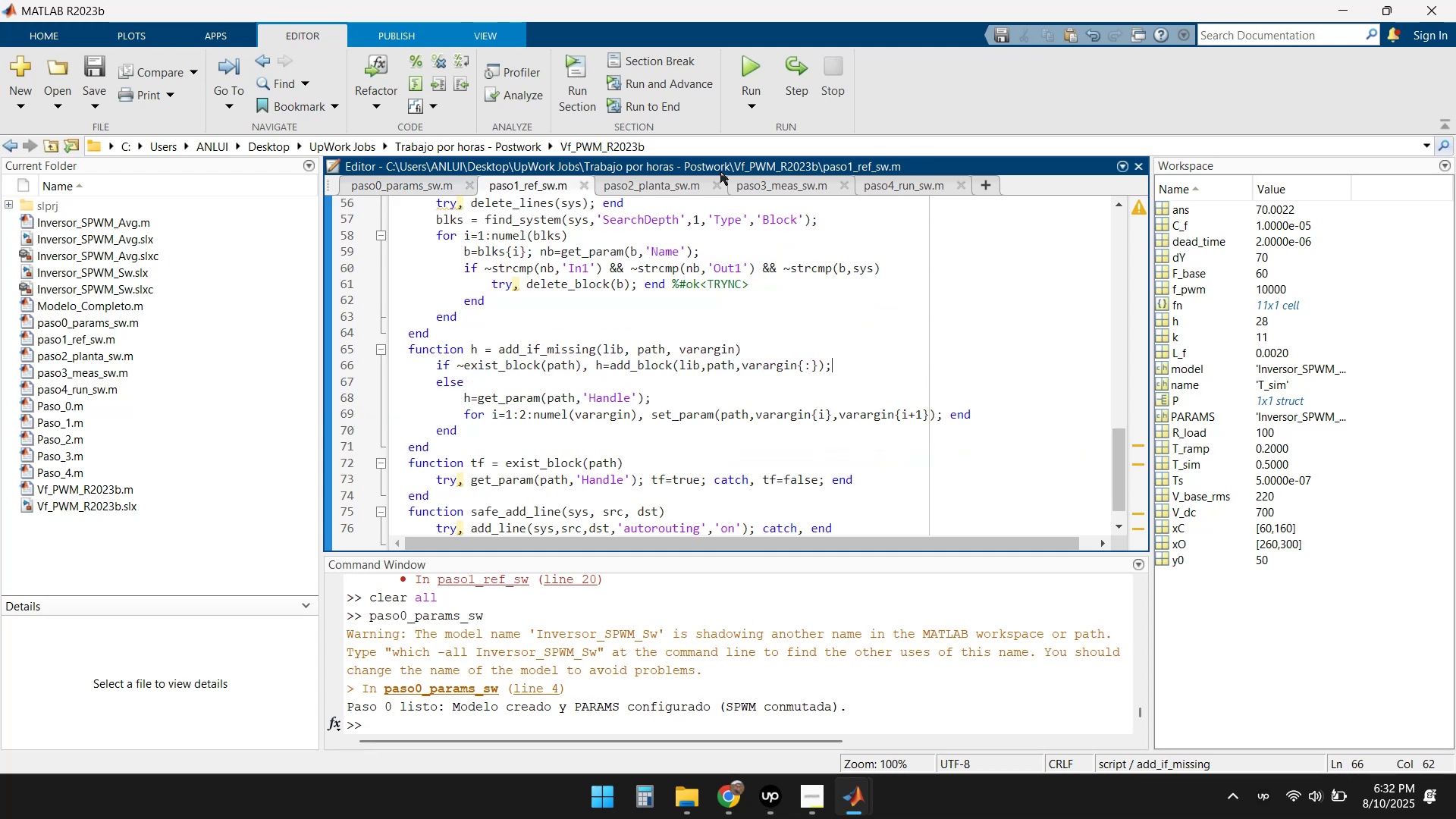 
left_click([745, 66])
 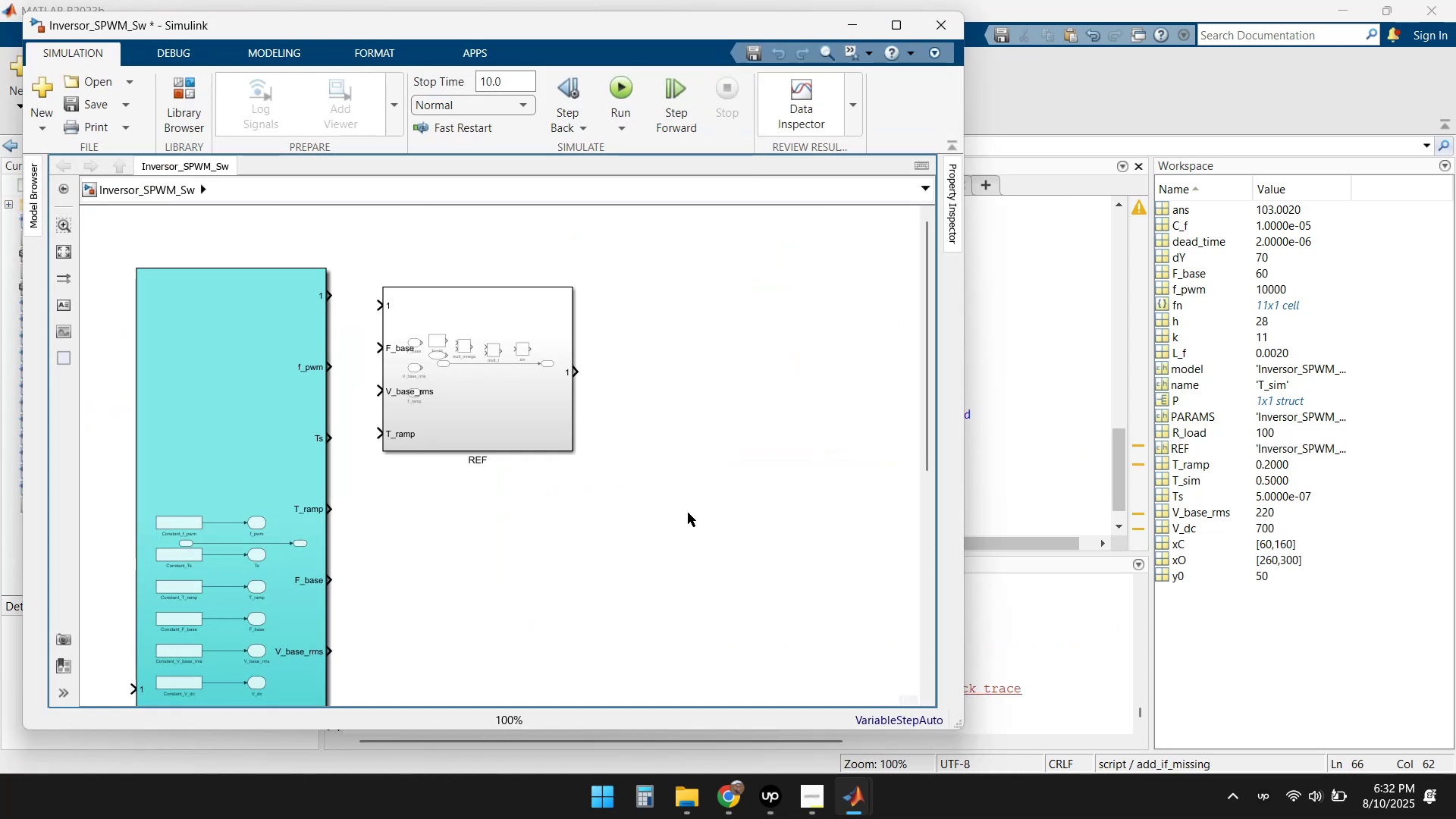 
left_click([852, 23])
 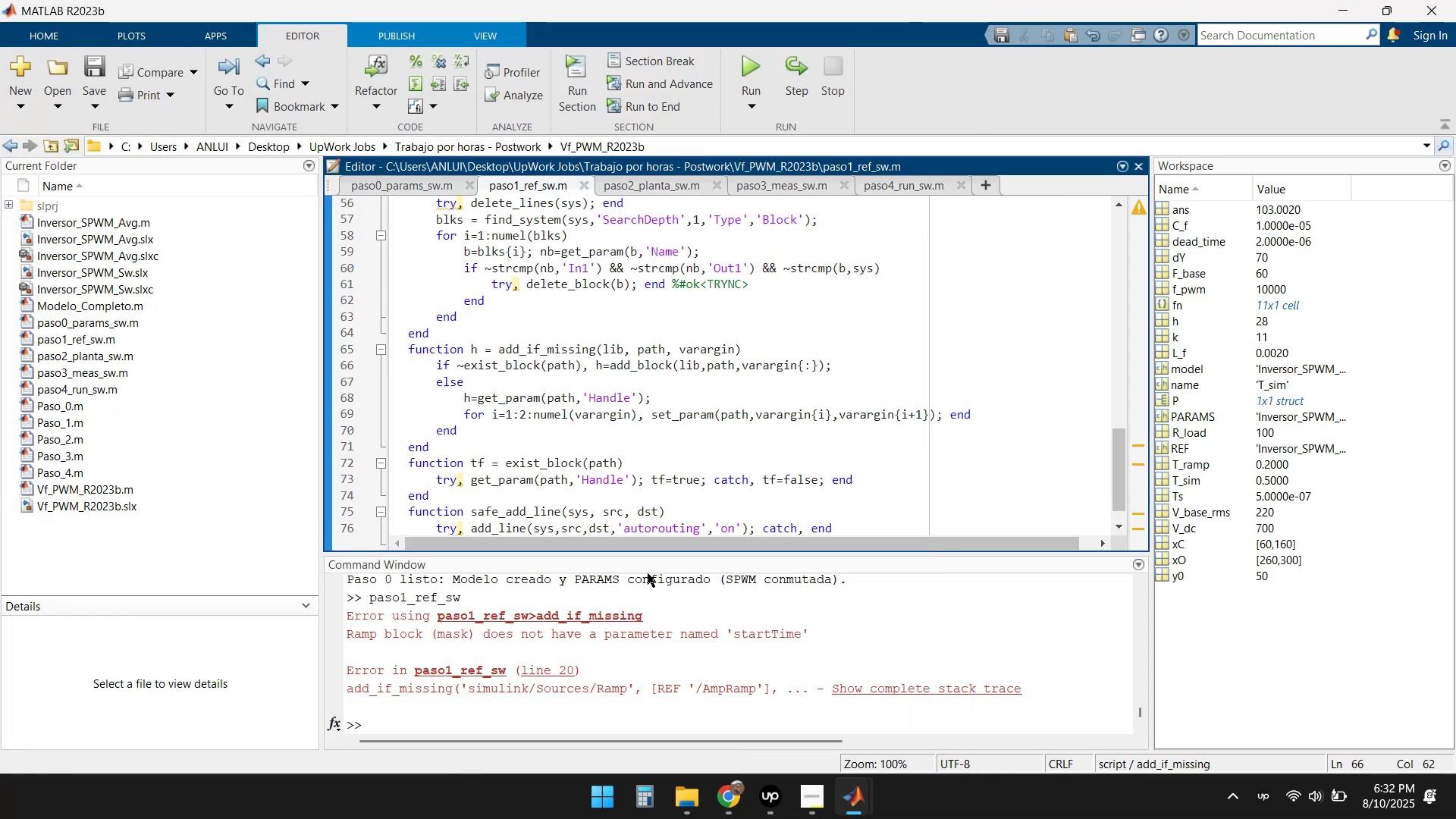 
left_click([657, 177])
 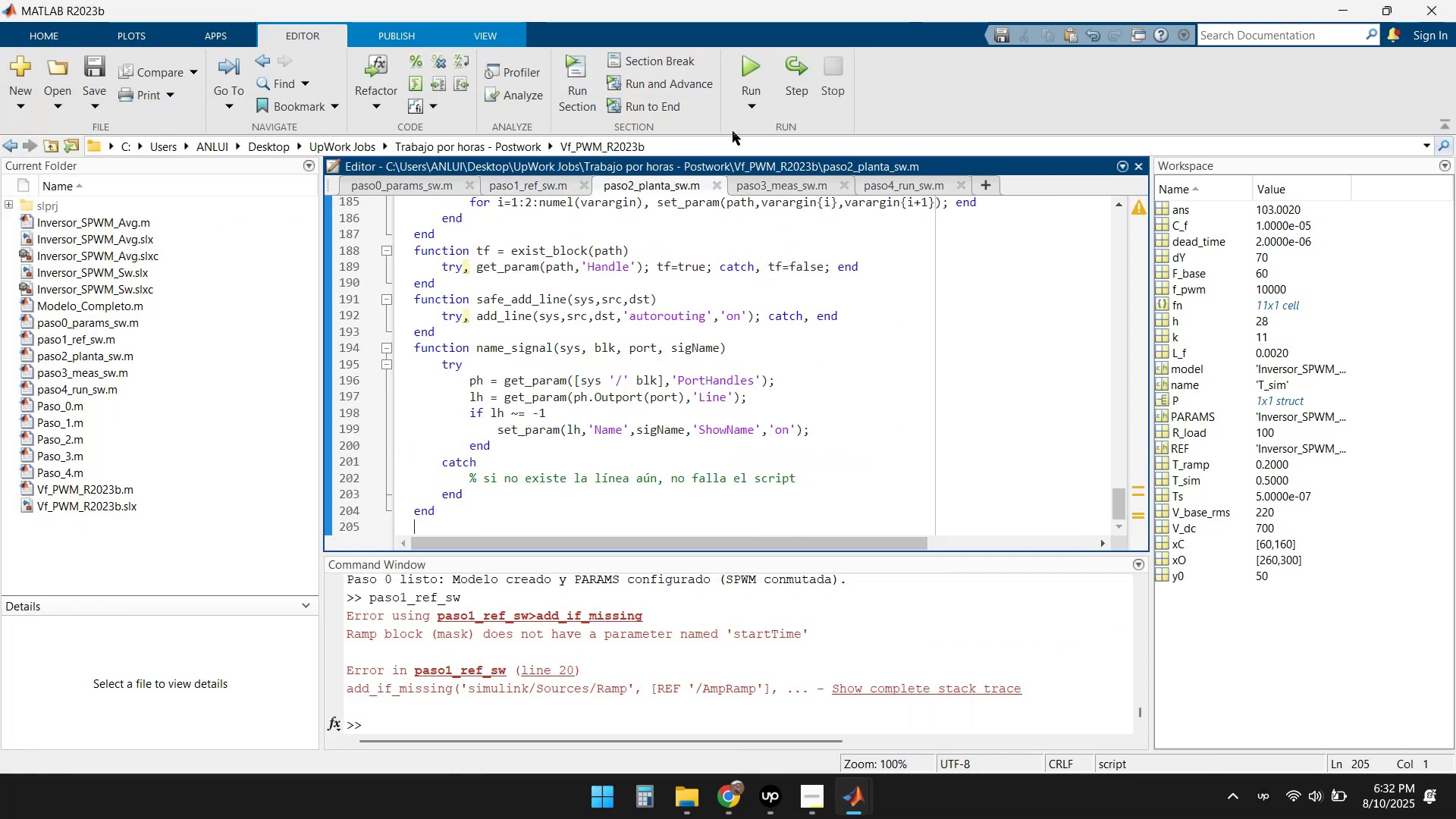 
left_click([749, 64])
 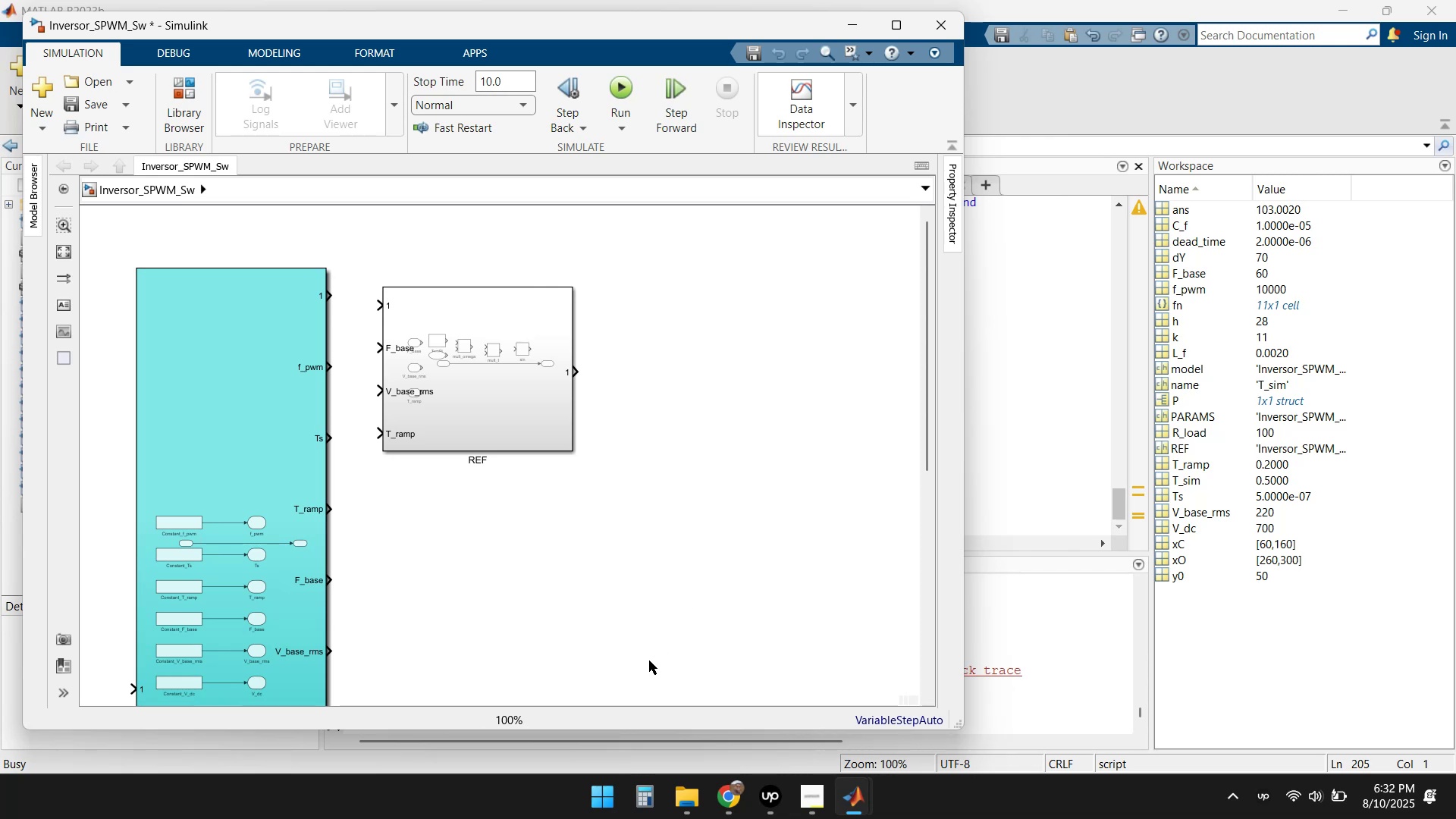 
wait(5.21)
 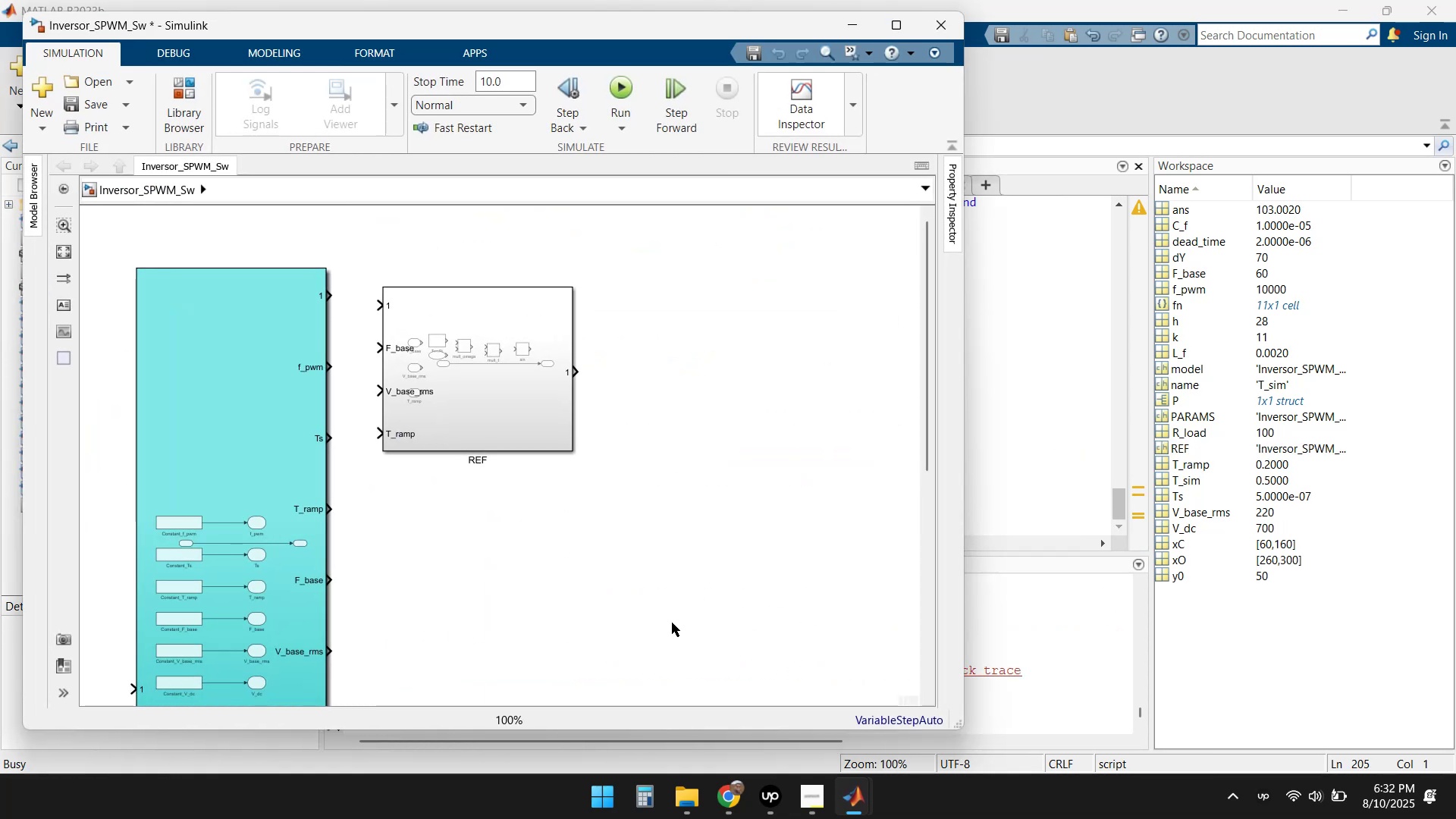 
scroll: coordinate [659, 583], scroll_direction: down, amount: 2.0
 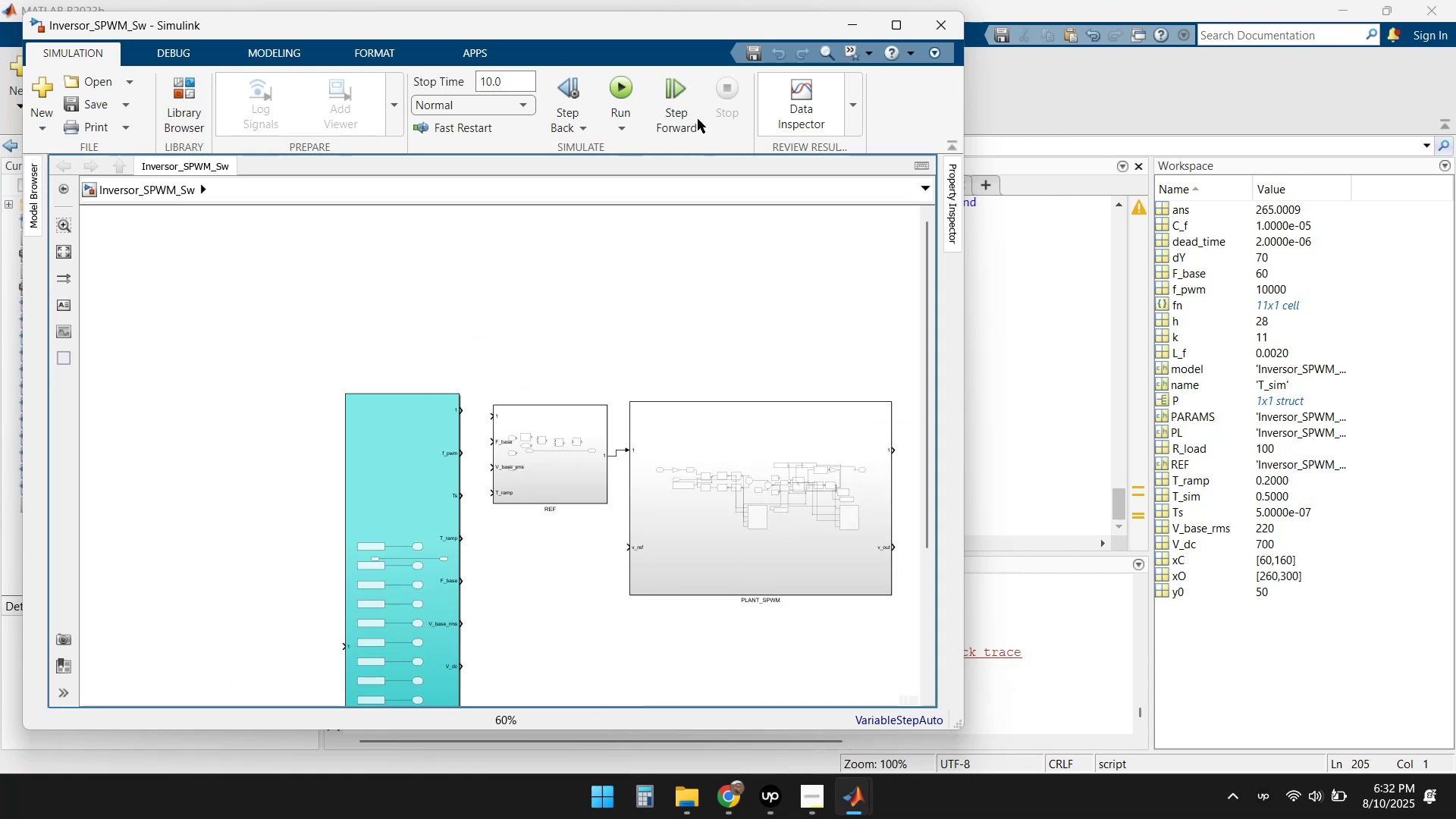 
left_click([852, 24])
 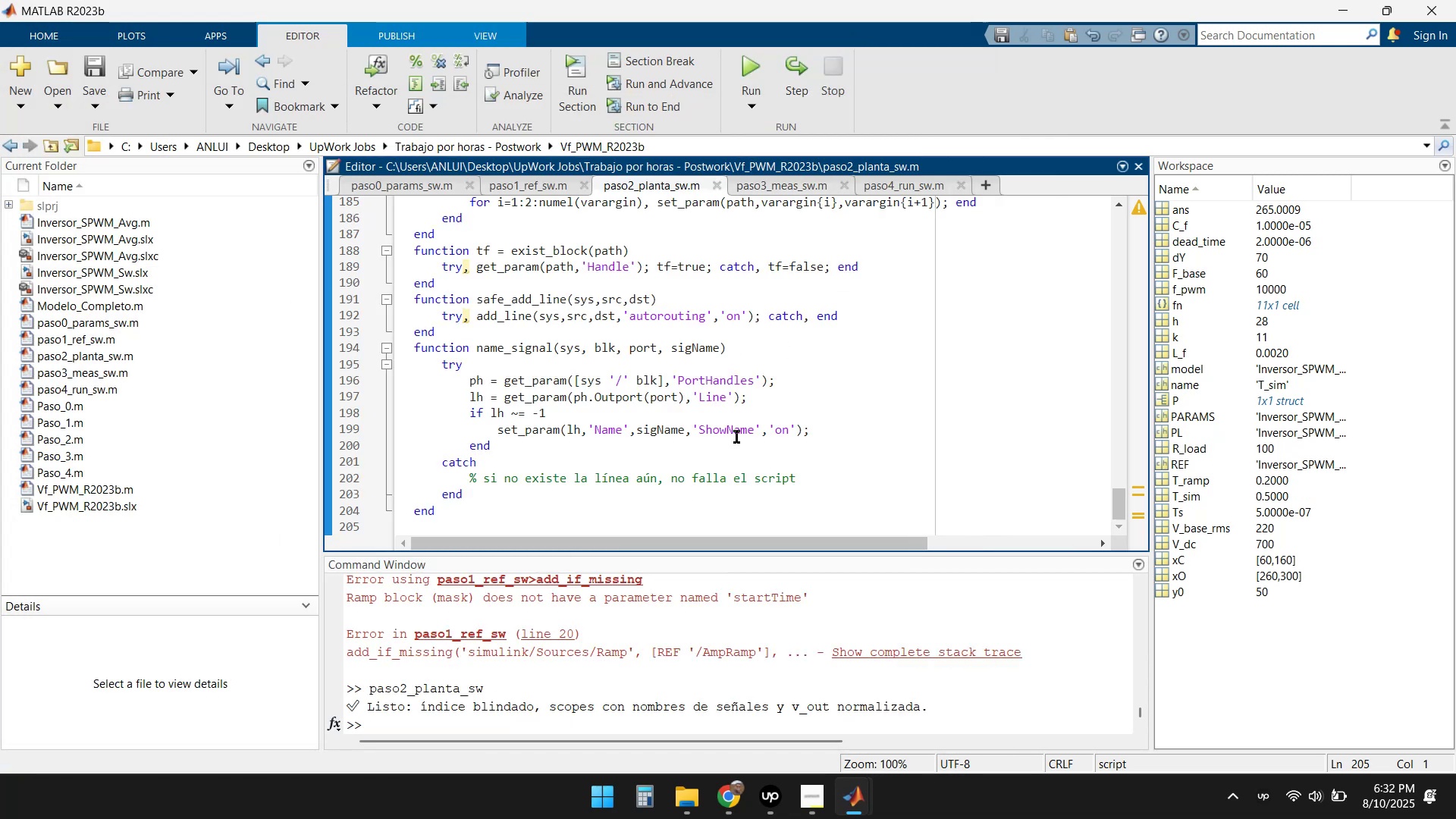 
left_click([789, 183])
 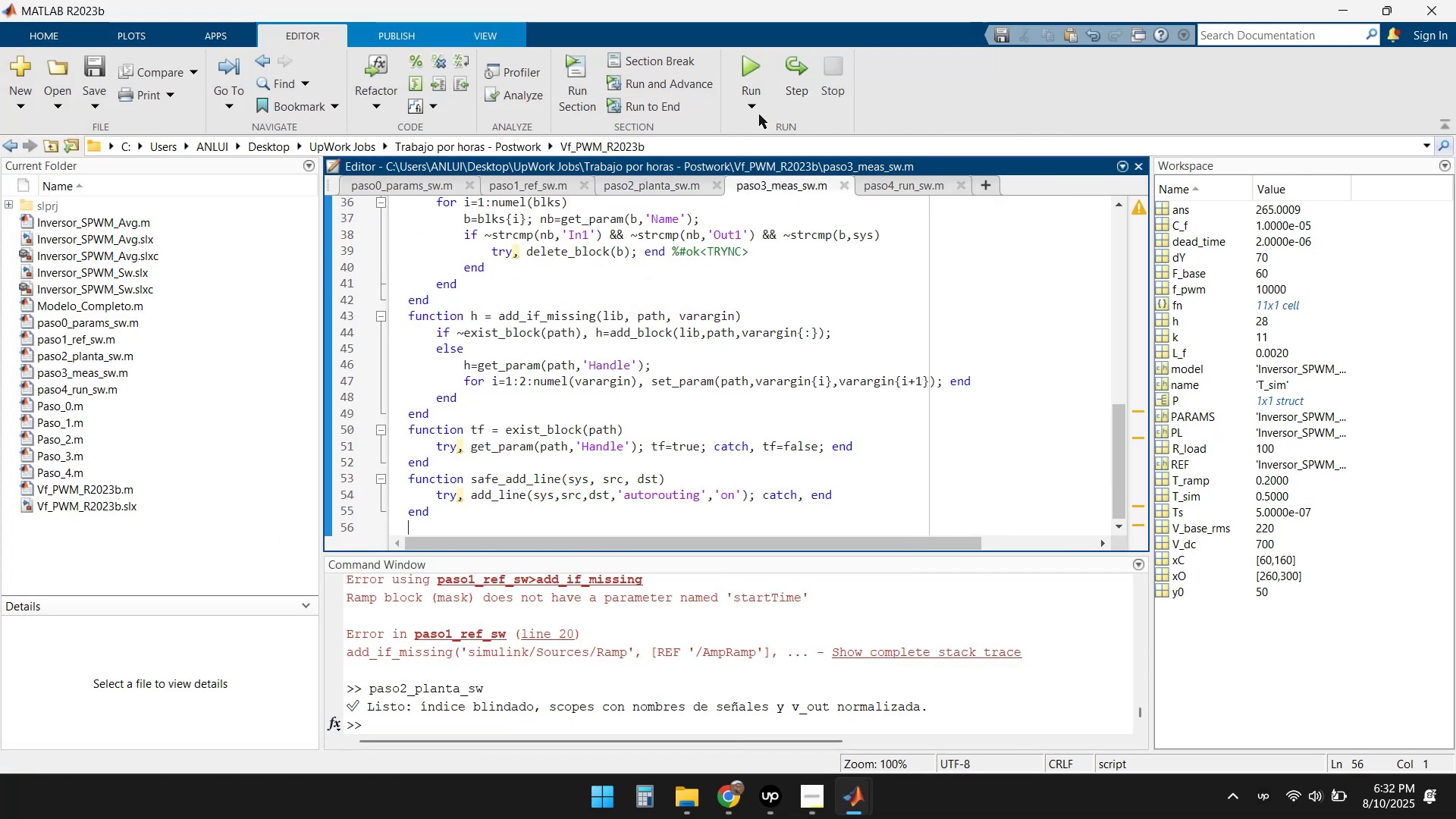 
left_click([755, 56])
 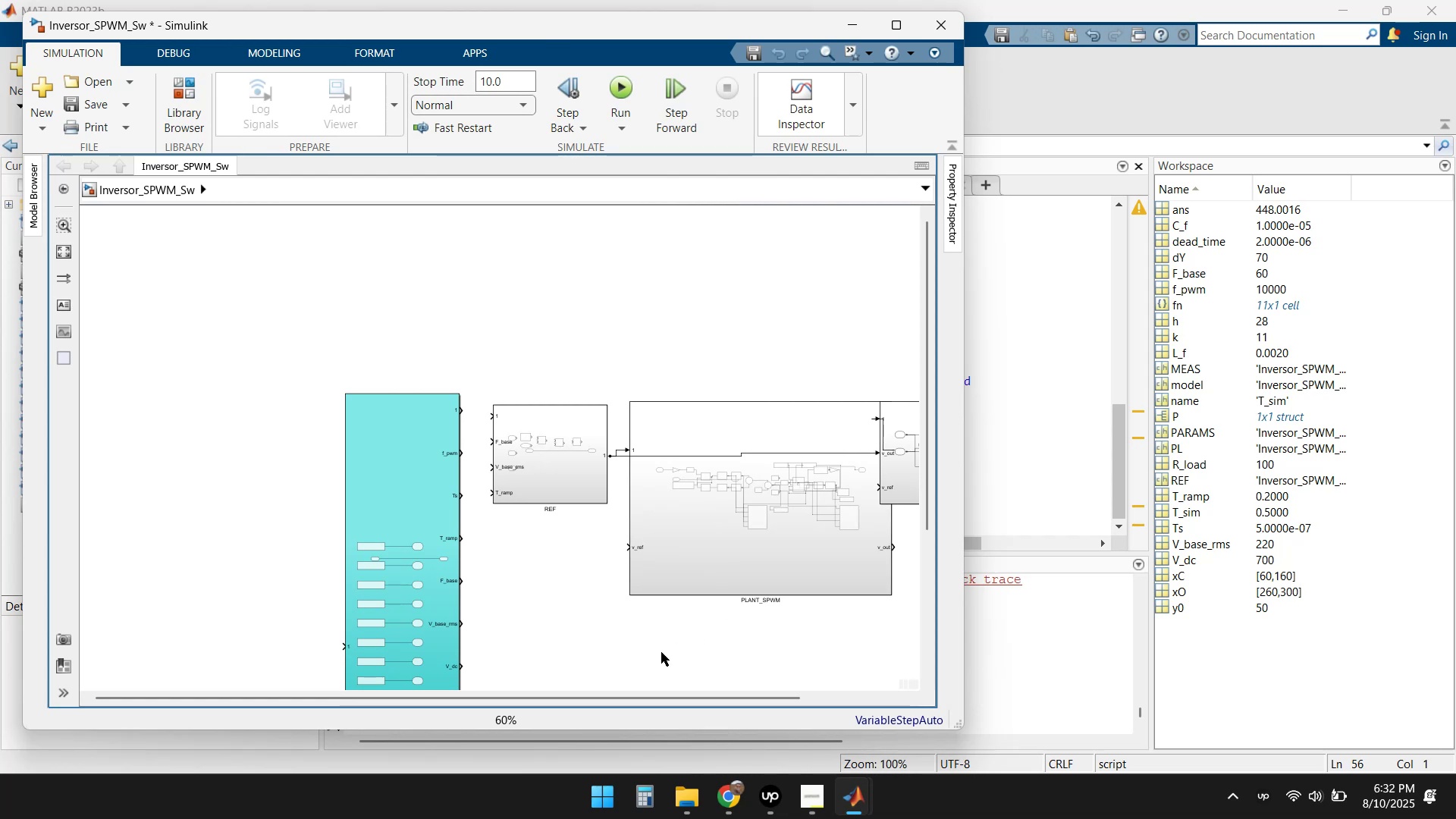 
left_click_drag(start_coordinate=[659, 700], to_coordinate=[795, 693])
 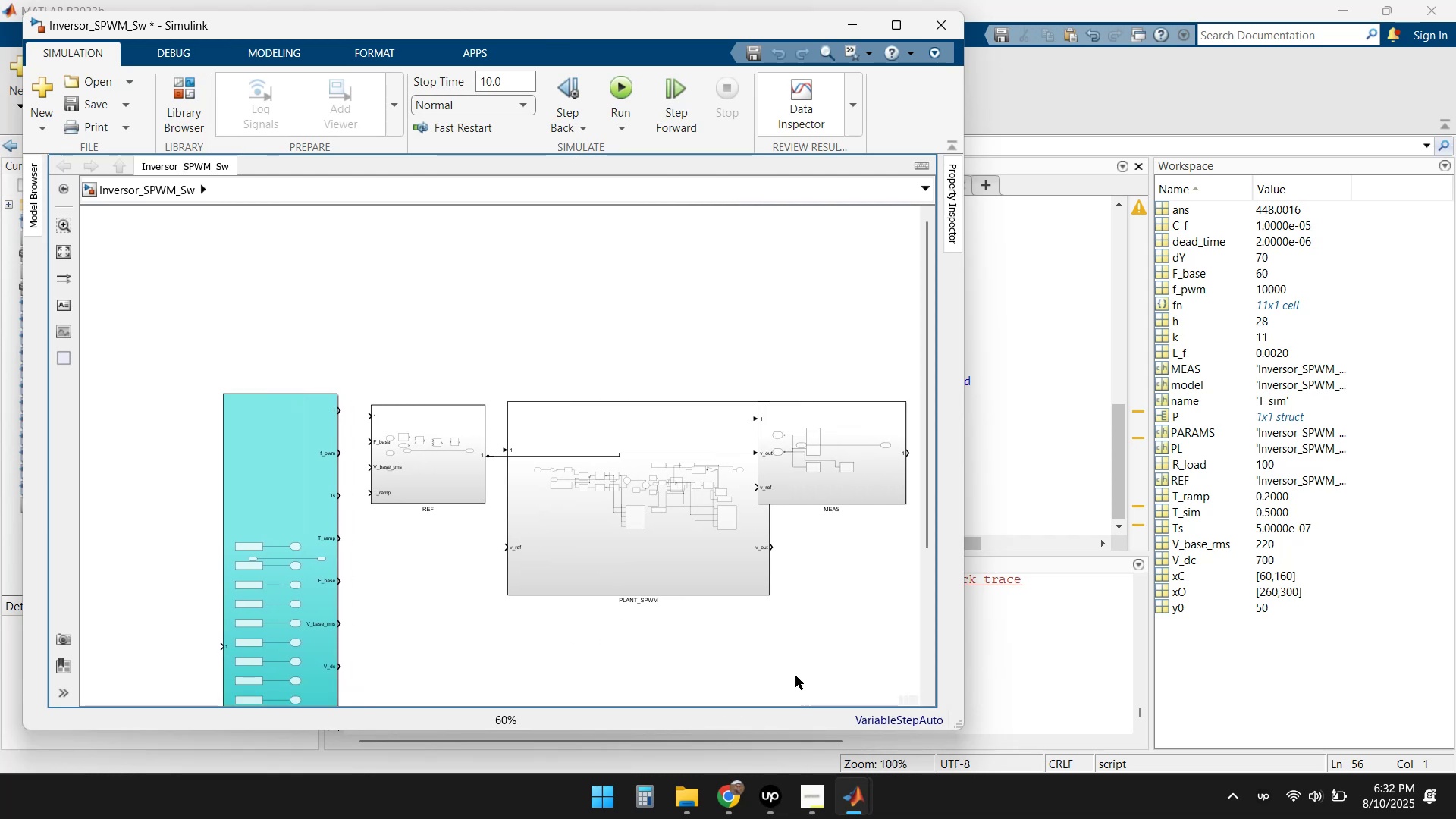 
scroll: coordinate [791, 589], scroll_direction: down, amount: 3.0
 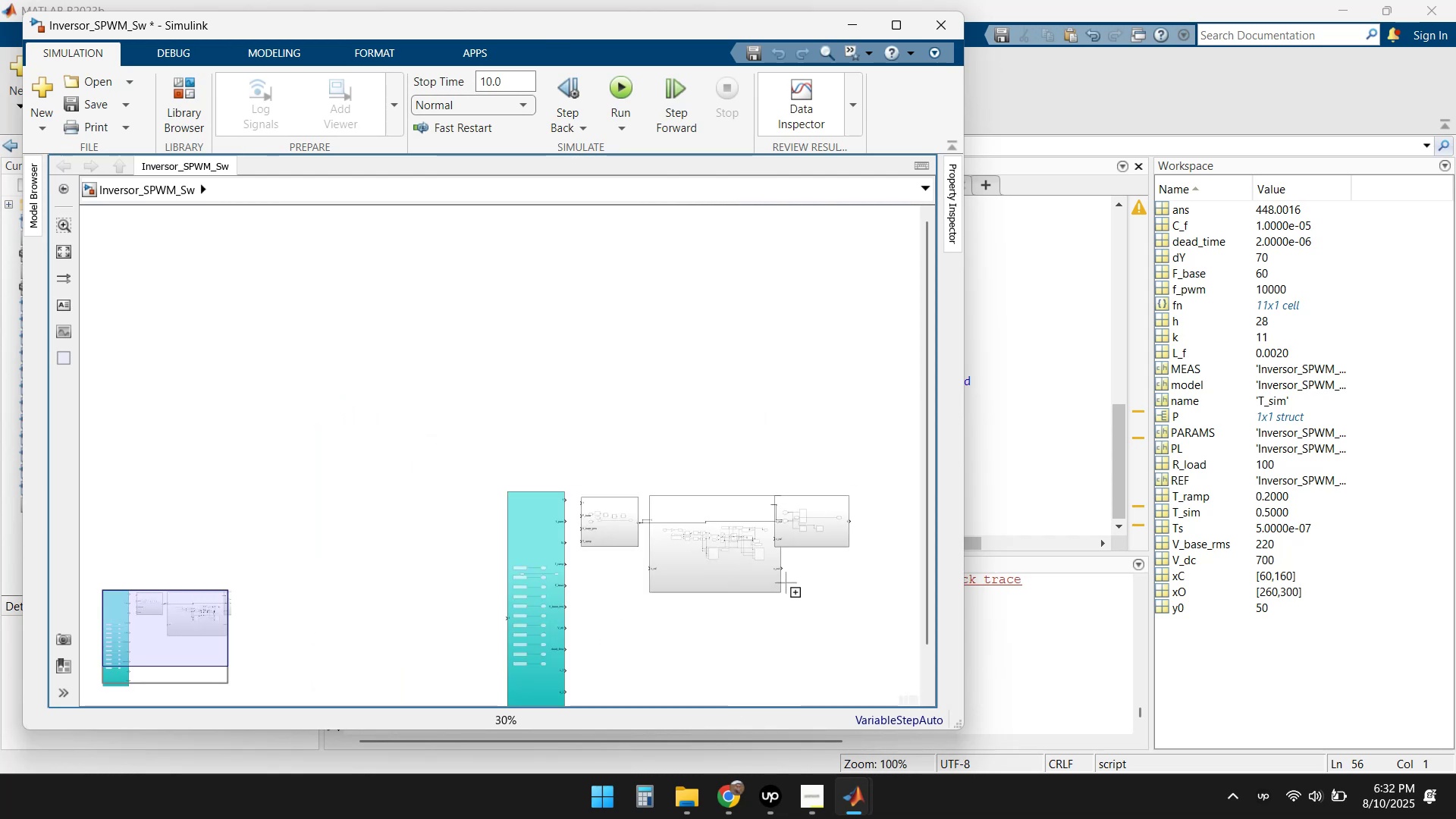 
scroll: coordinate [772, 574], scroll_direction: up, amount: 3.0
 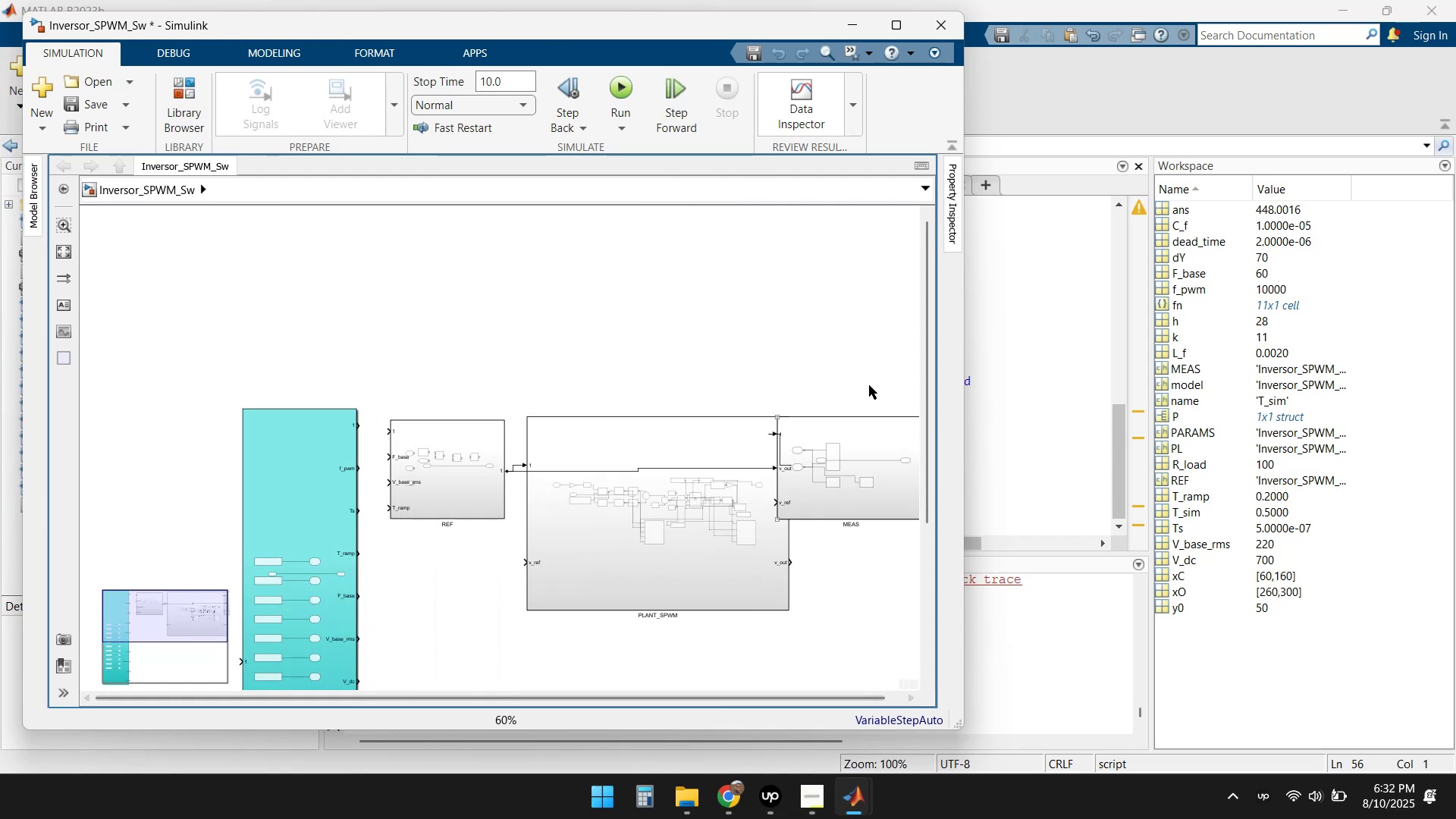 
left_click([845, 23])
 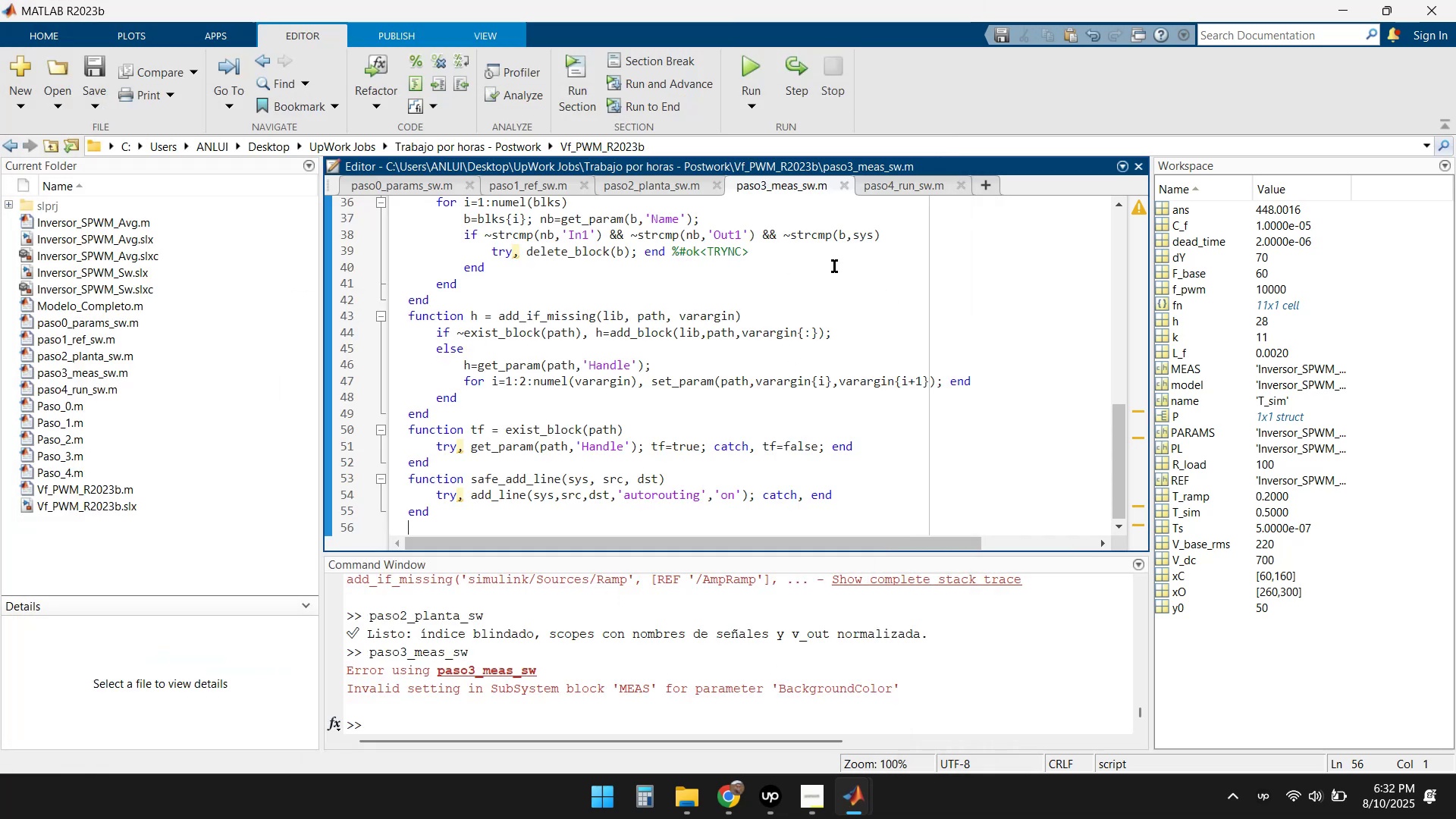 
left_click([909, 184])
 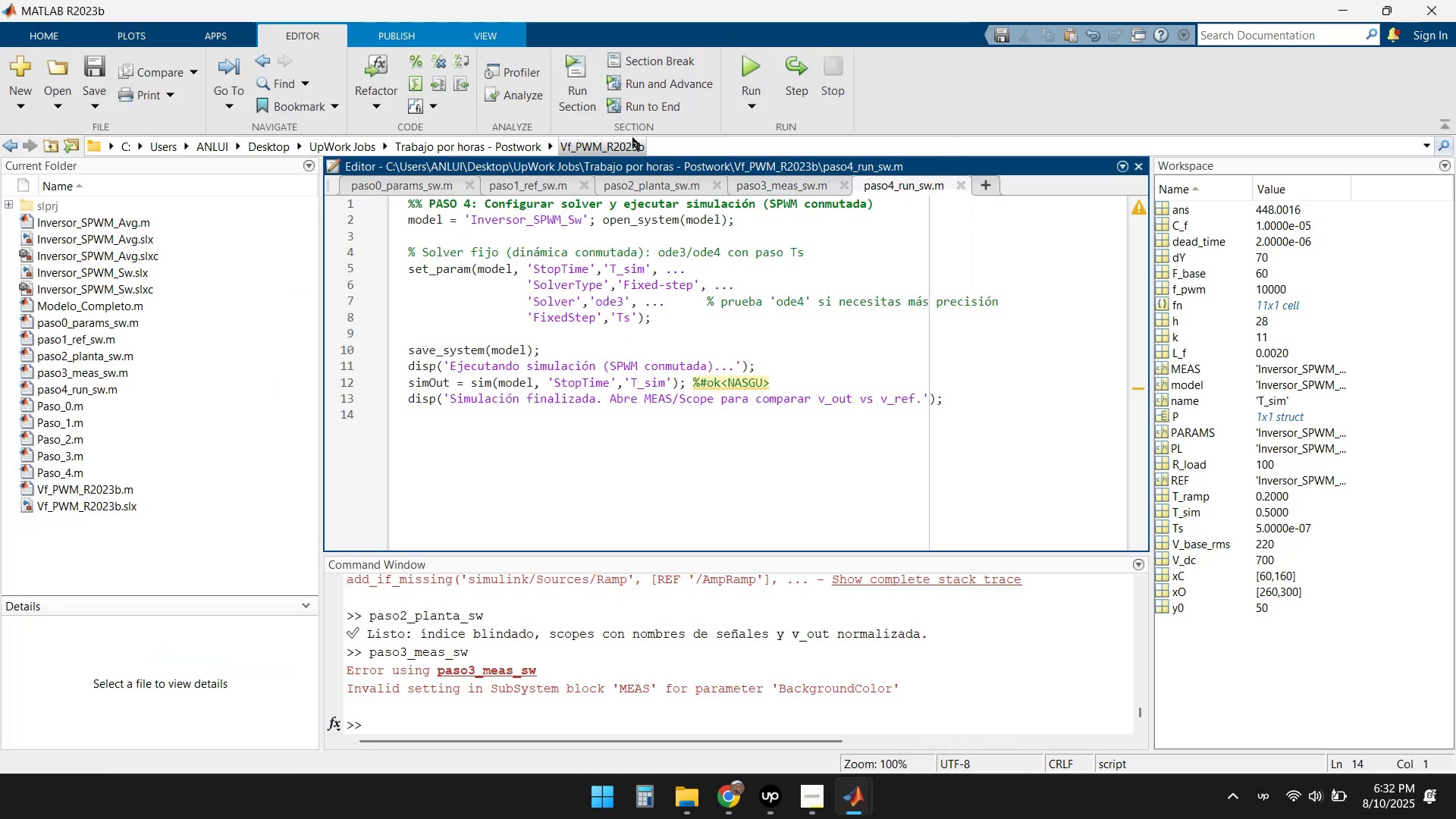 
left_click([752, 66])
 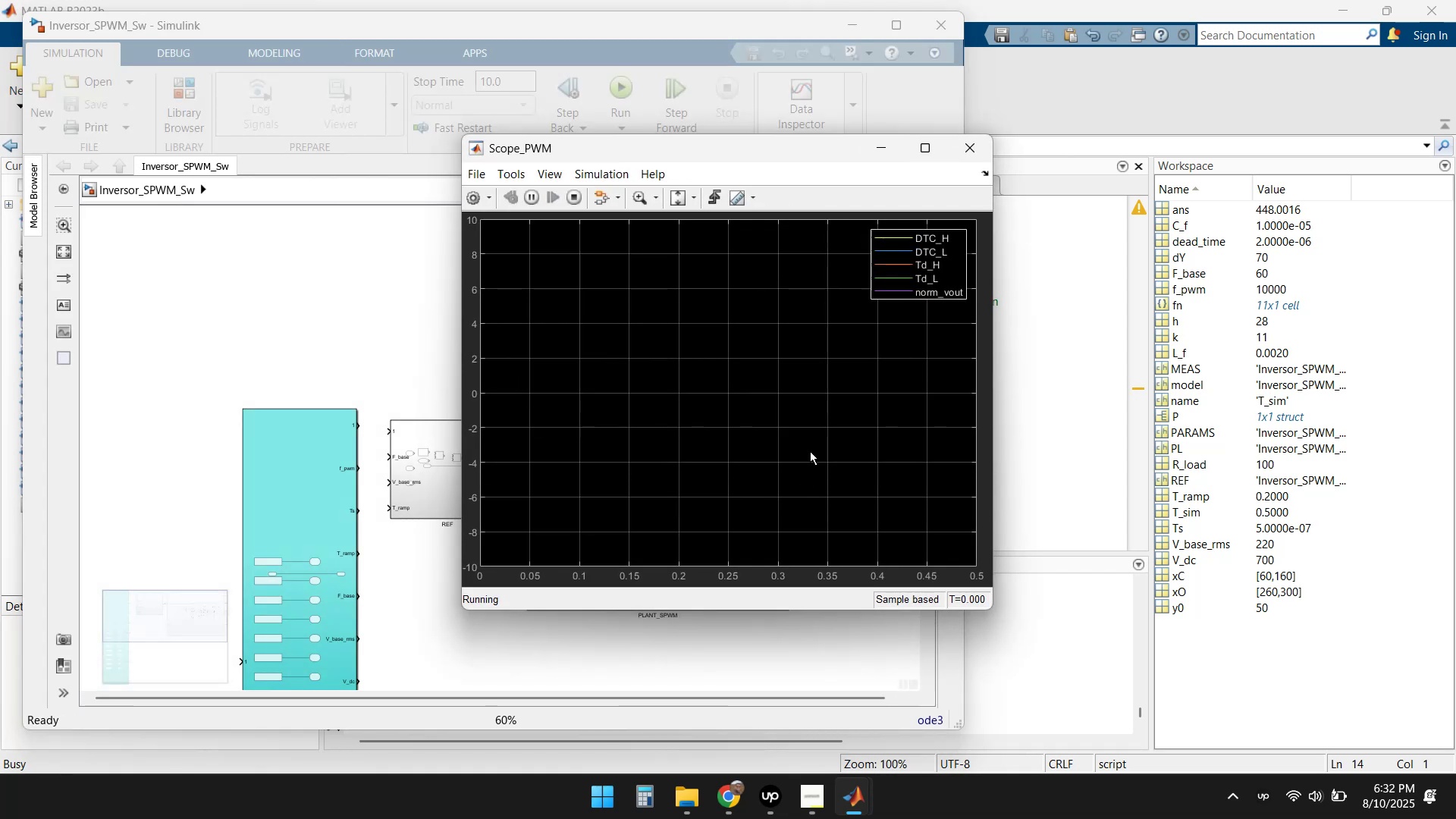 
wait(6.34)
 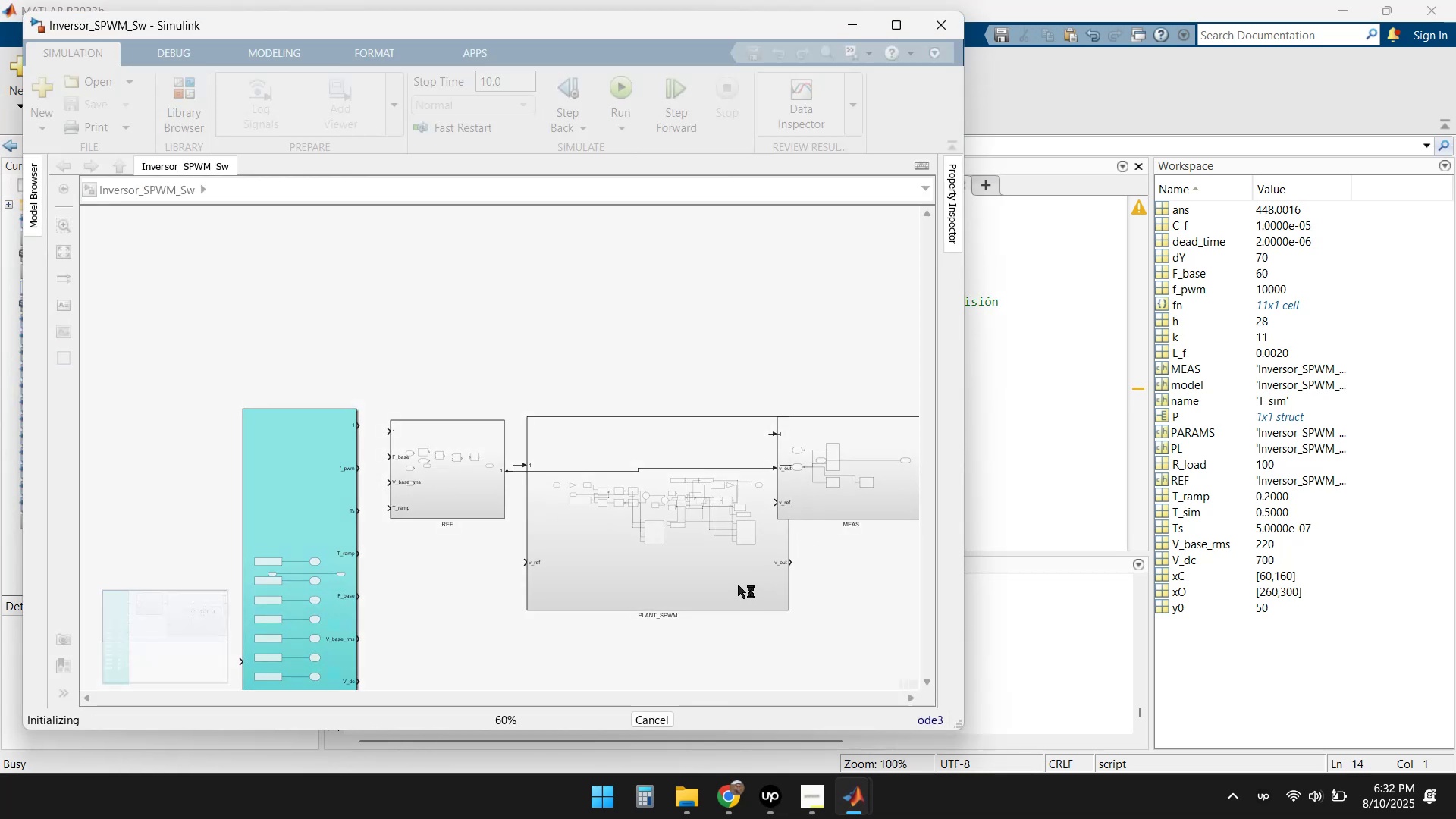 
left_click([963, 154])
 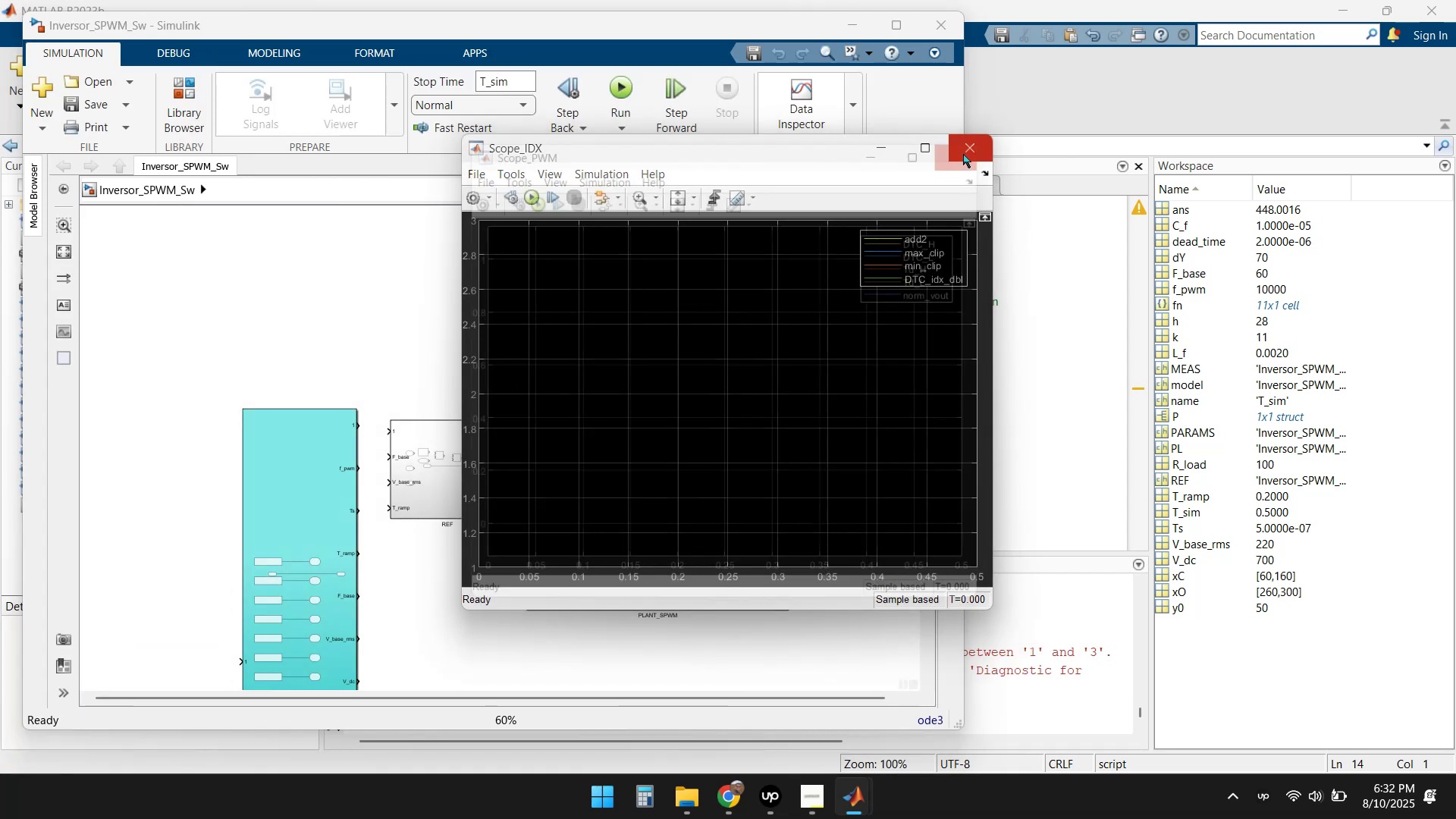 
left_click([963, 154])
 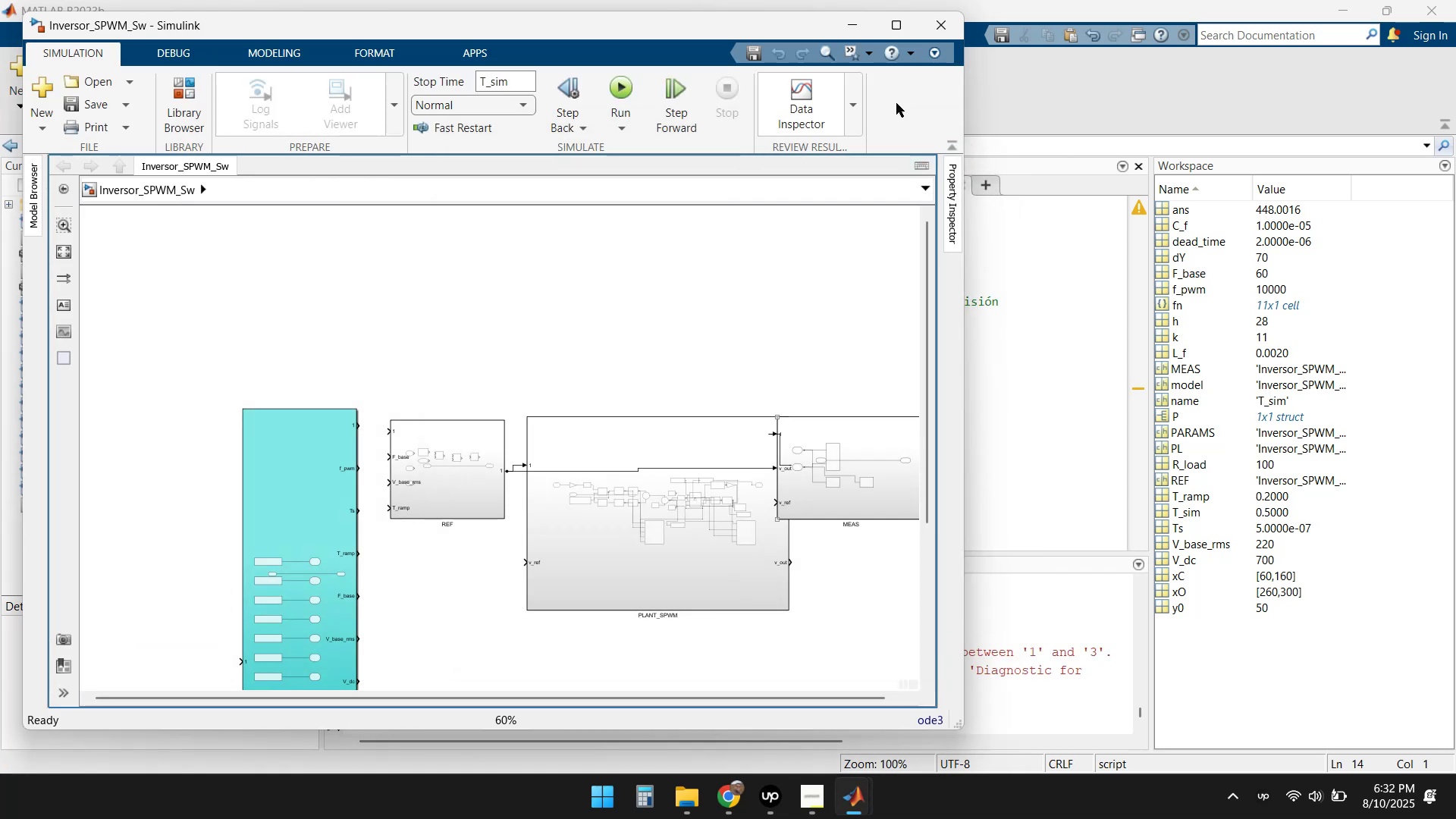 
left_click([896, 29])
 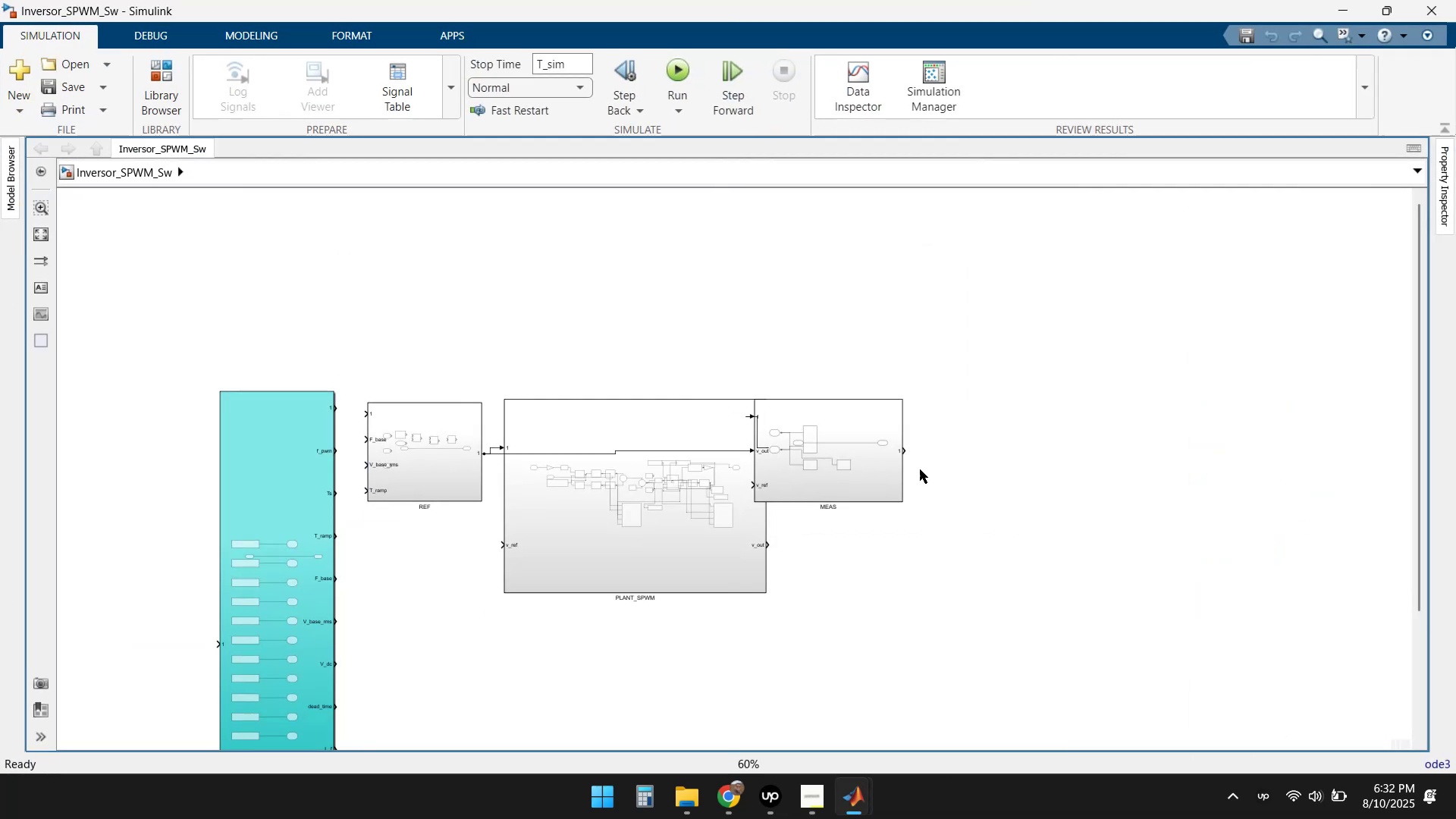 
scroll: coordinate [774, 531], scroll_direction: up, amount: 4.0
 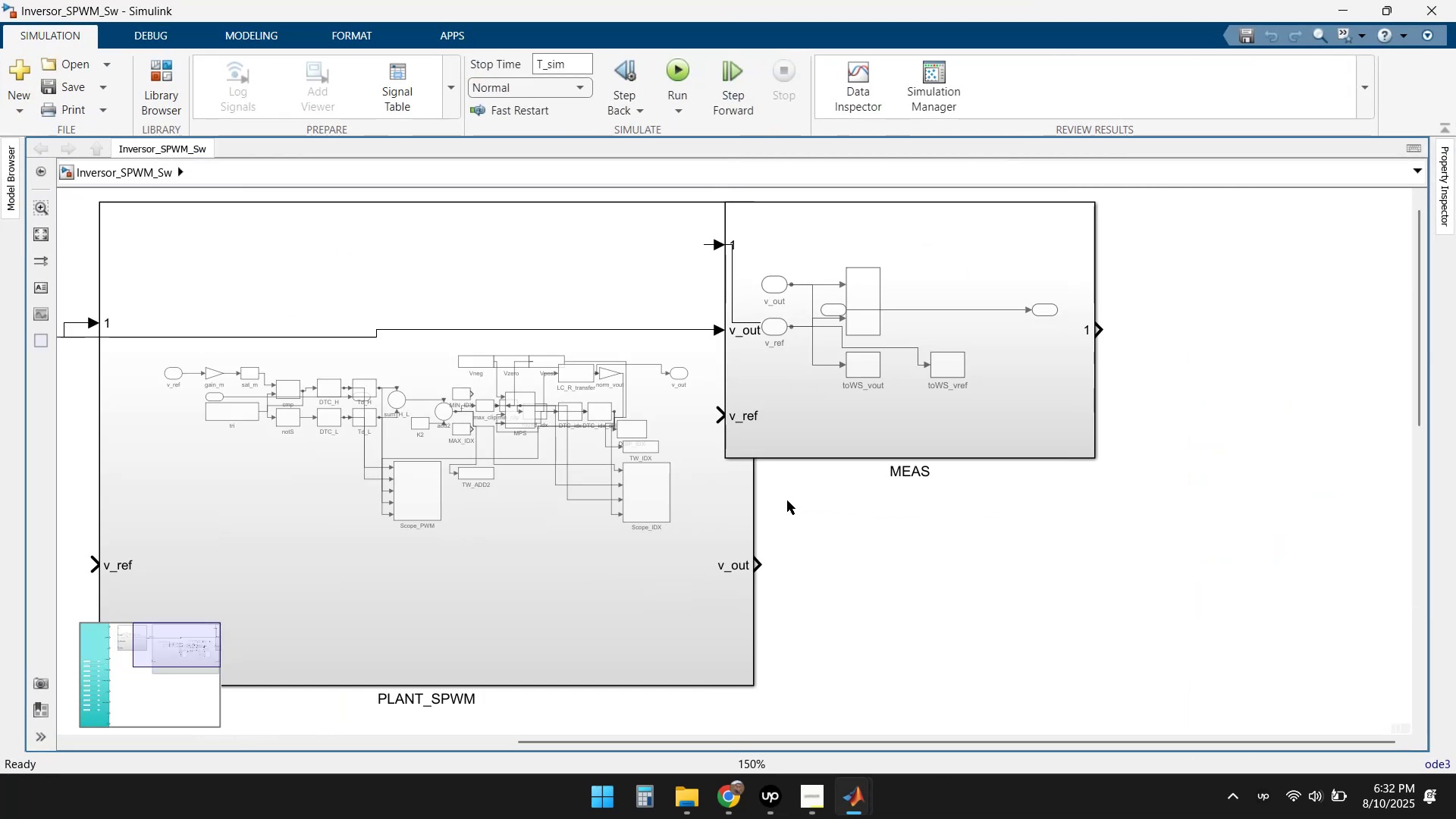 
scroll: coordinate [849, 426], scroll_direction: down, amount: 2.0
 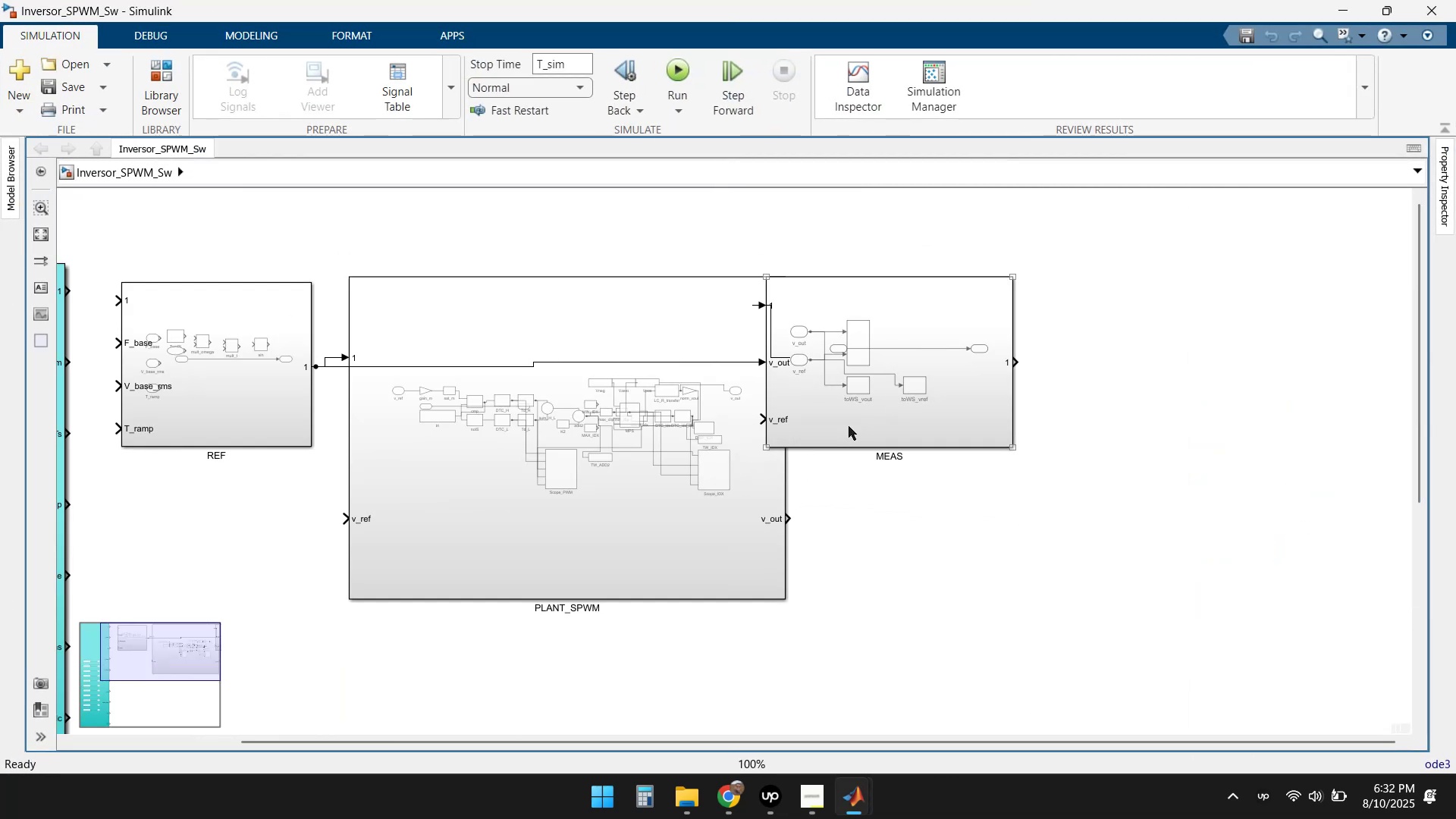 
left_click_drag(start_coordinate=[861, 423], to_coordinate=[944, 428])
 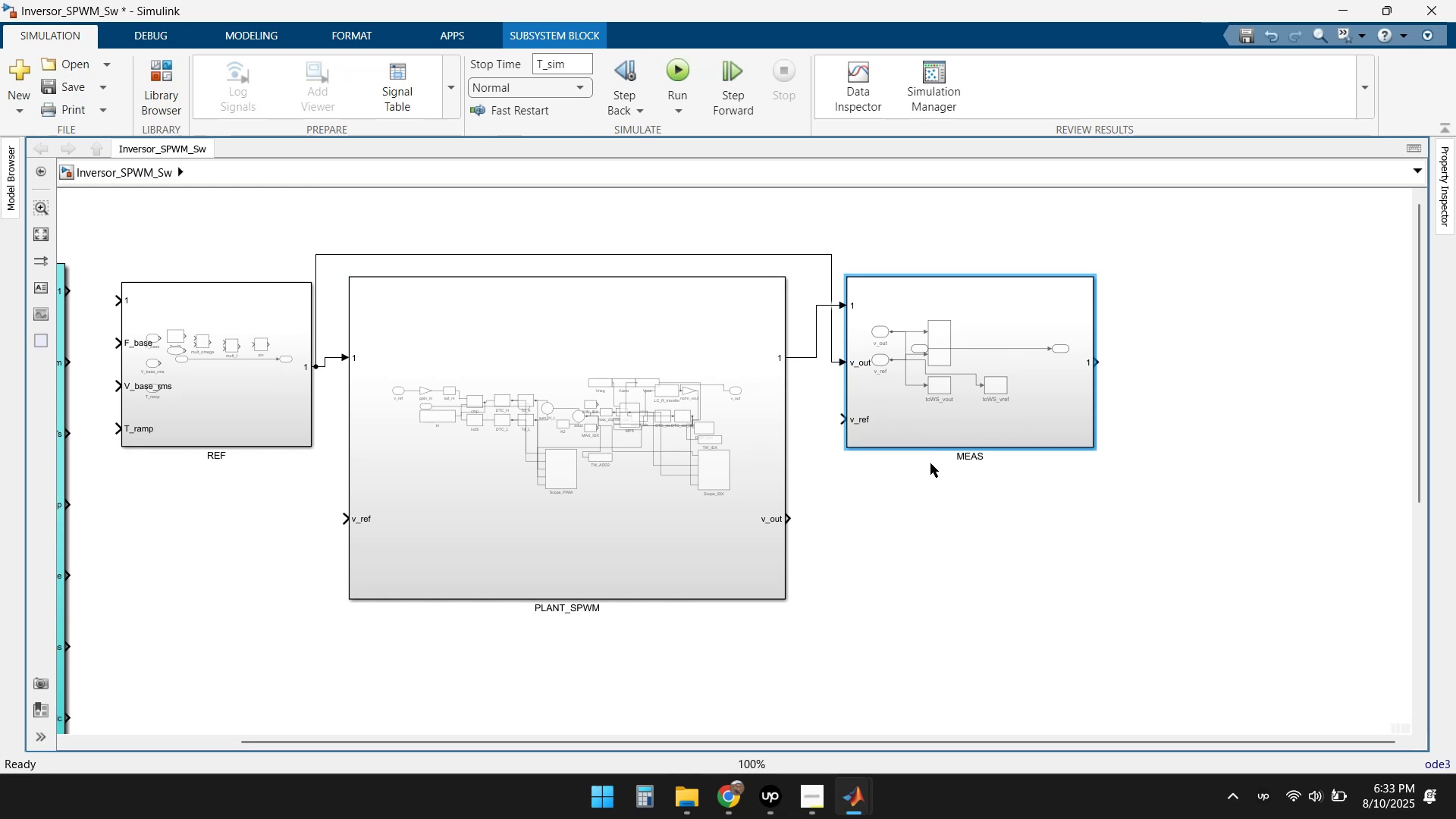 
left_click([913, 544])
 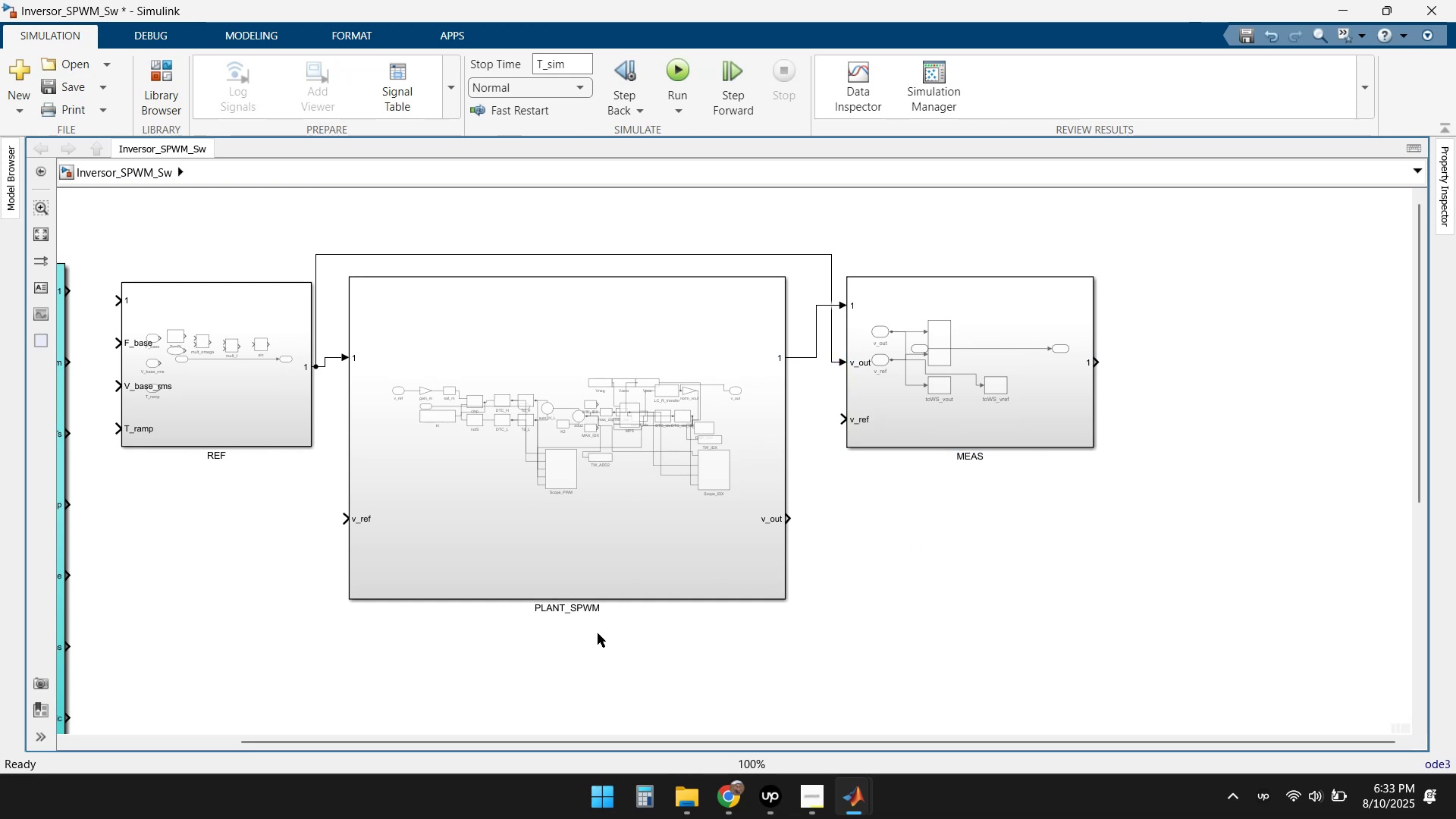 
wait(5.23)
 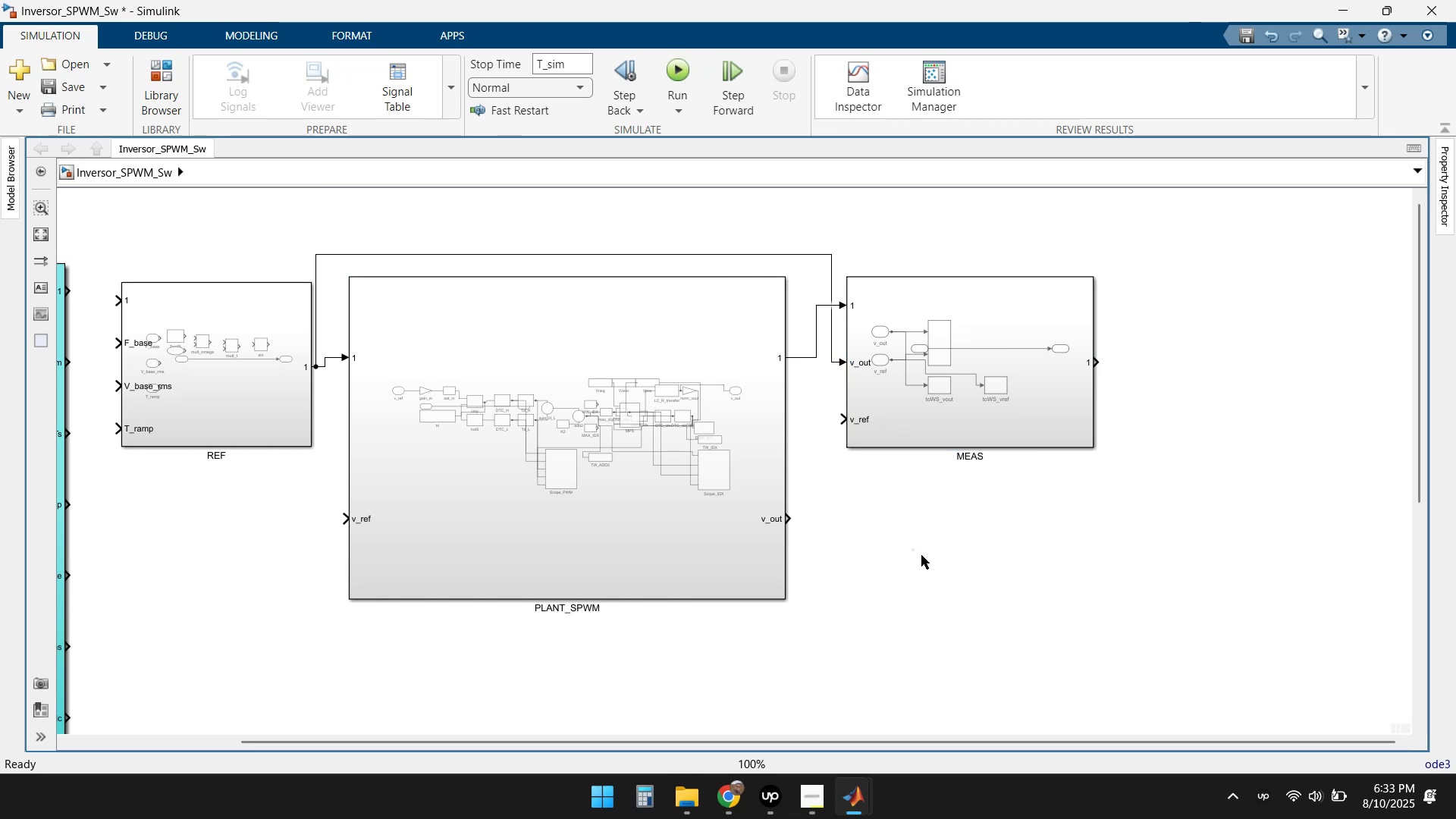 
double_click([607, 728])
 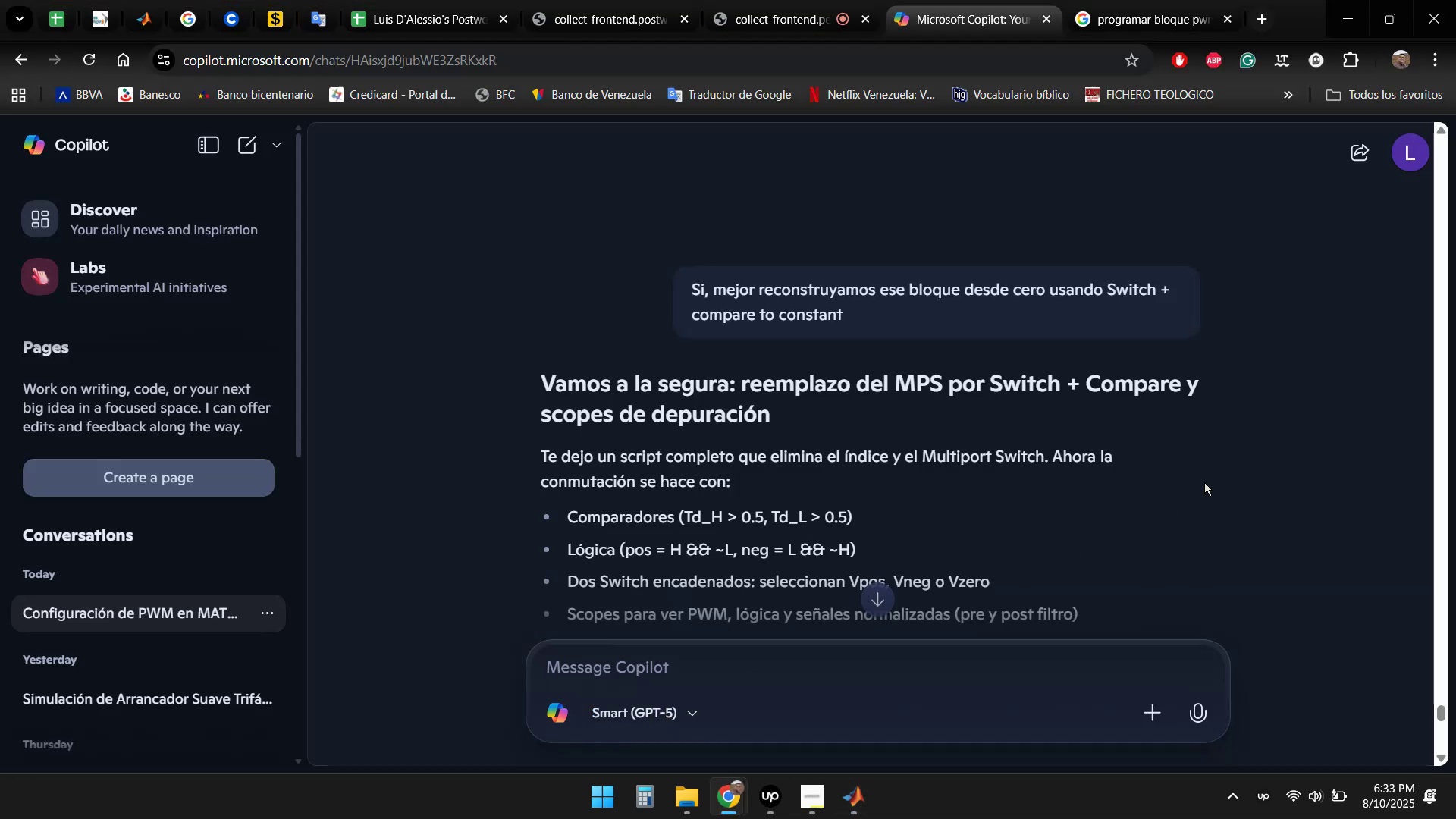 
scroll: coordinate [1224, 434], scroll_direction: down, amount: 2.0
 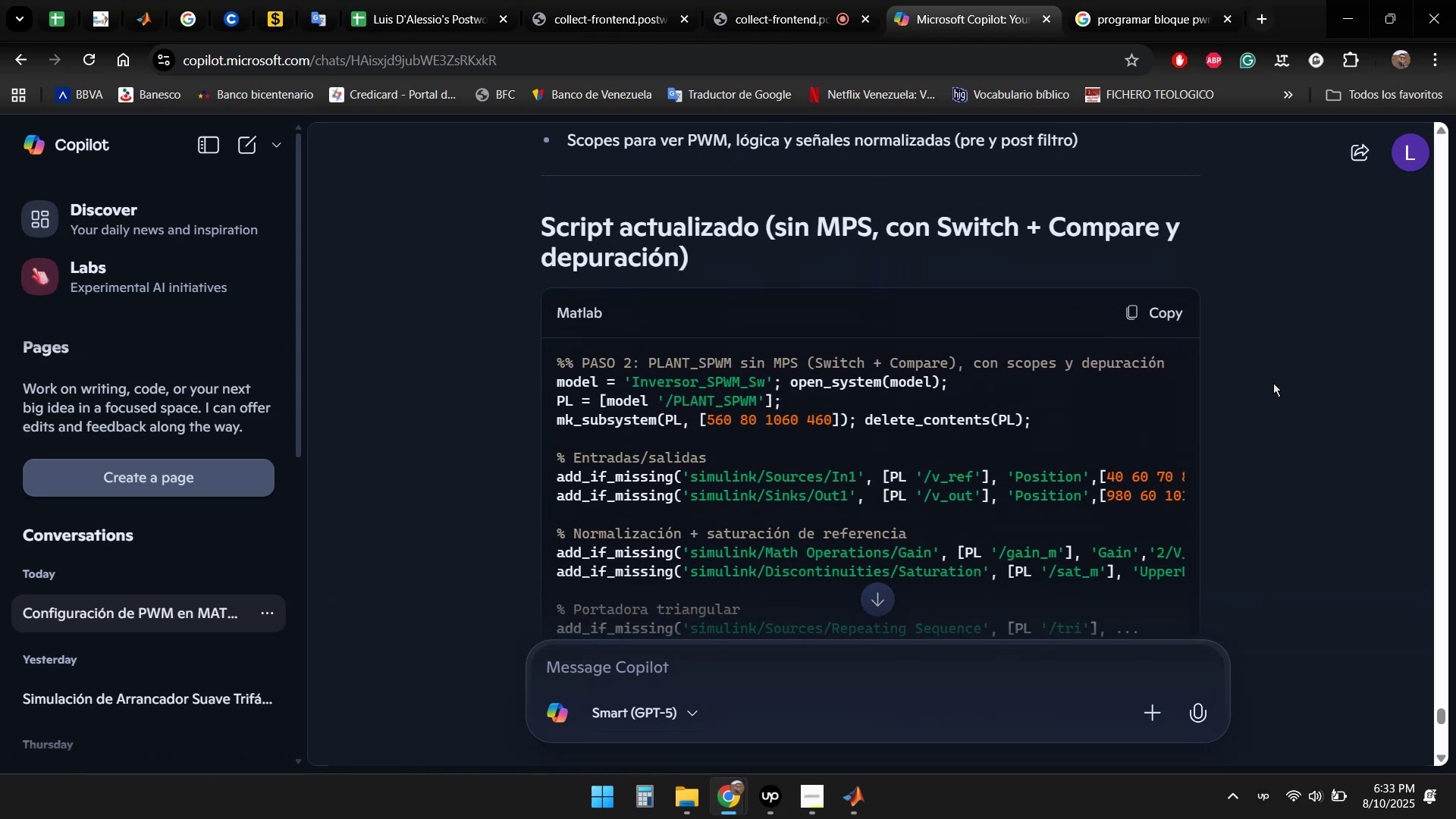 
left_click([1145, 312])
 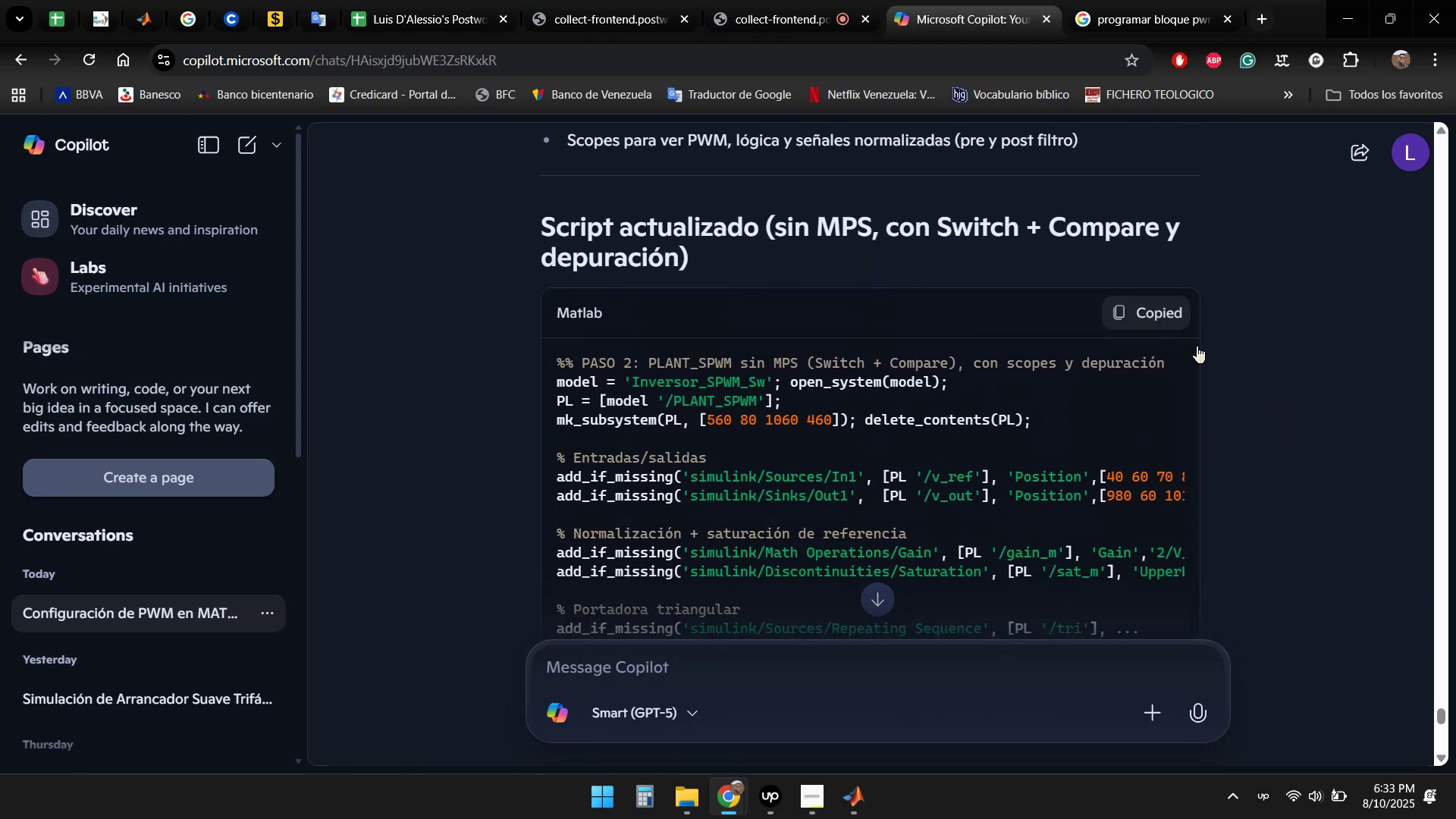 
scroll: coordinate [1245, 449], scroll_direction: down, amount: 47.0
 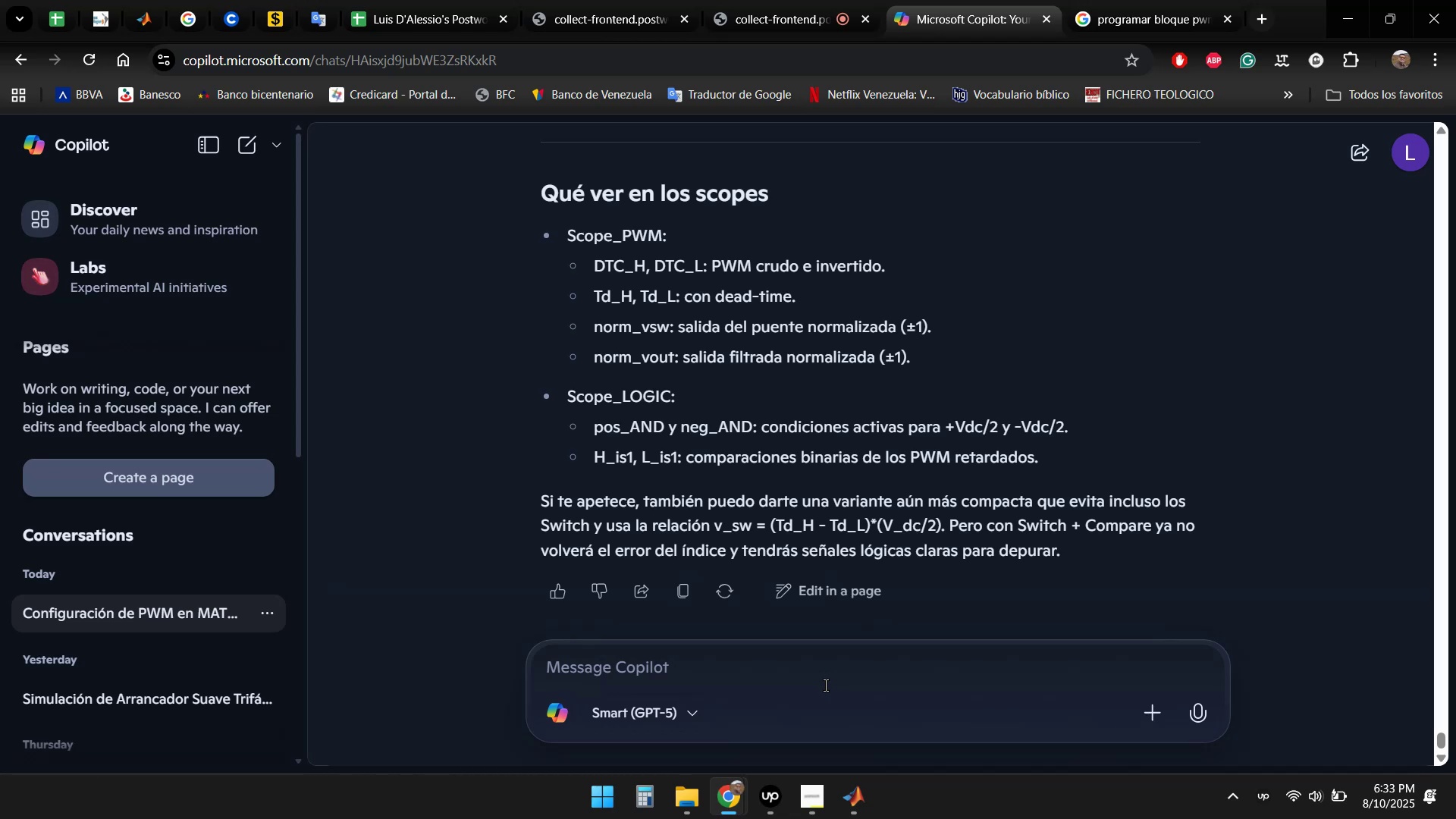 
wait(17.94)
 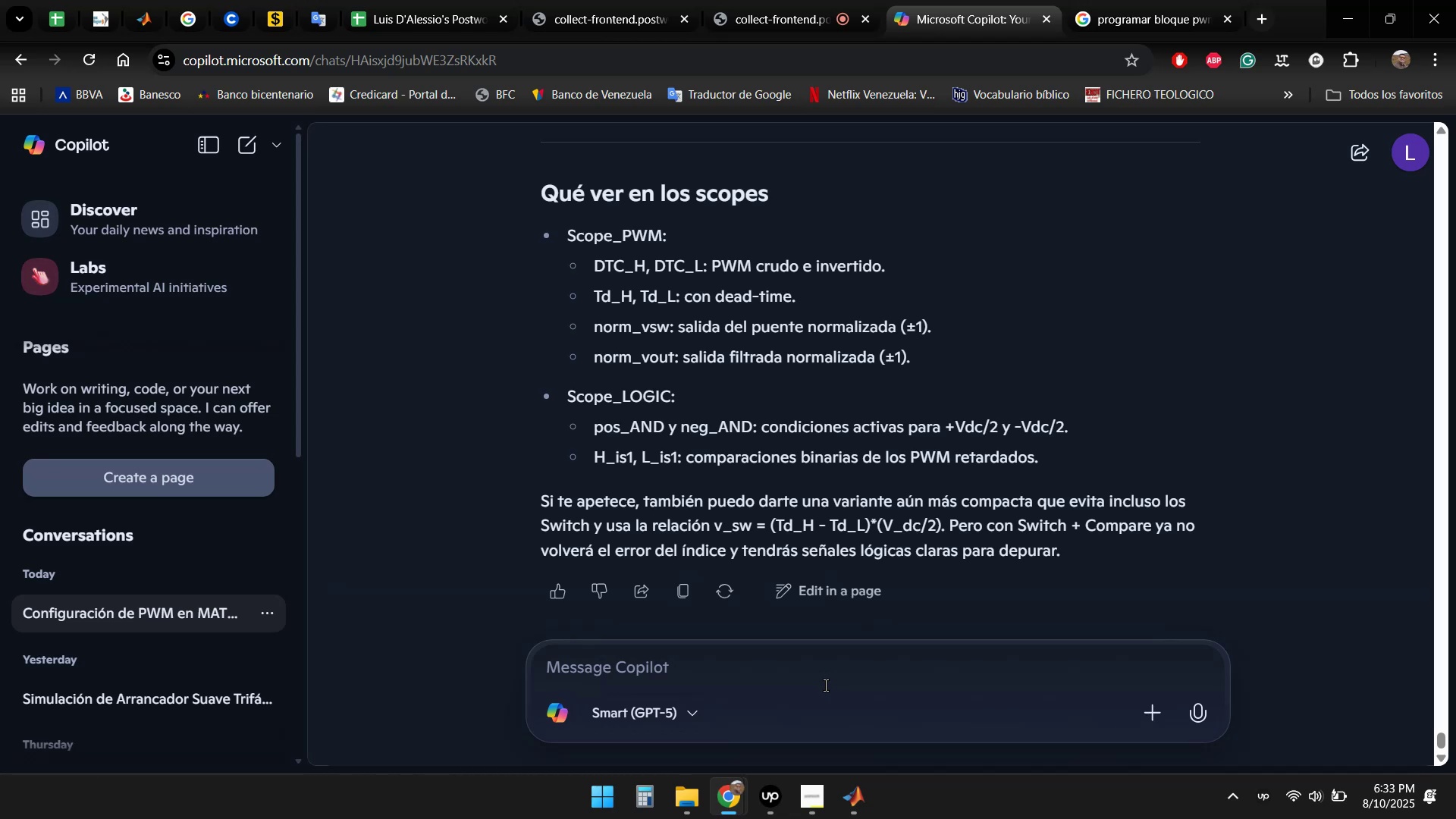 
left_click([790, 723])
 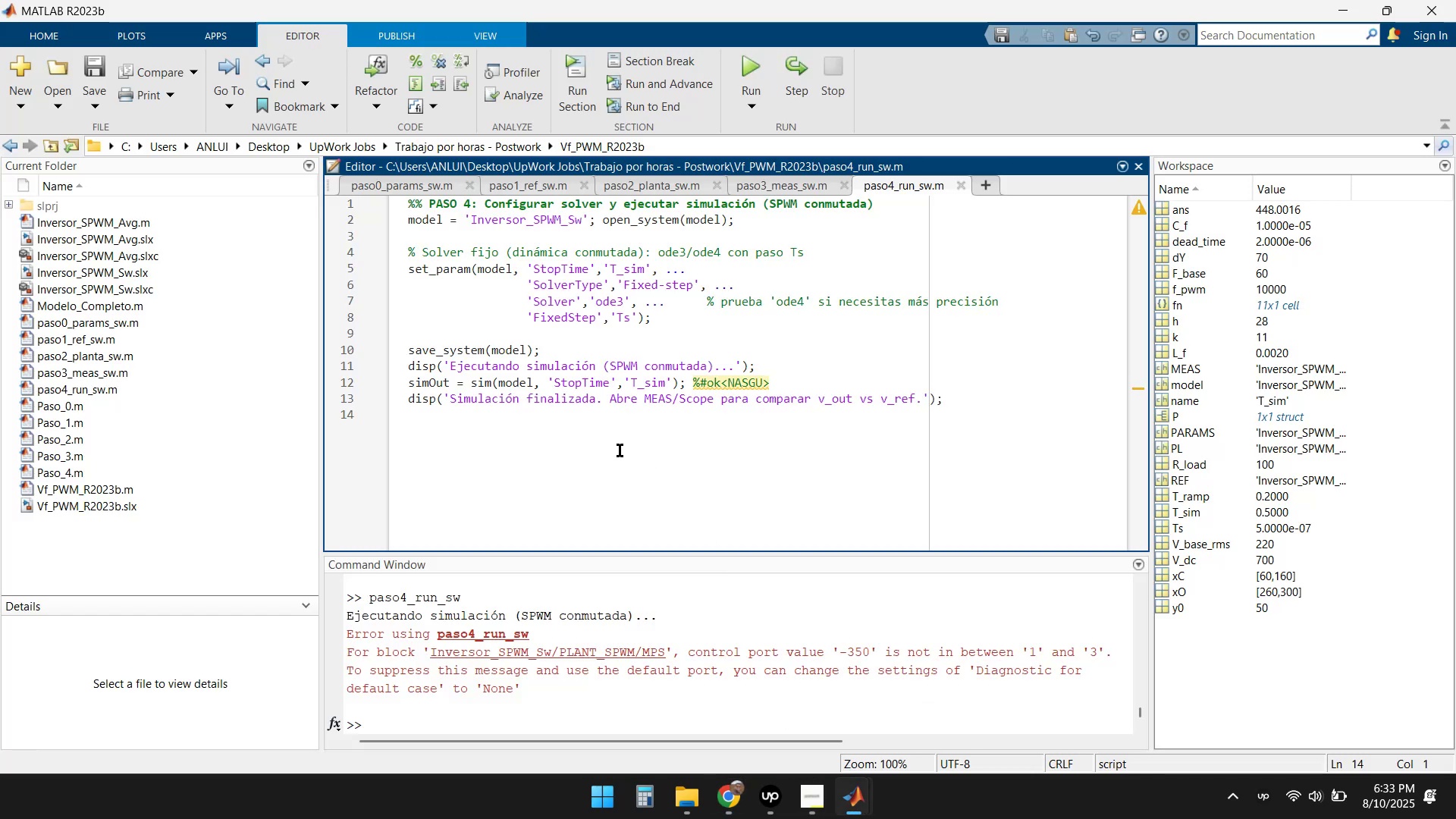 
left_click([639, 179])
 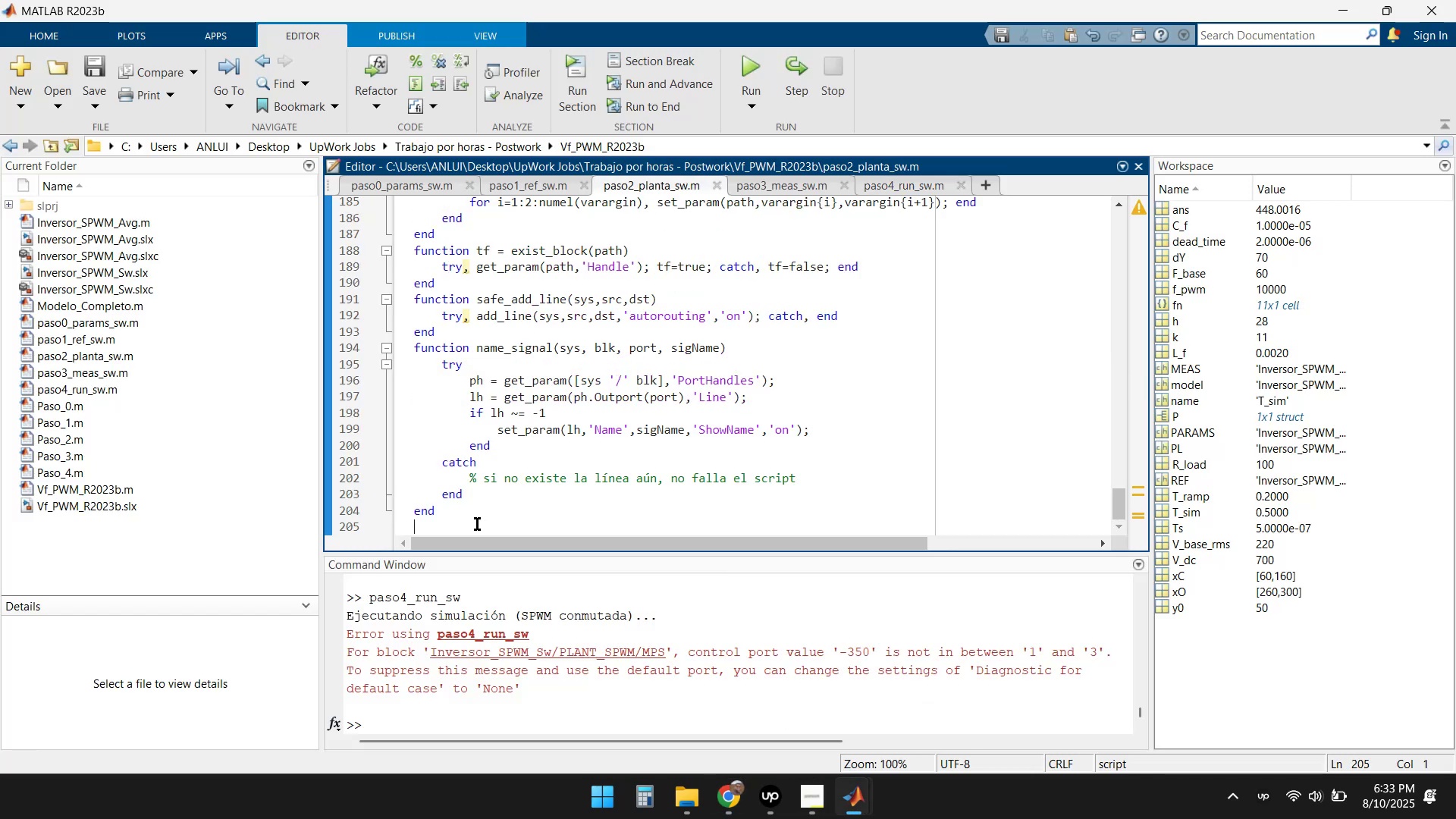 
left_click_drag(start_coordinate=[444, 522], to_coordinate=[394, 88])
 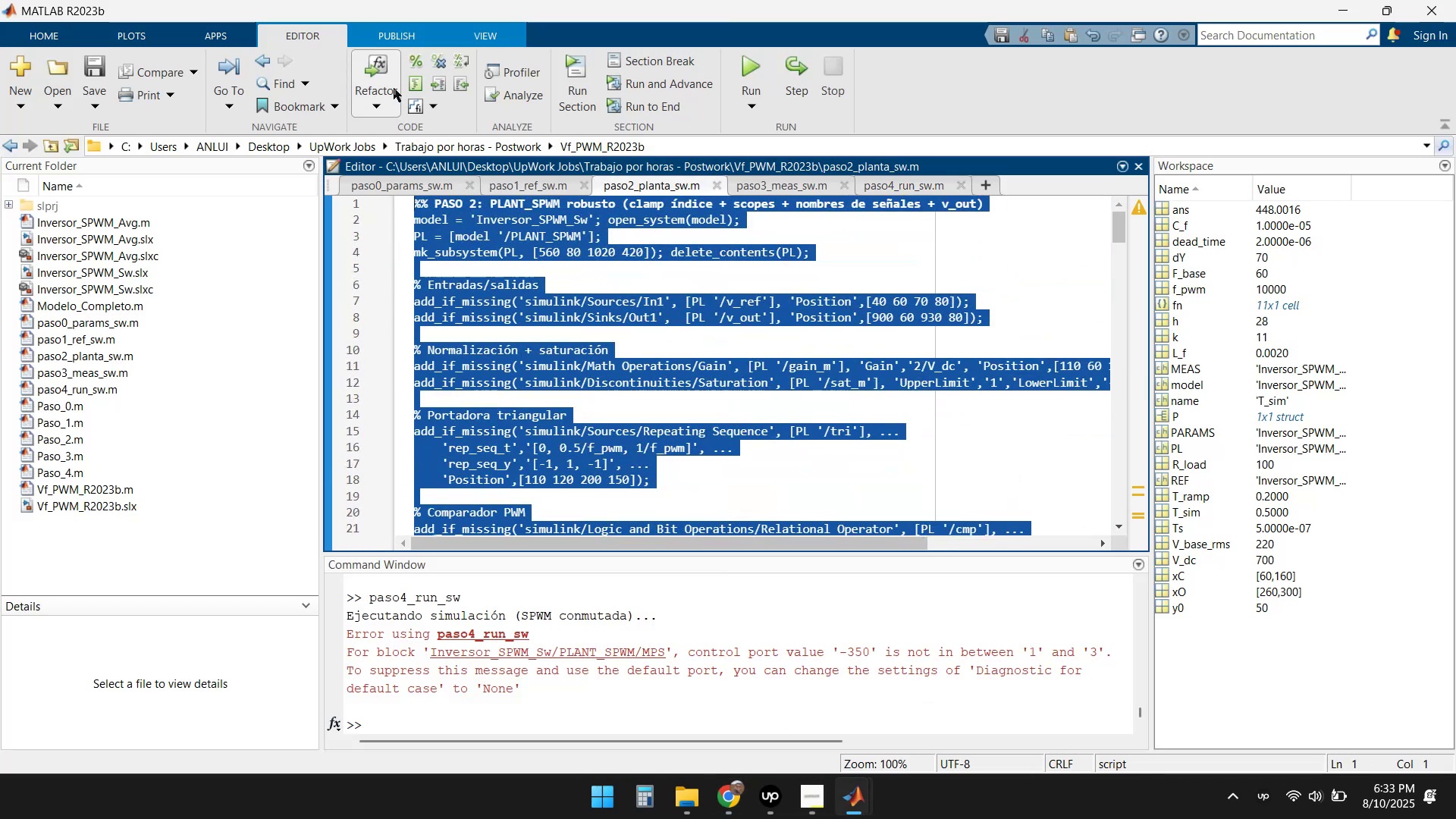 
key(Delete)
 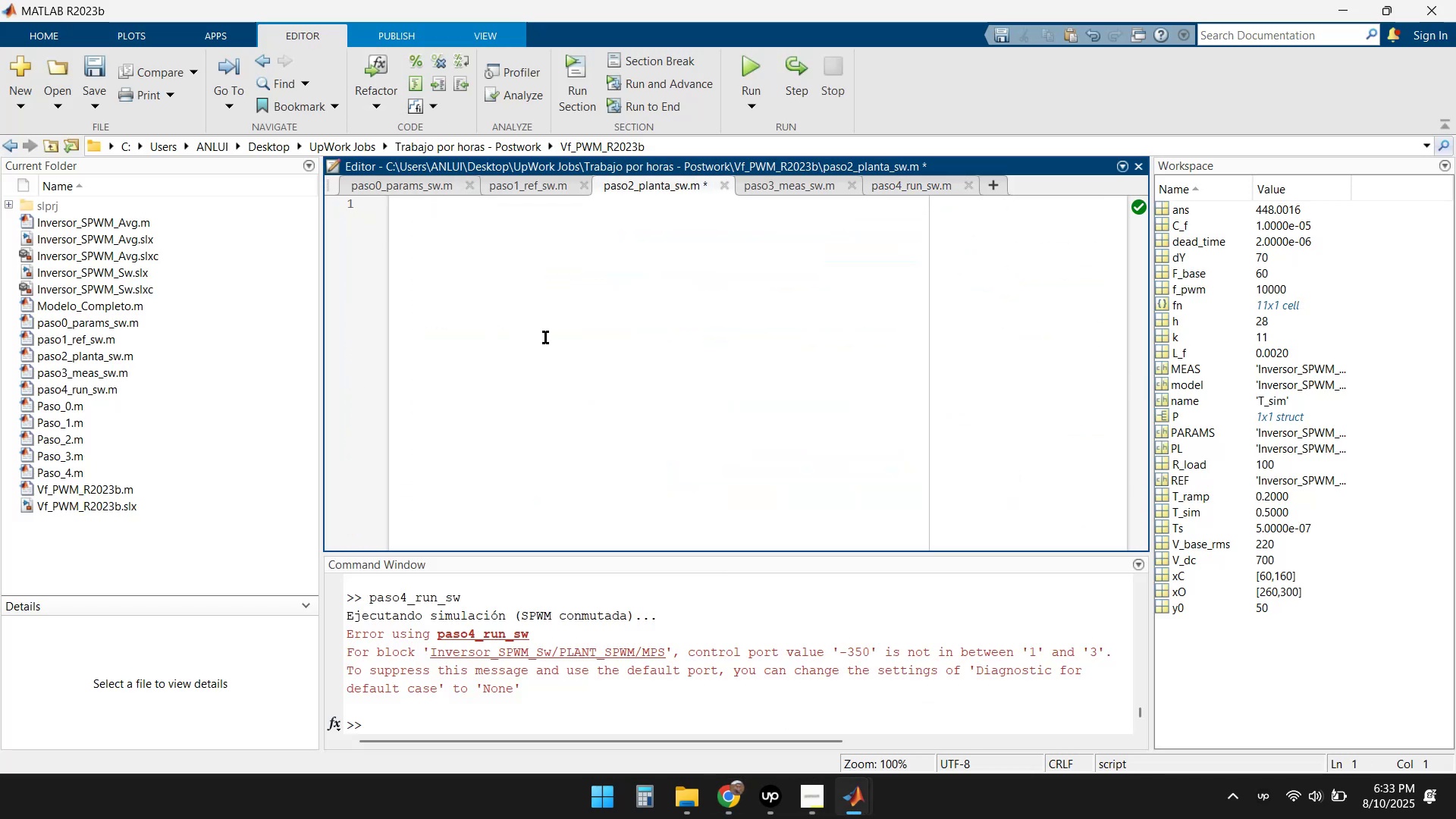 
key(Control+ControlLeft)
 